 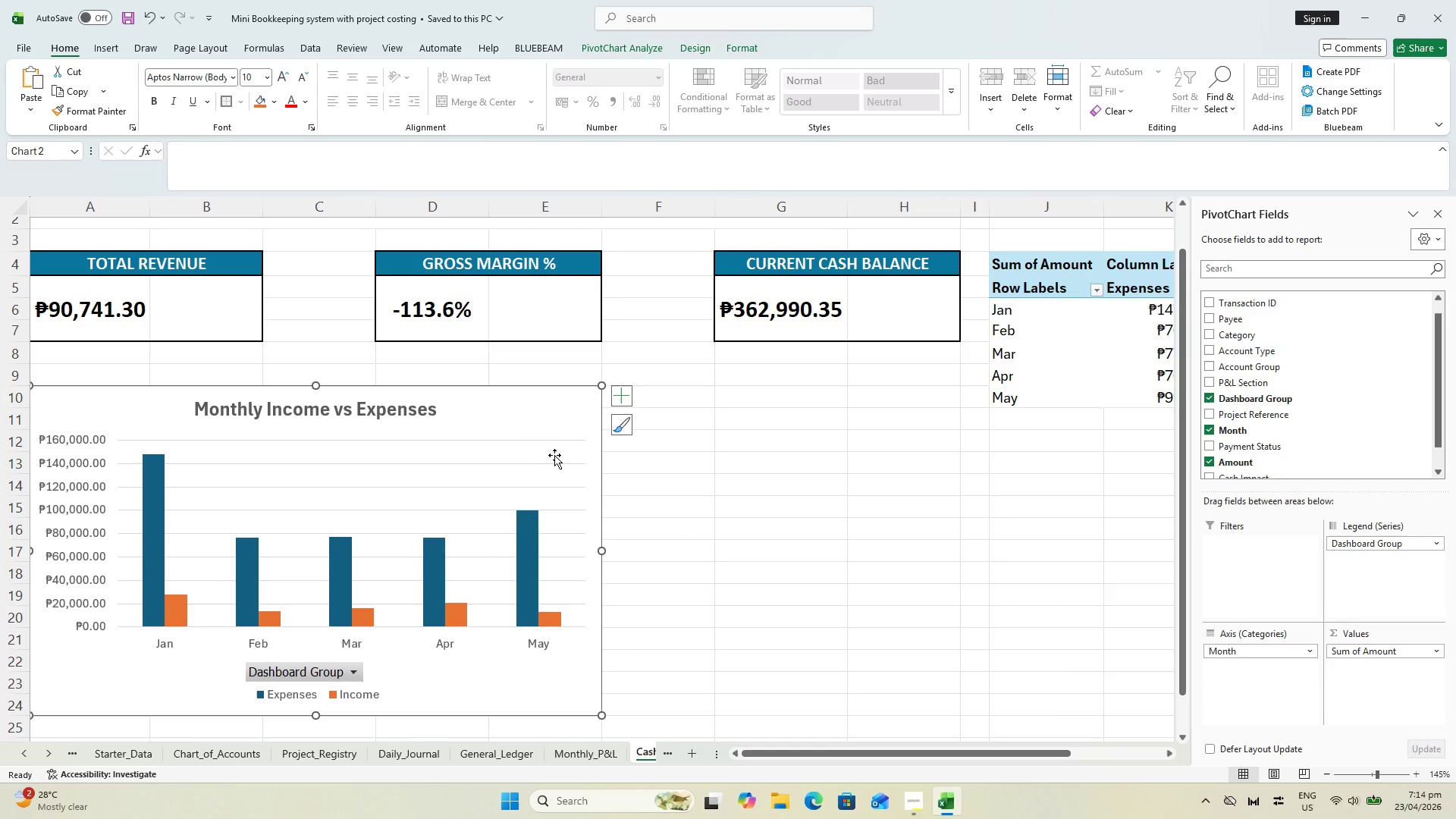 
right_click([341, 671])
 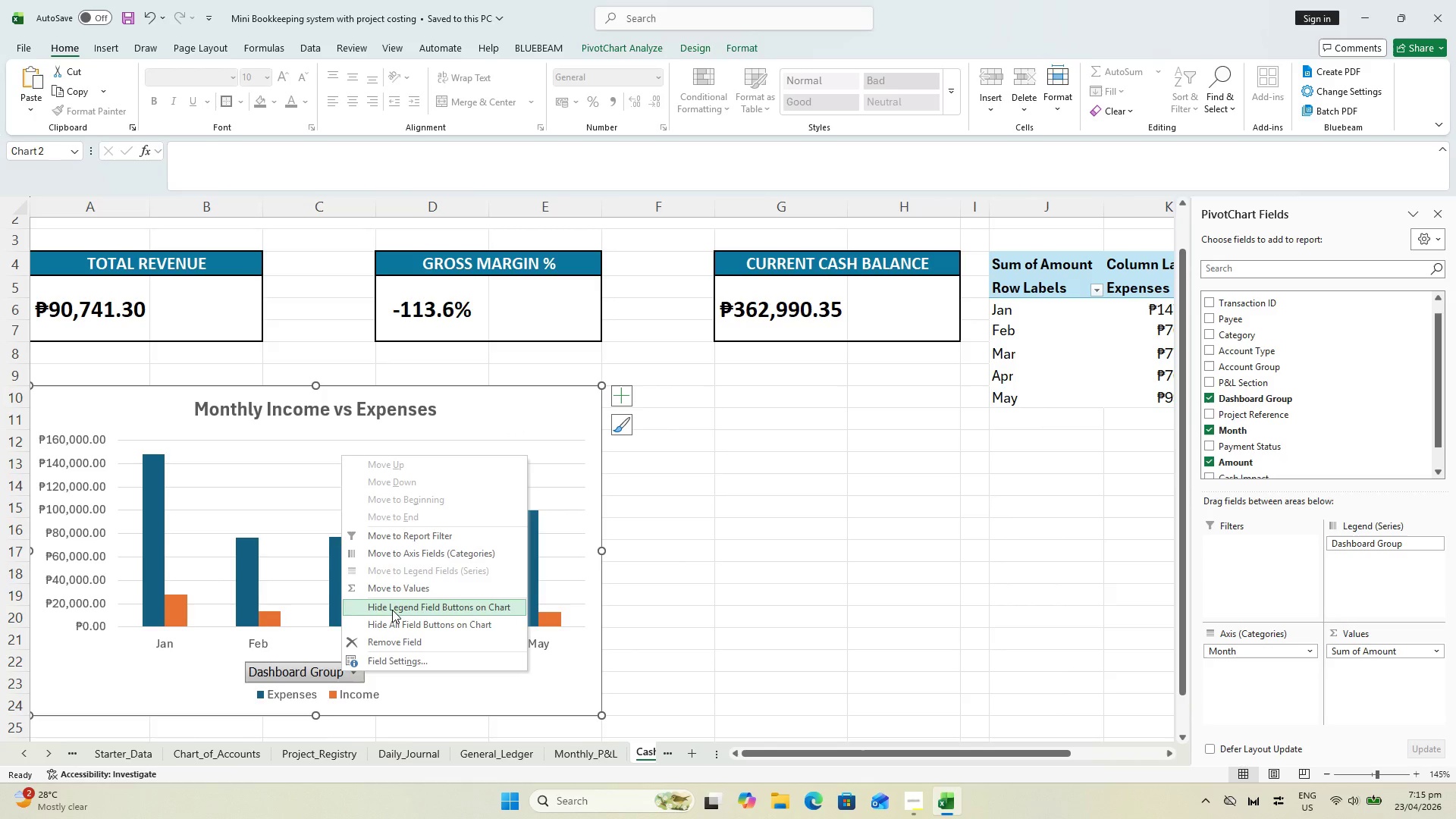 
left_click([393, 609])
 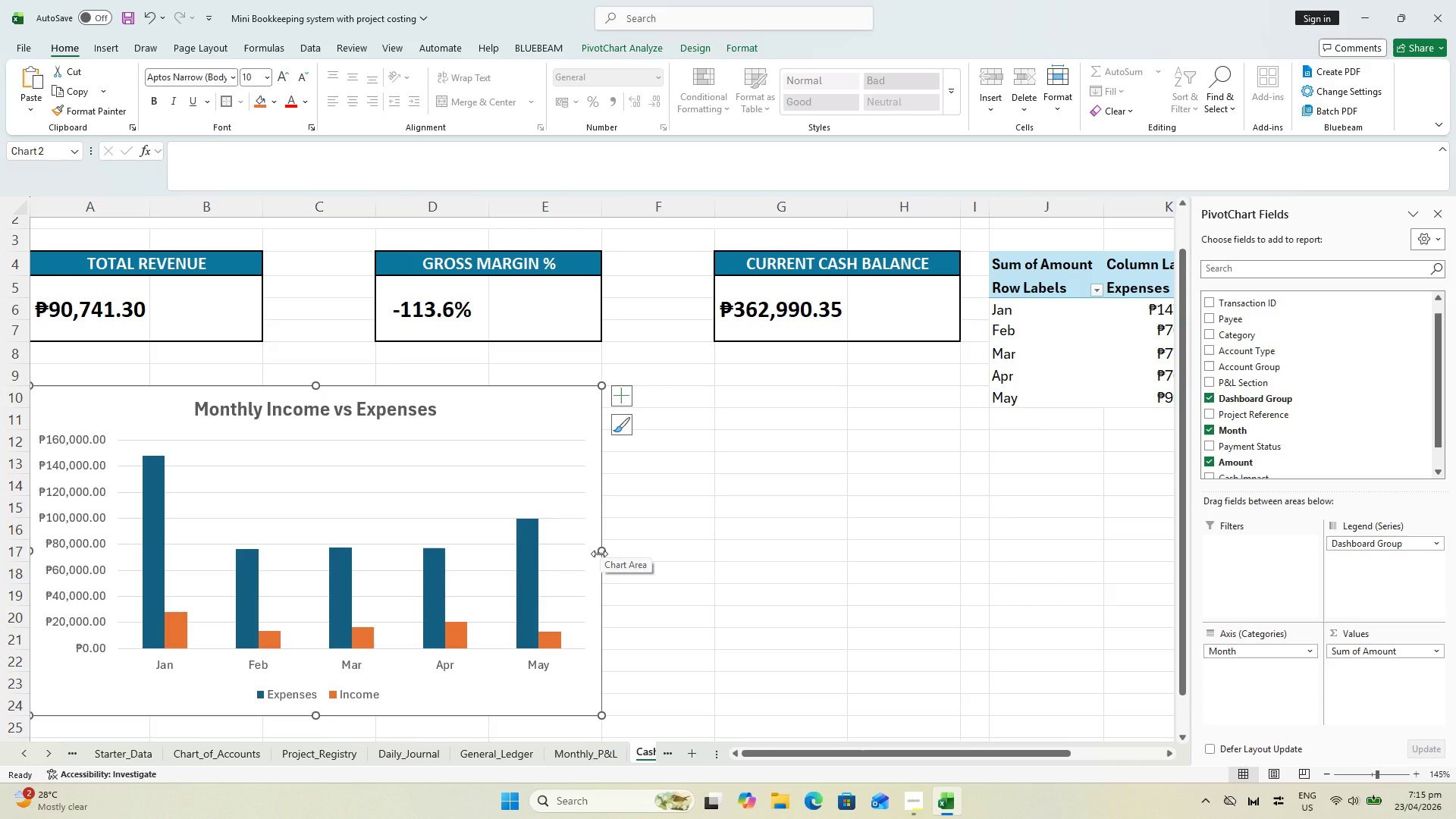 
wait(5.47)
 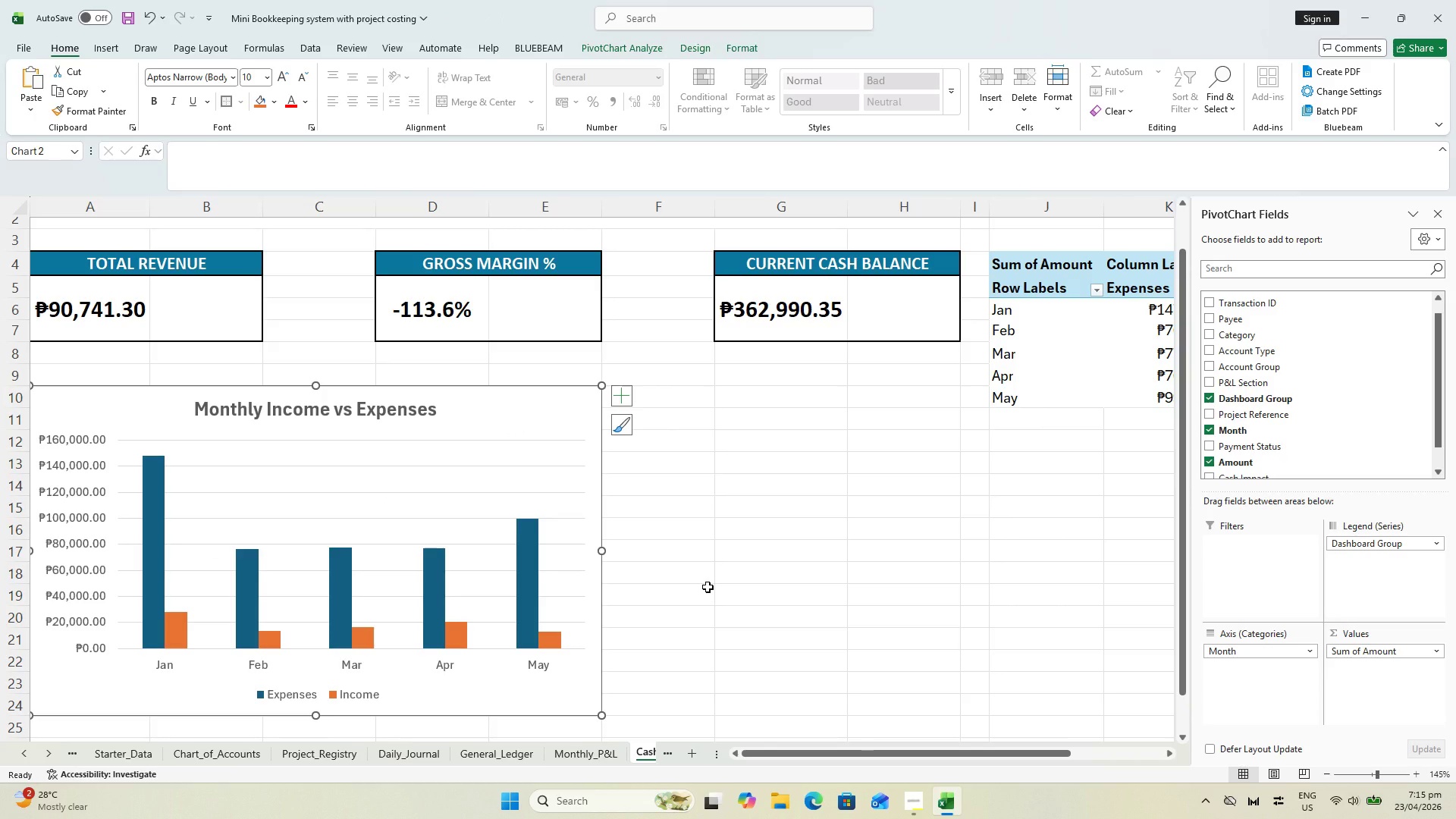 
left_click([729, 551])
 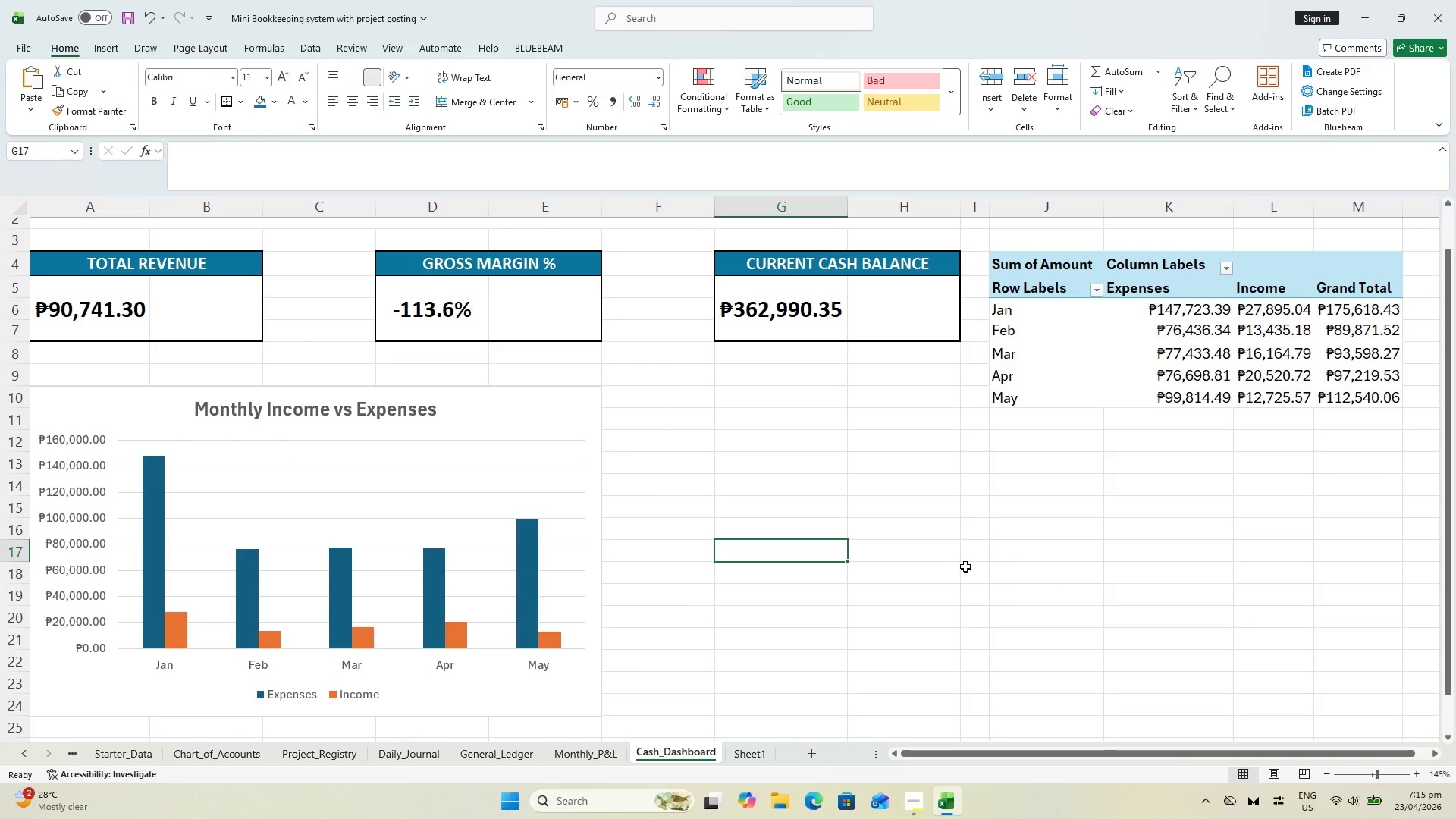 
key(Control+ControlLeft)
 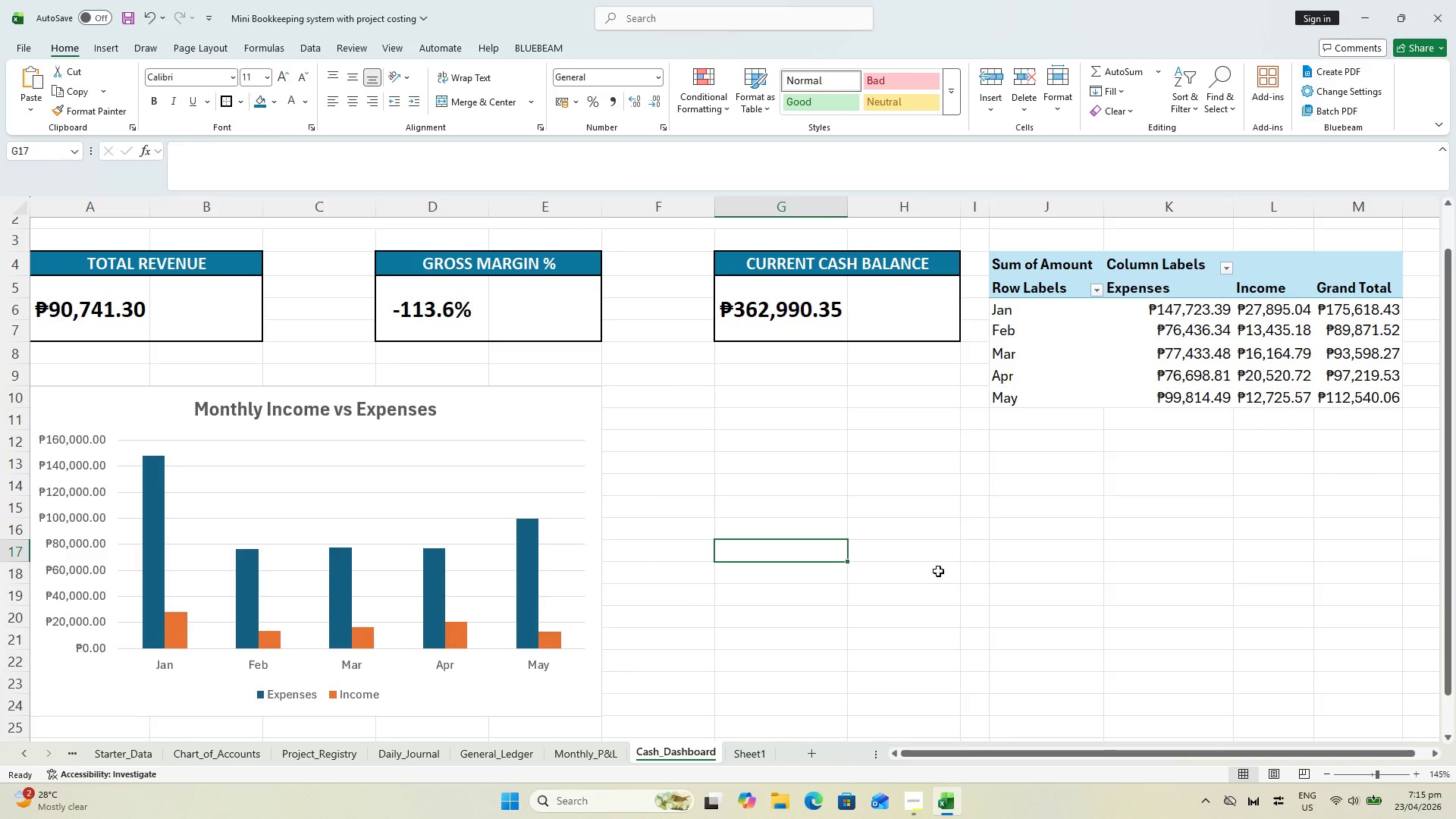 
key(Control+S)
 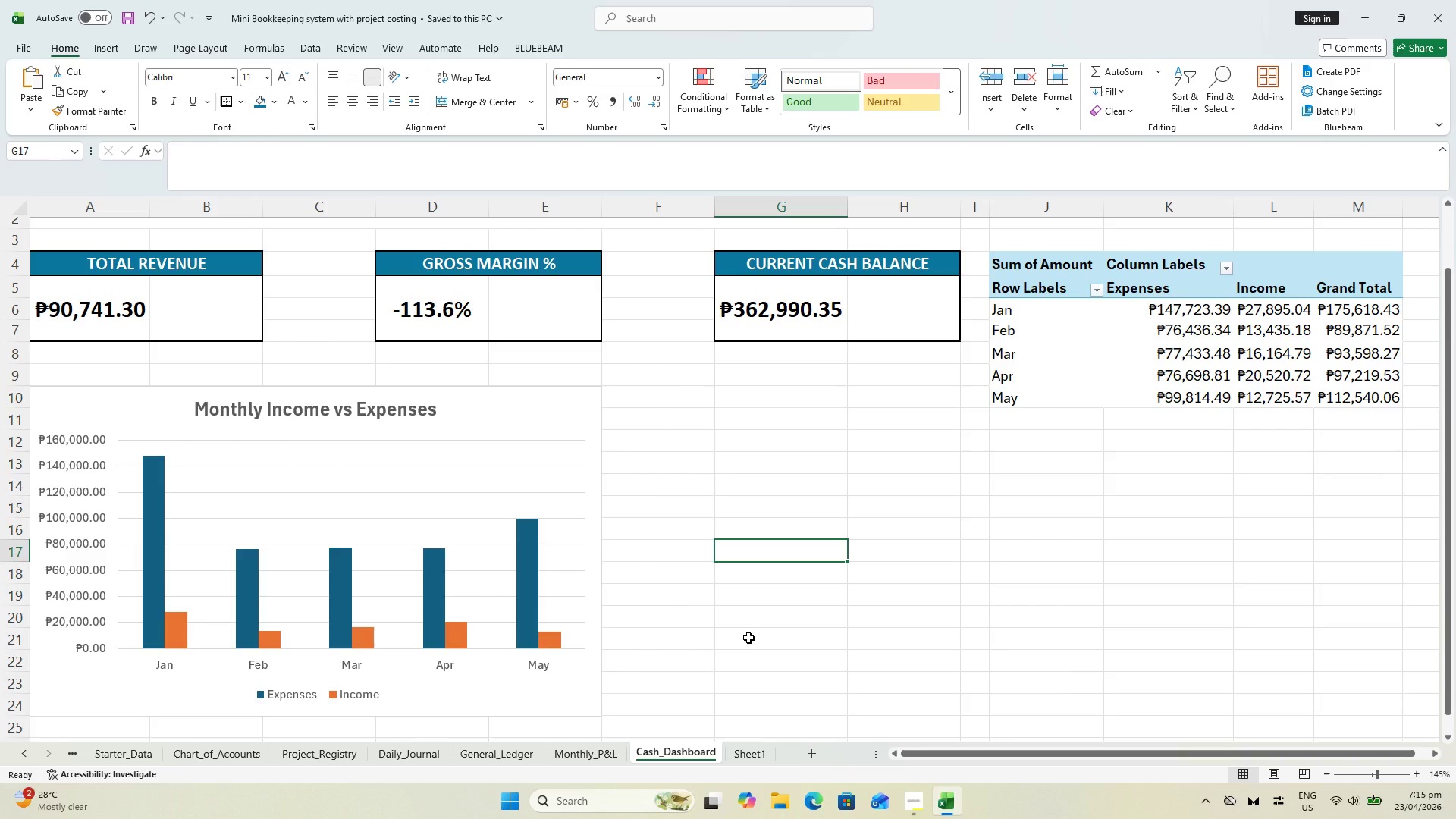 
wait(12.39)
 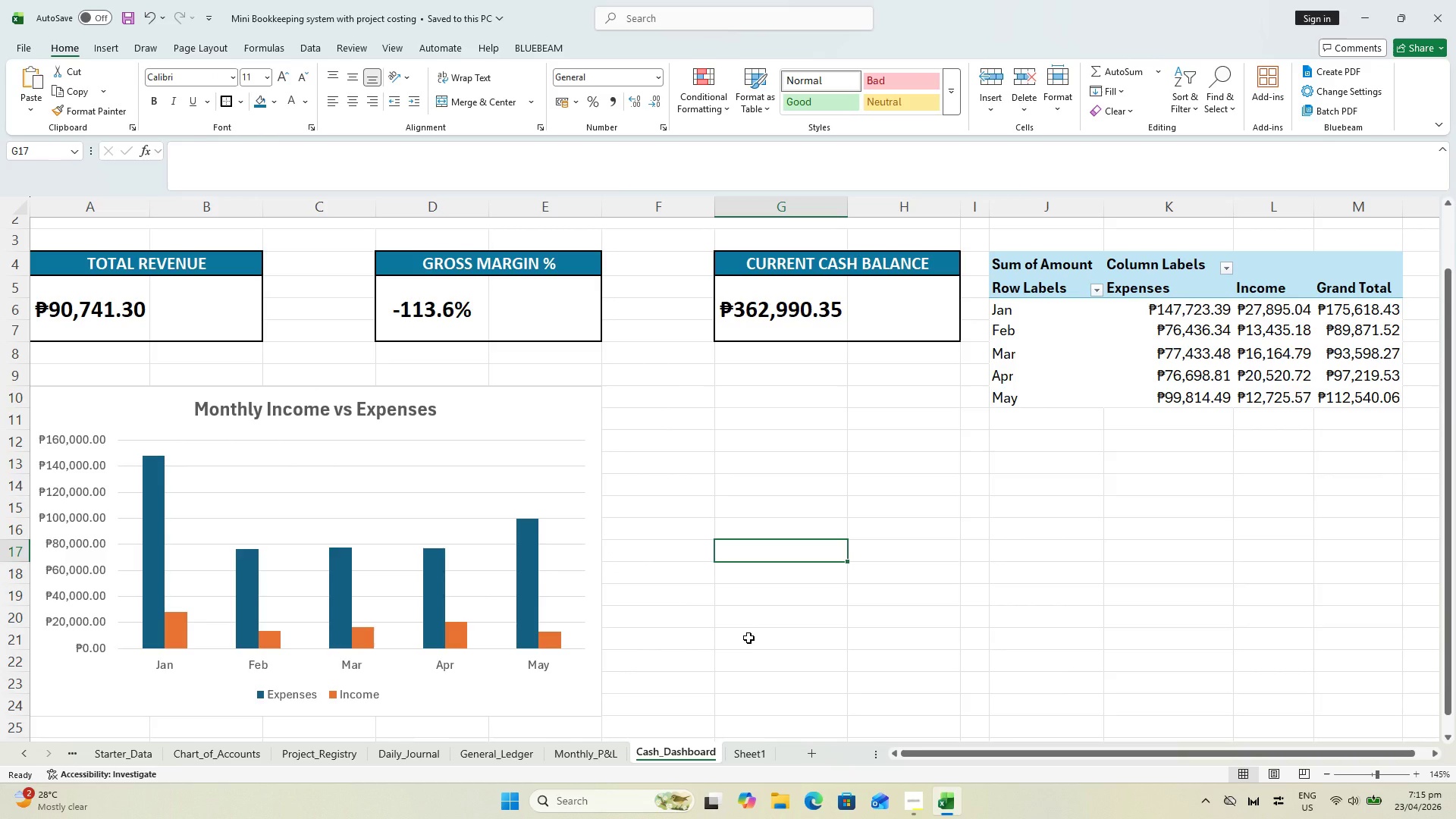 
key(Control+S)
 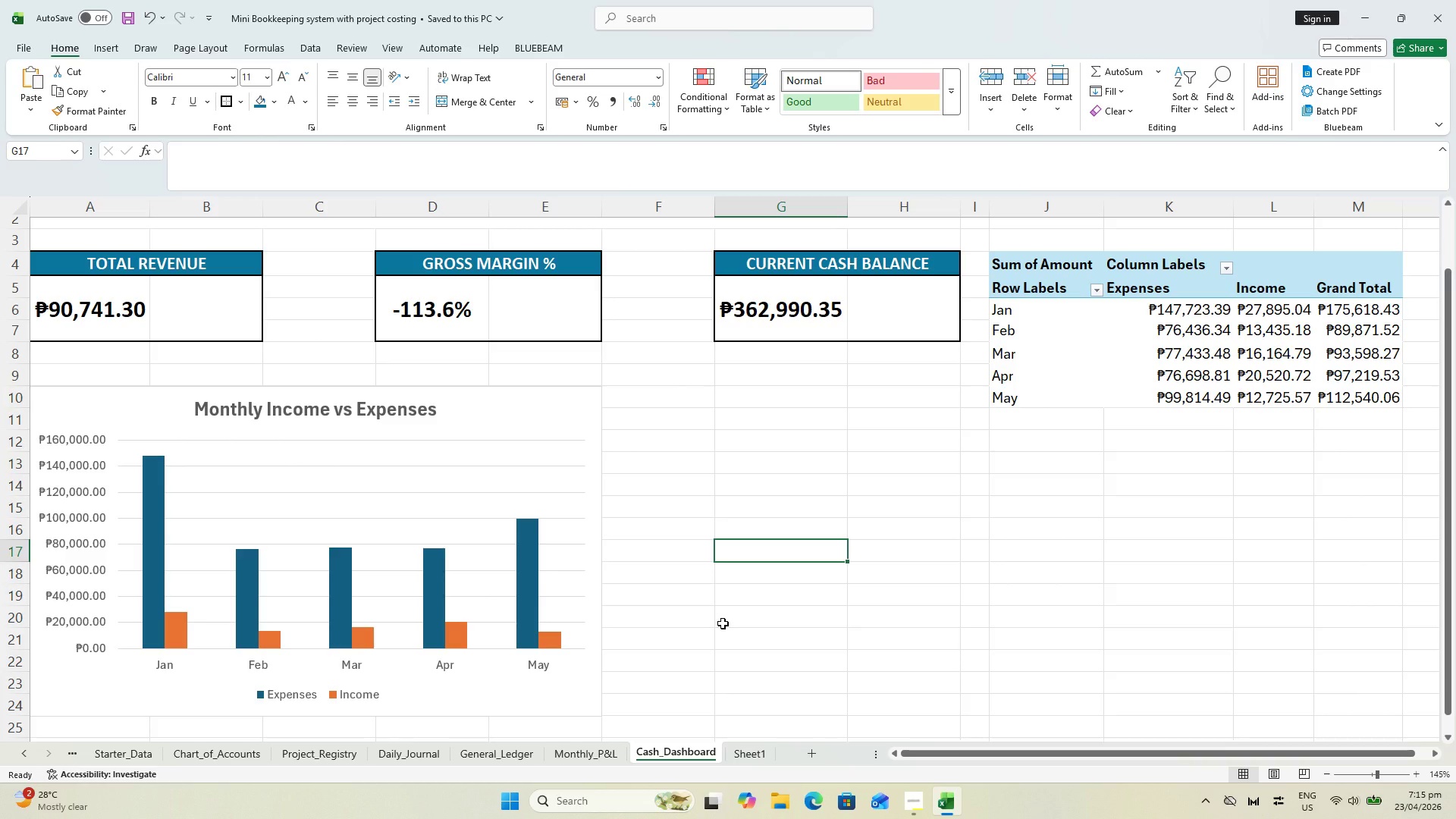 
wait(11.73)
 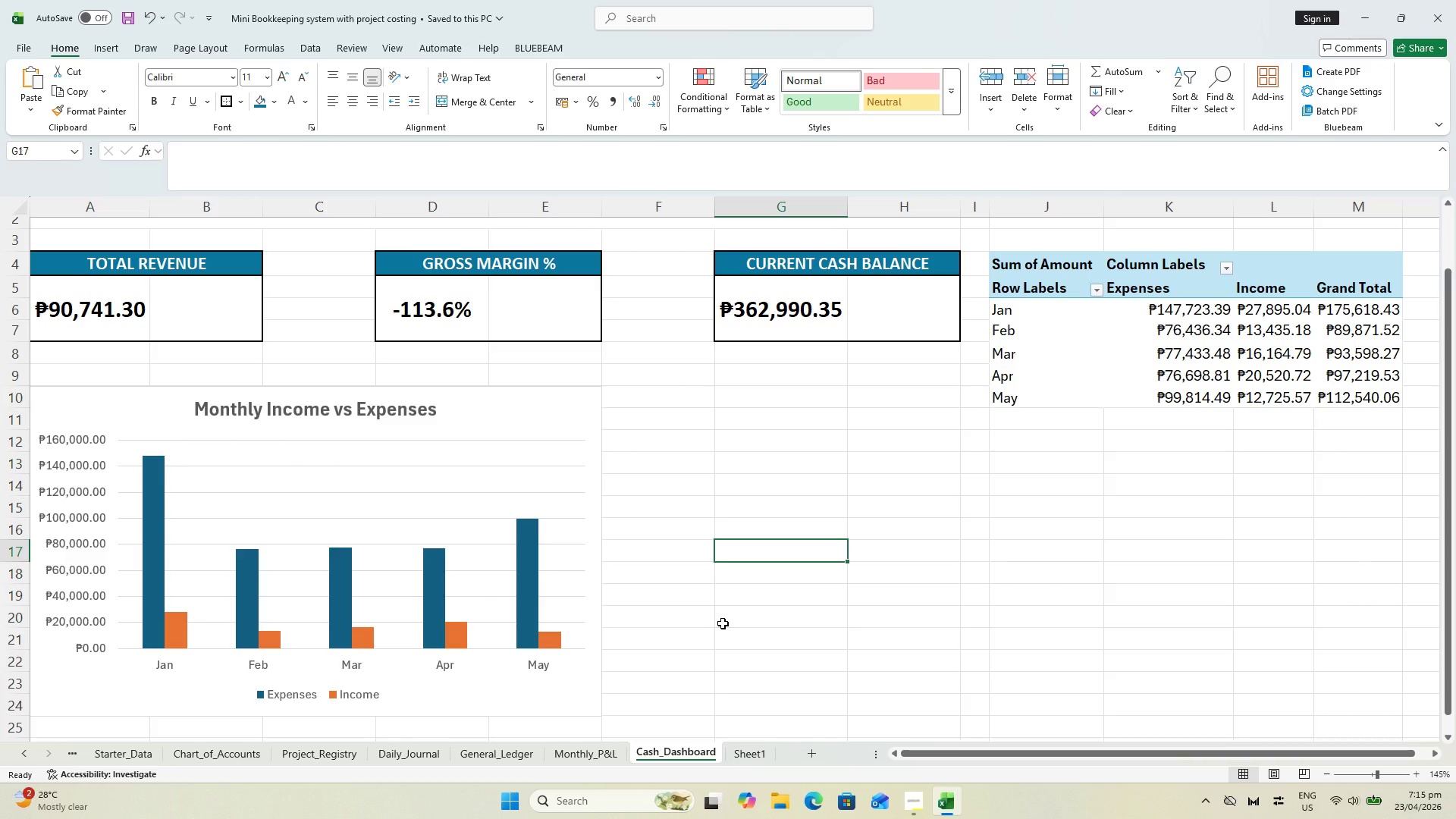 
hold_key(key=ControlLeft, duration=0.56)
 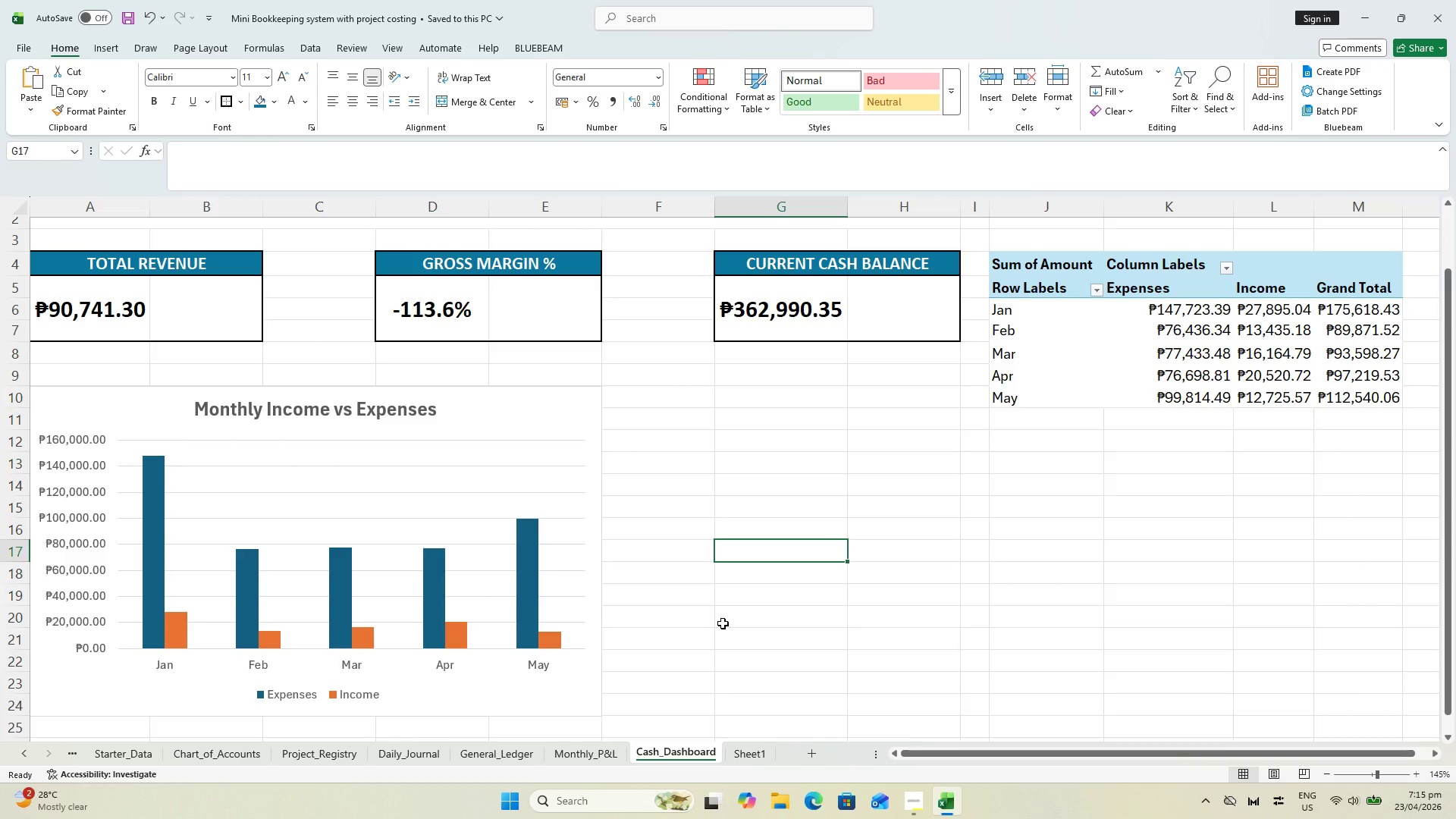 
key(Control+S)
 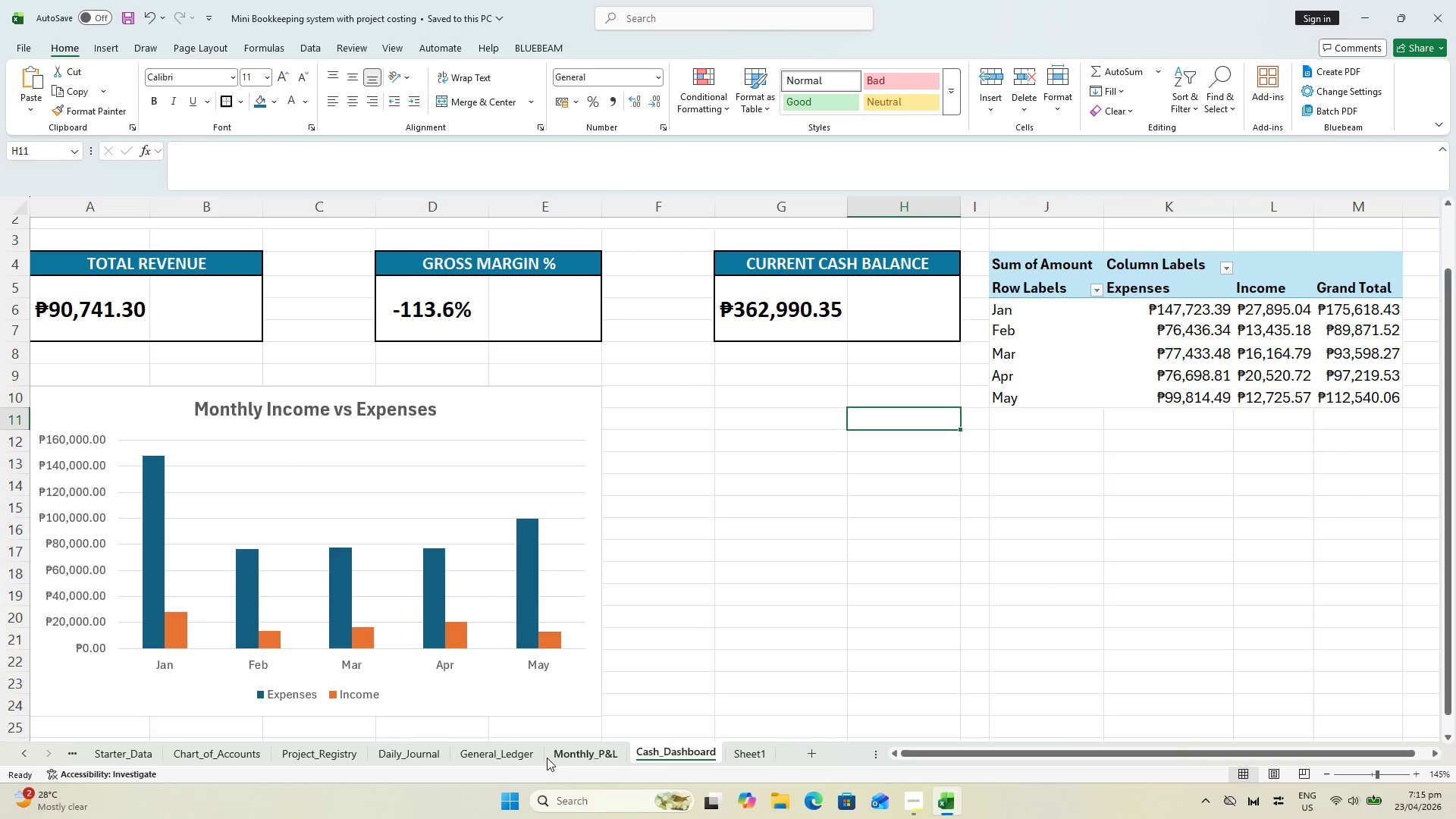 
key(Control+S)
 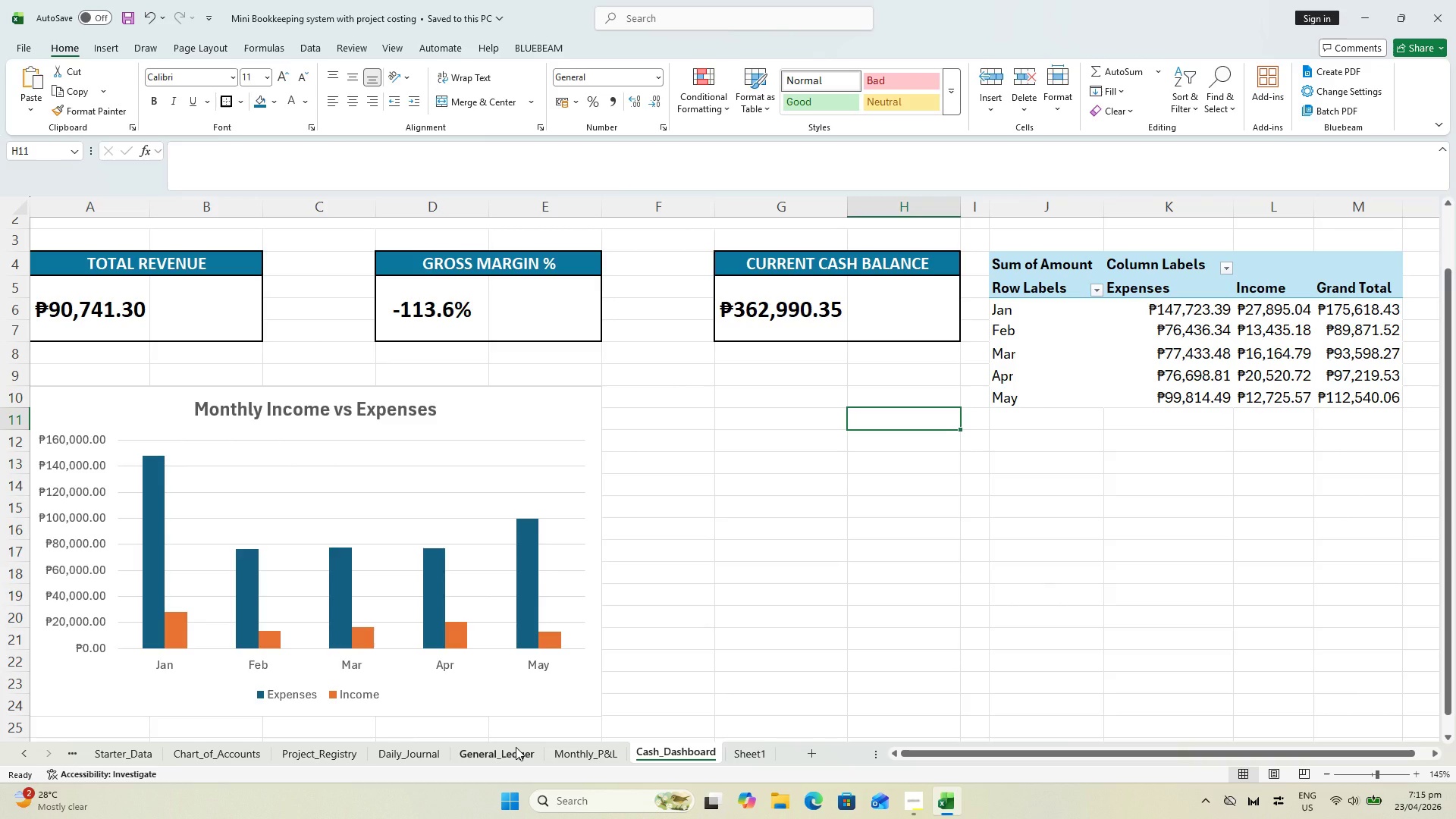 
wait(7.58)
 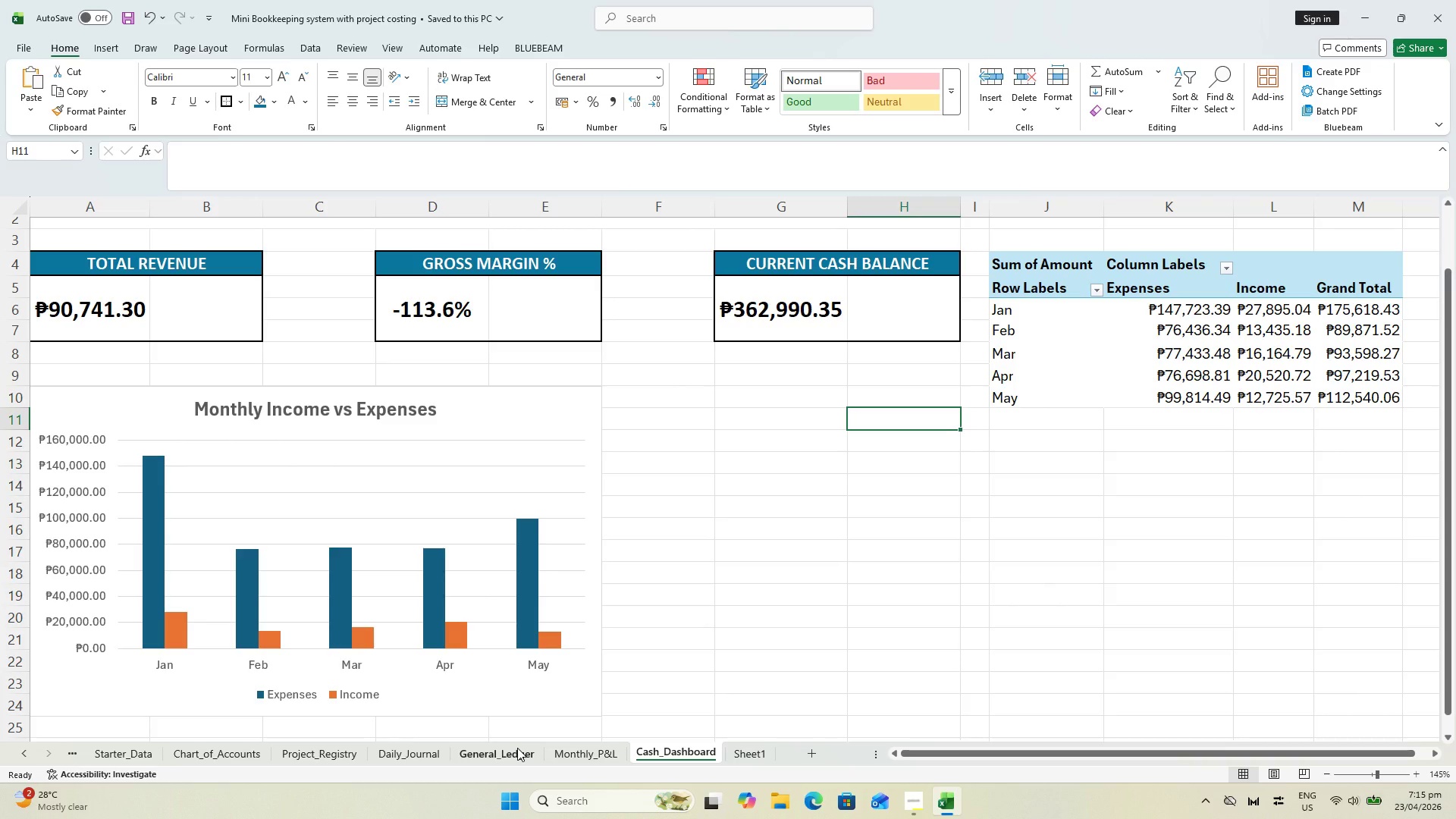 
left_click([518, 752])
 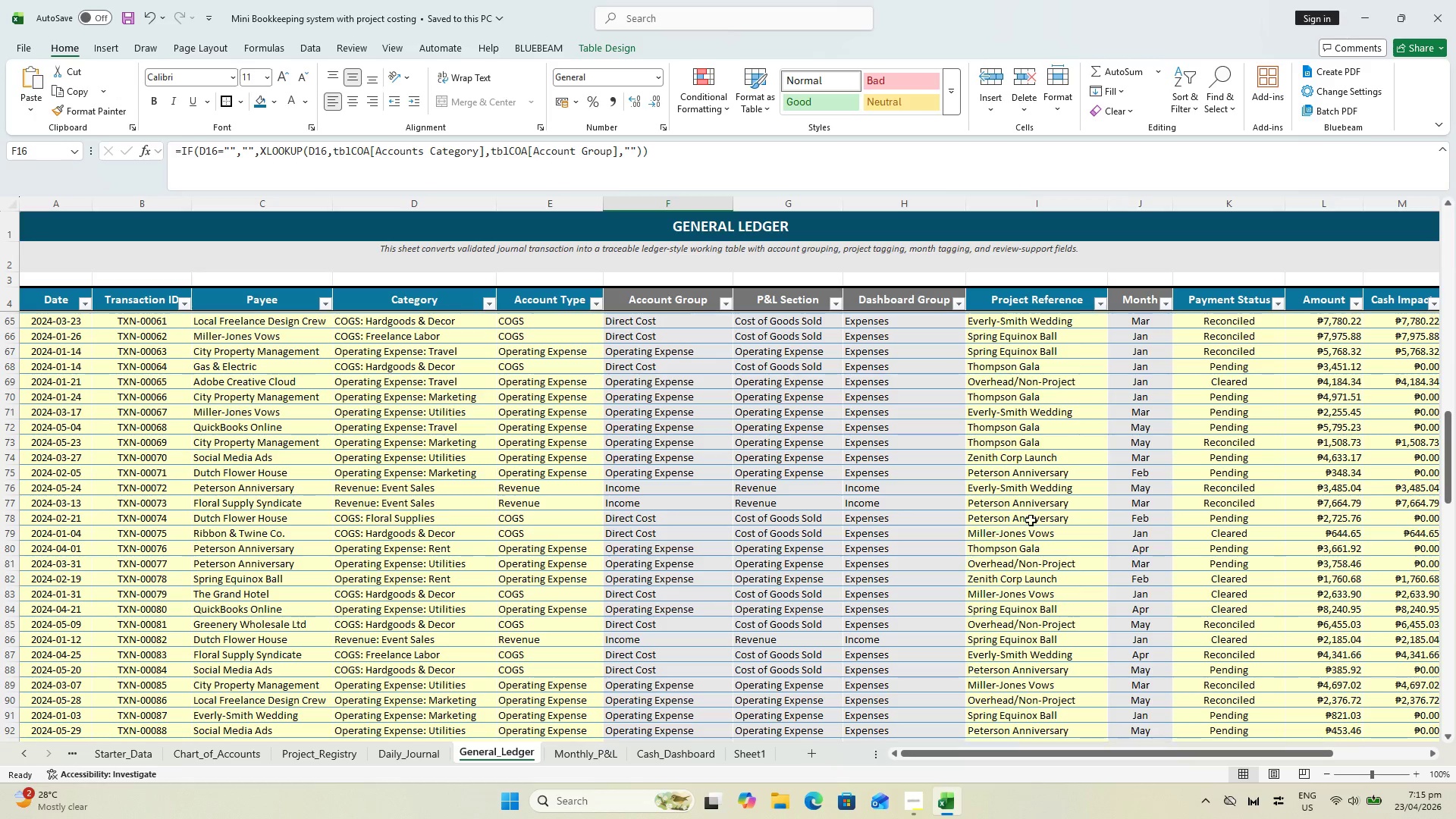 
wait(8.0)
 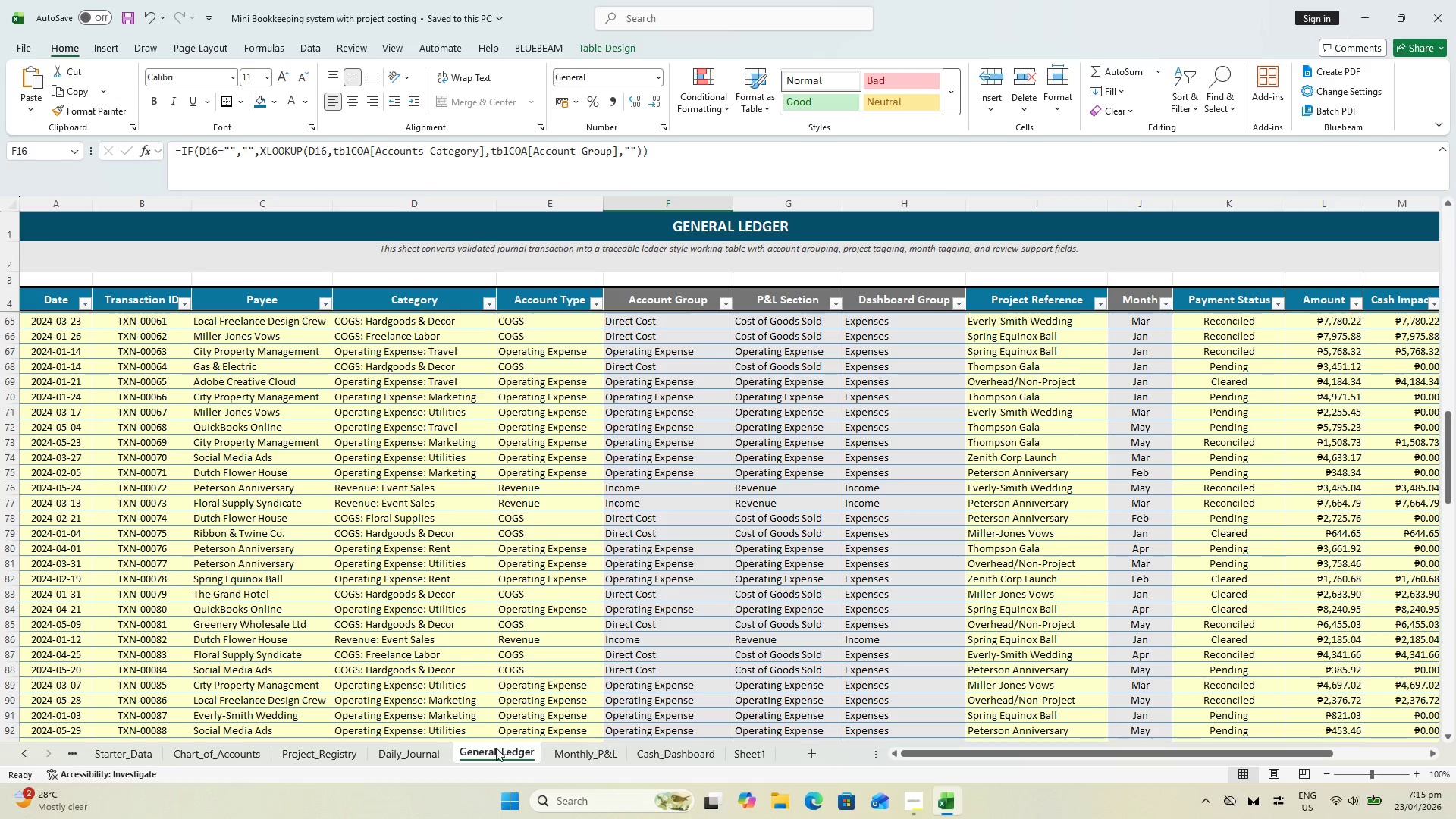 
left_click([109, 49])
 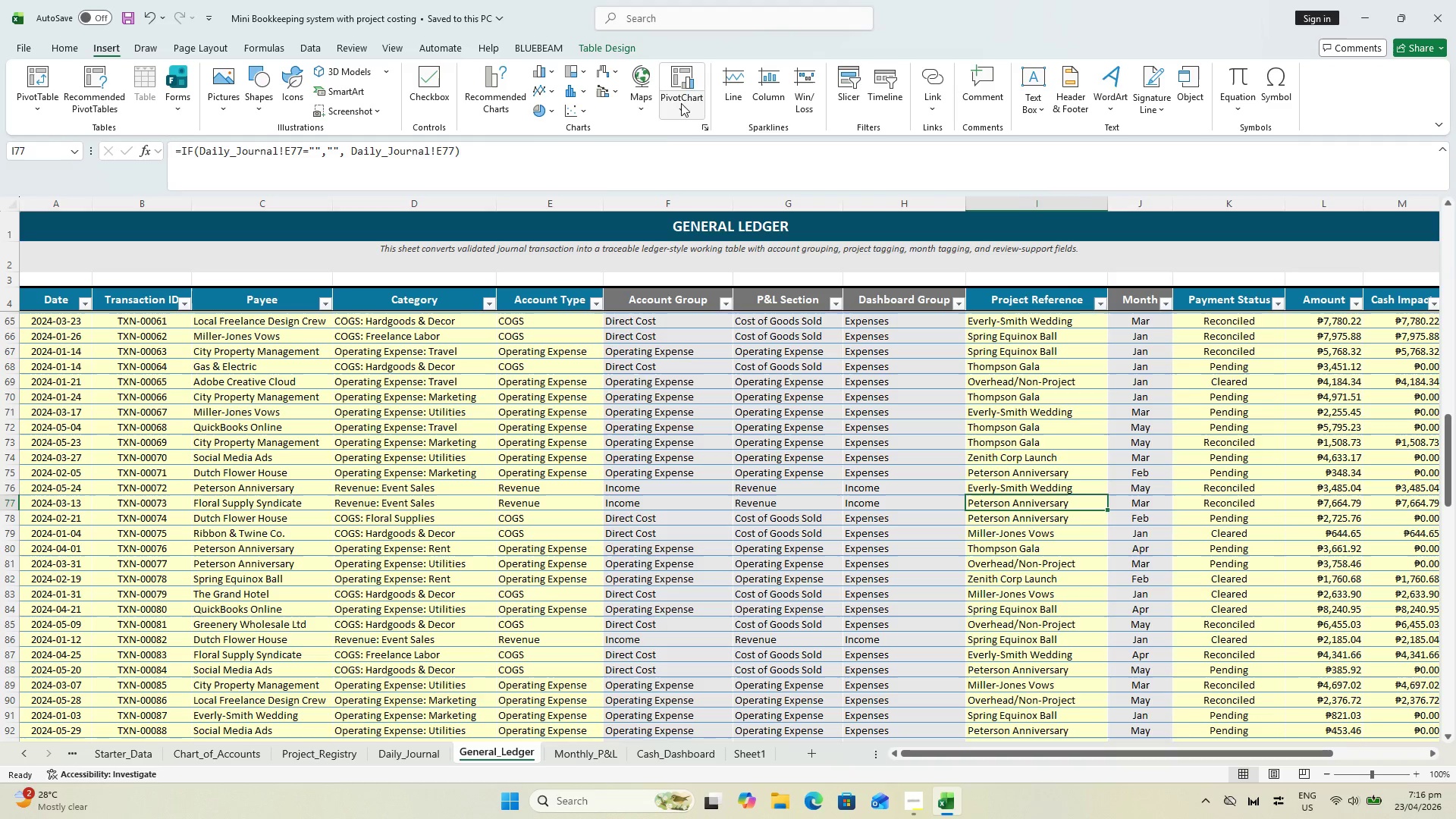 
left_click([718, 152])
 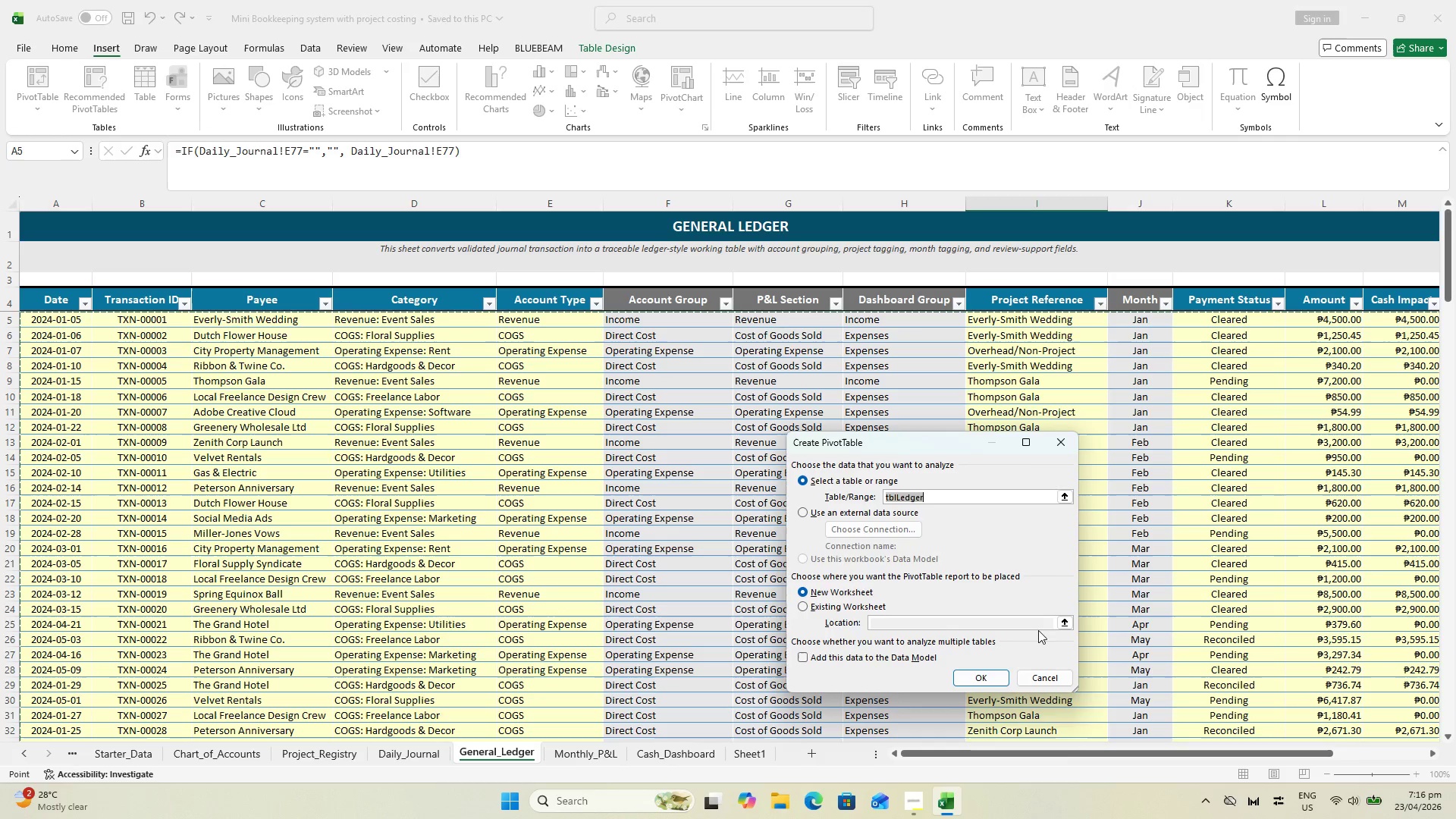 
left_click([829, 603])
 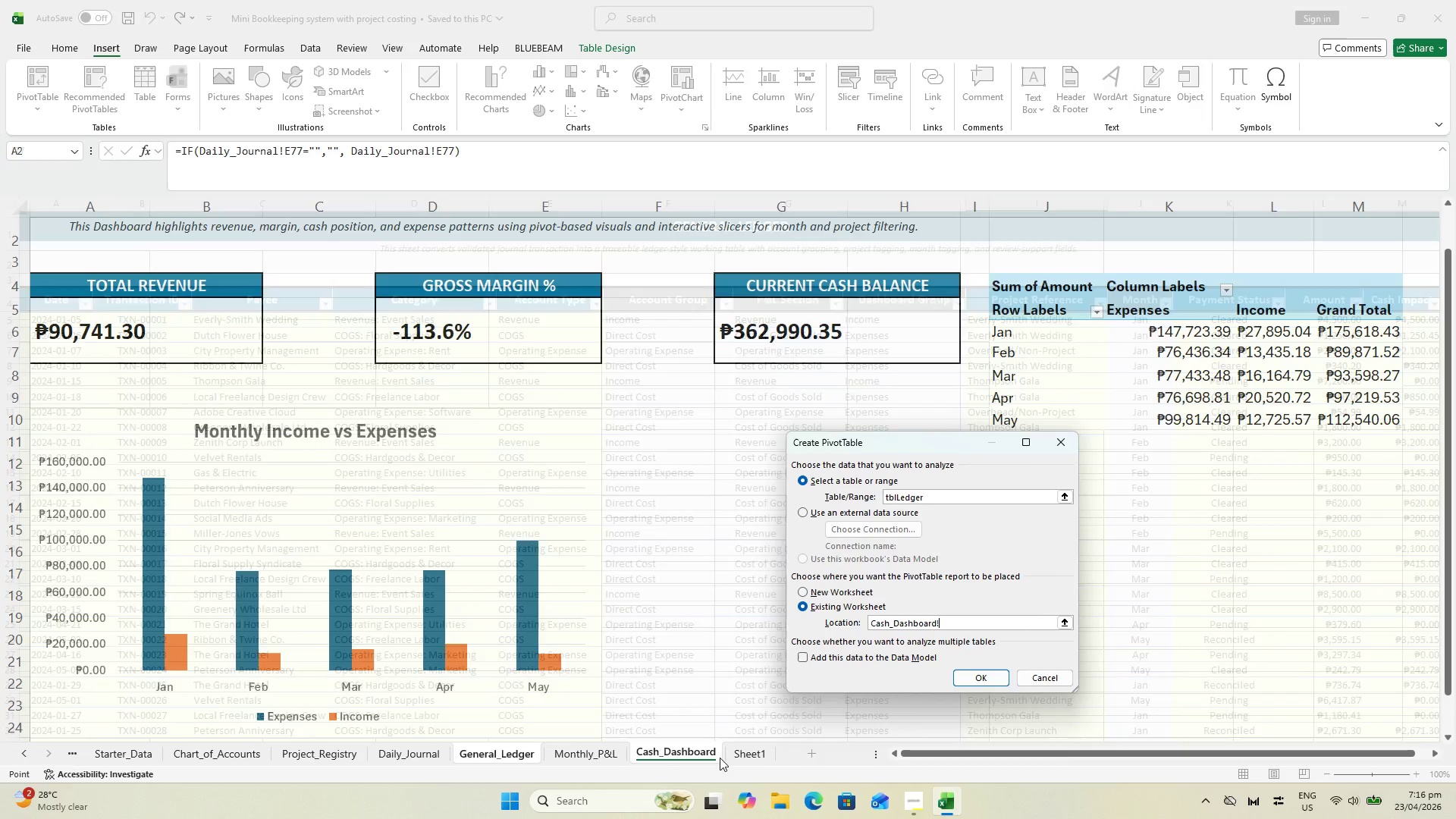 
wait(5.12)
 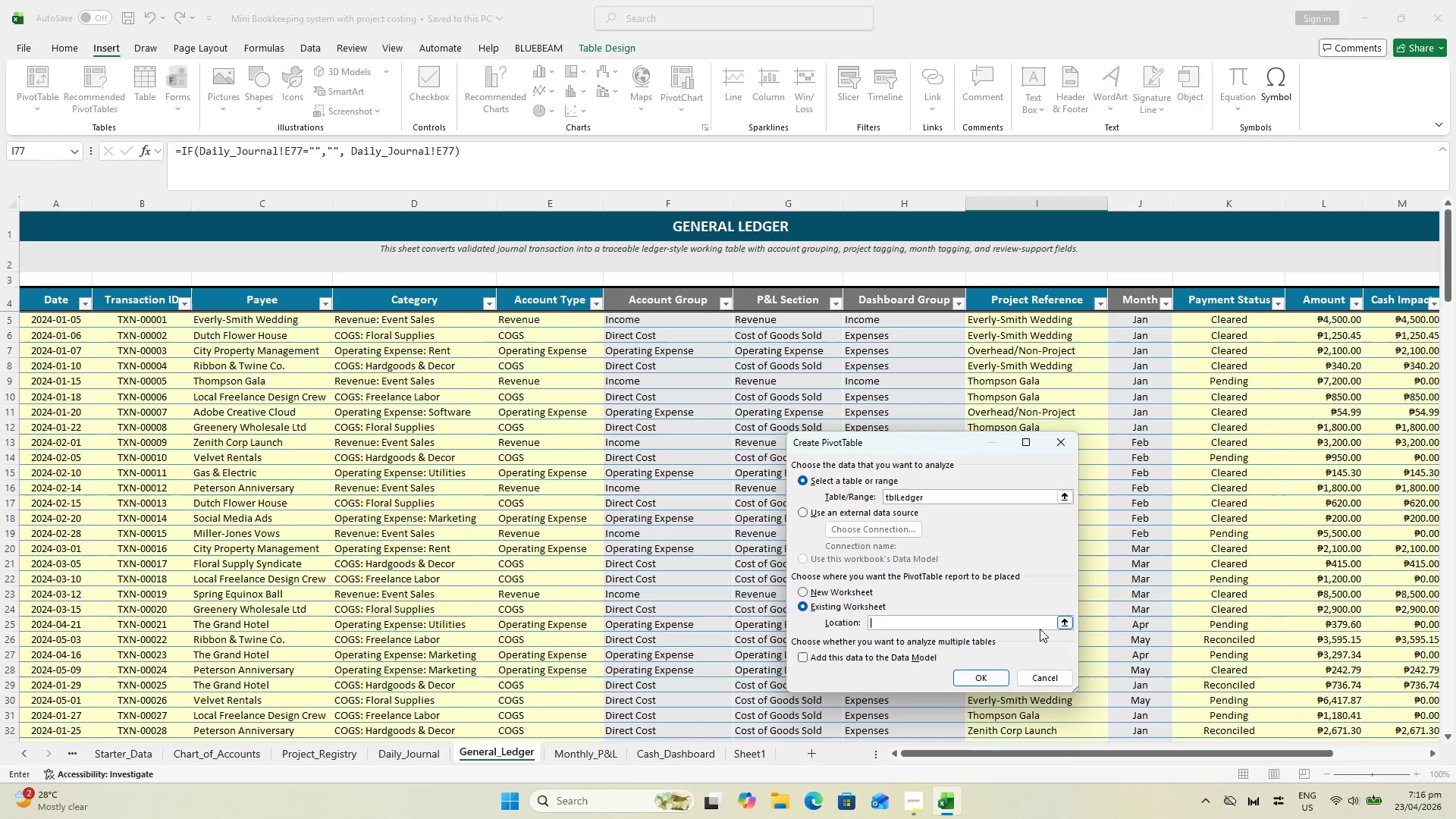 
left_click_drag(start_coordinate=[933, 444], to_coordinate=[704, 431])
 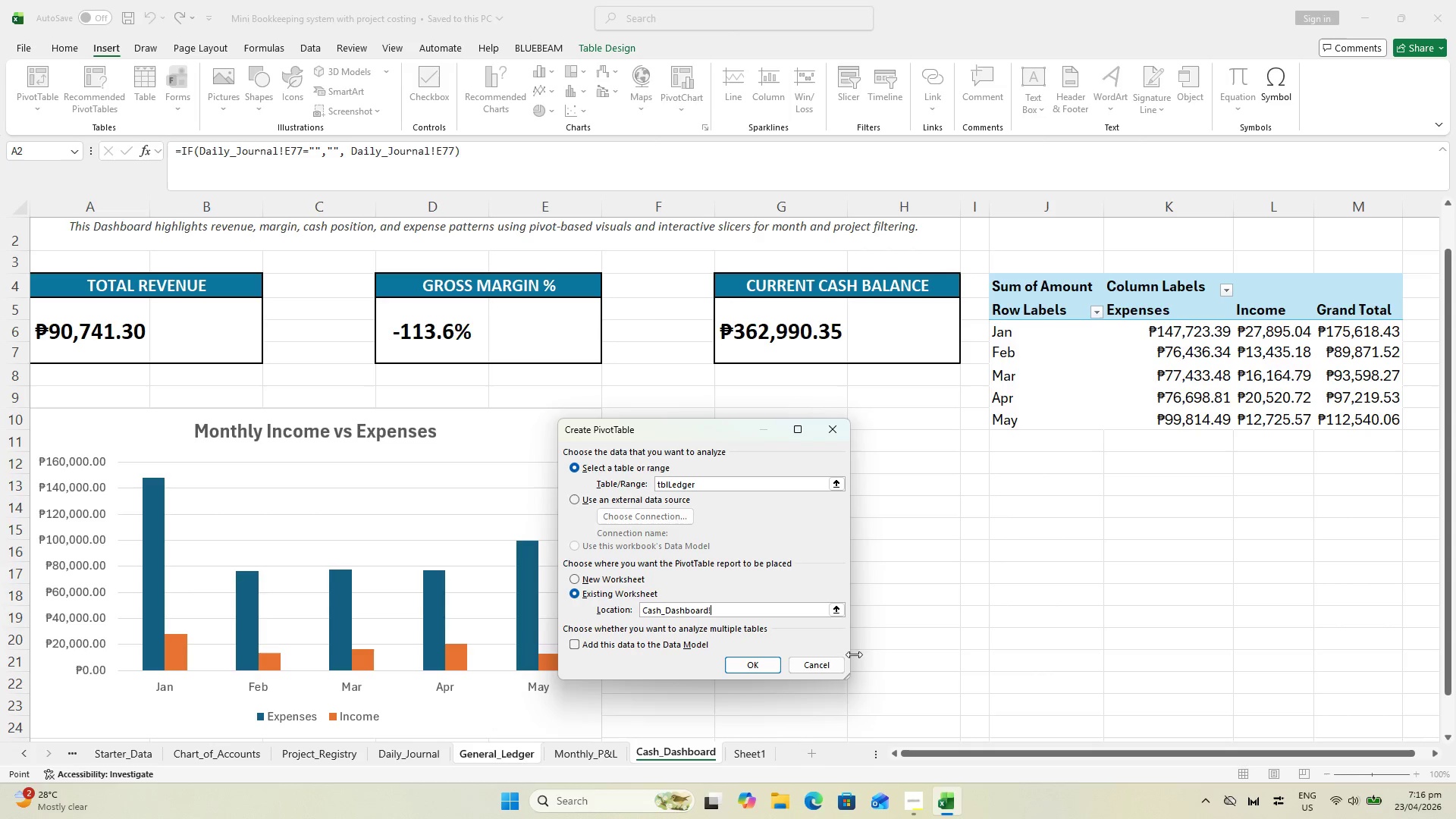 
wait(8.31)
 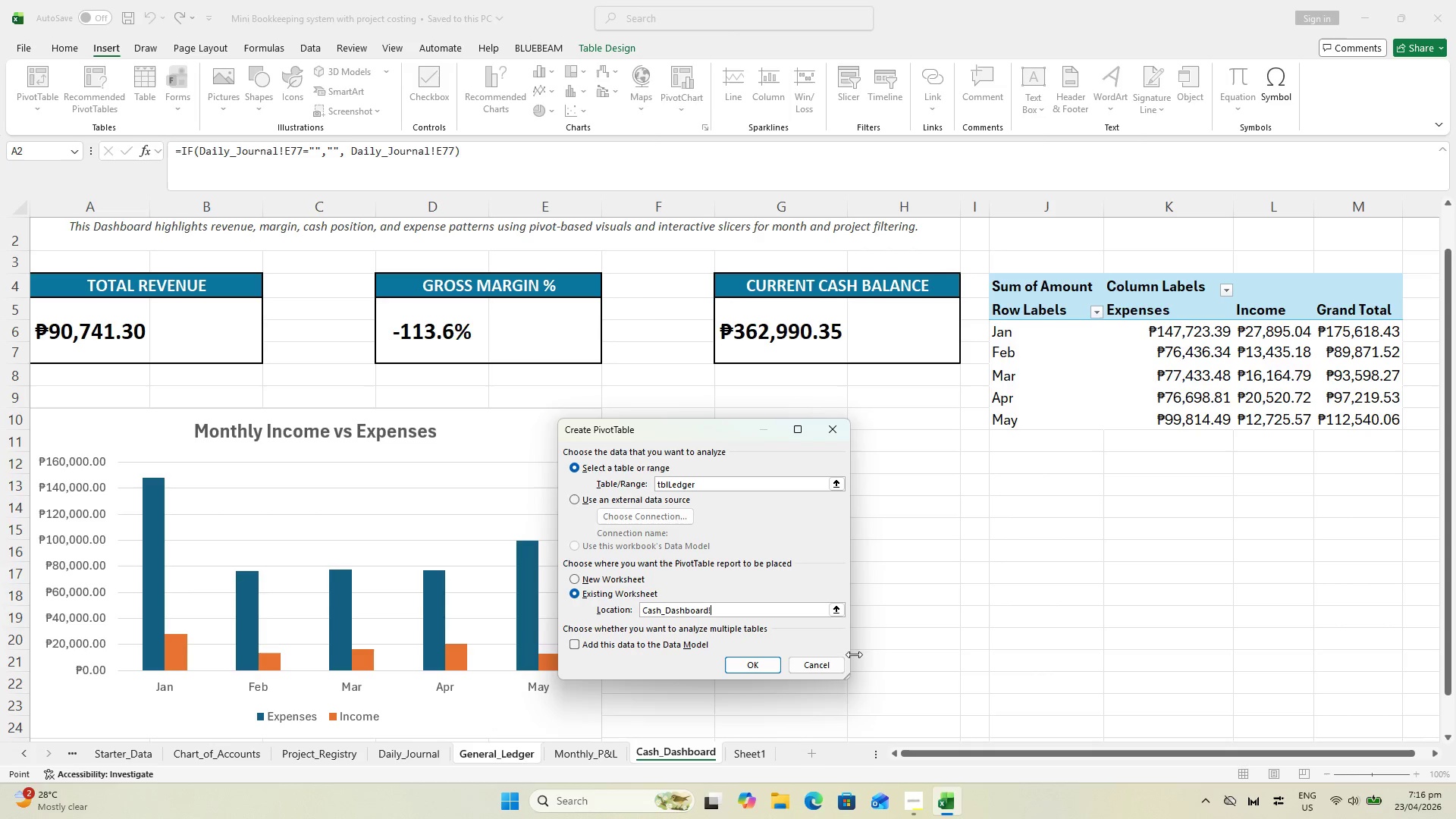 
left_click([29, 640])
 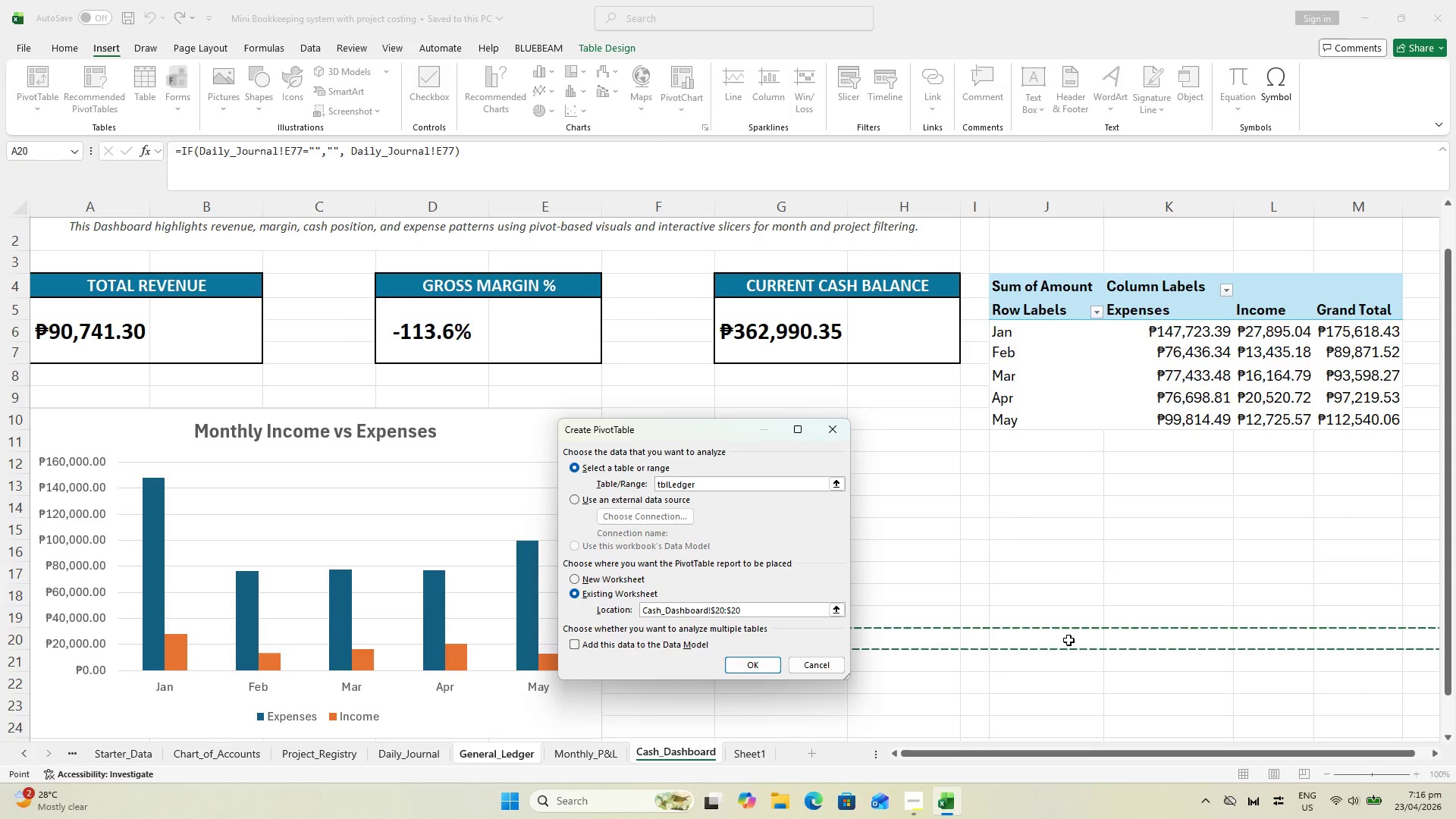 
left_click([1050, 646])
 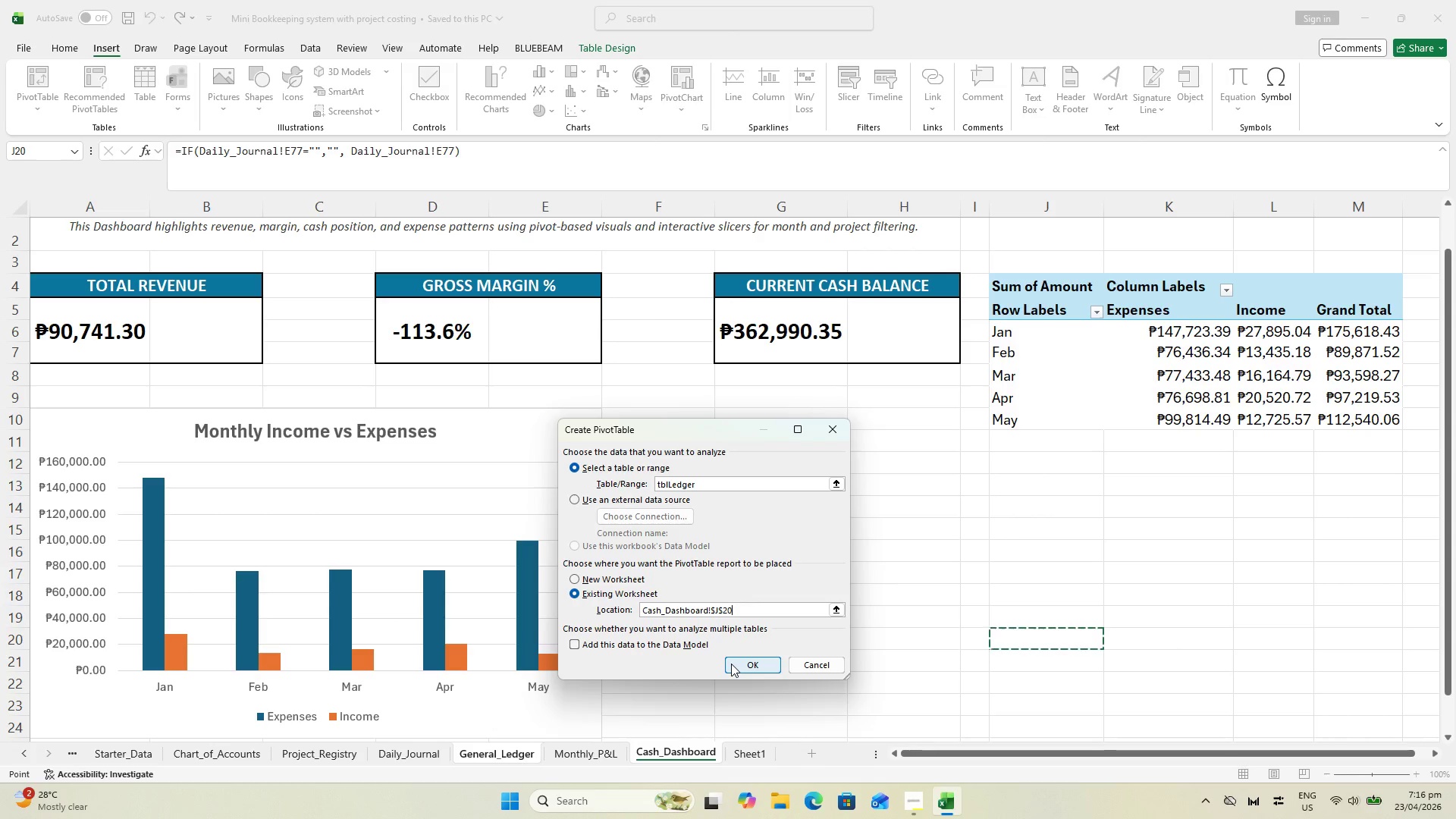 
left_click([733, 664])
 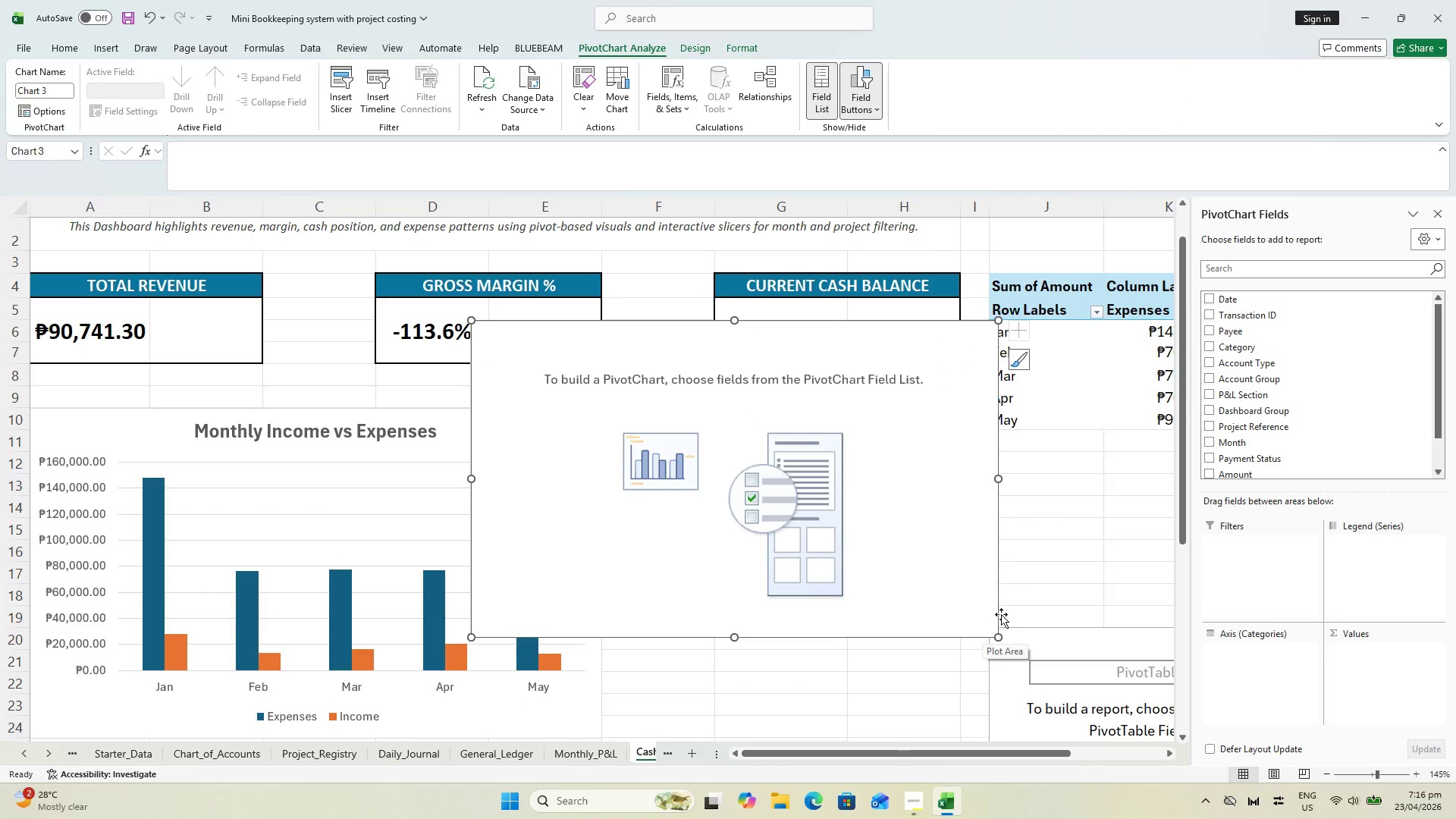 
scroll: coordinate [993, 626], scroll_direction: down, amount: 2.0
 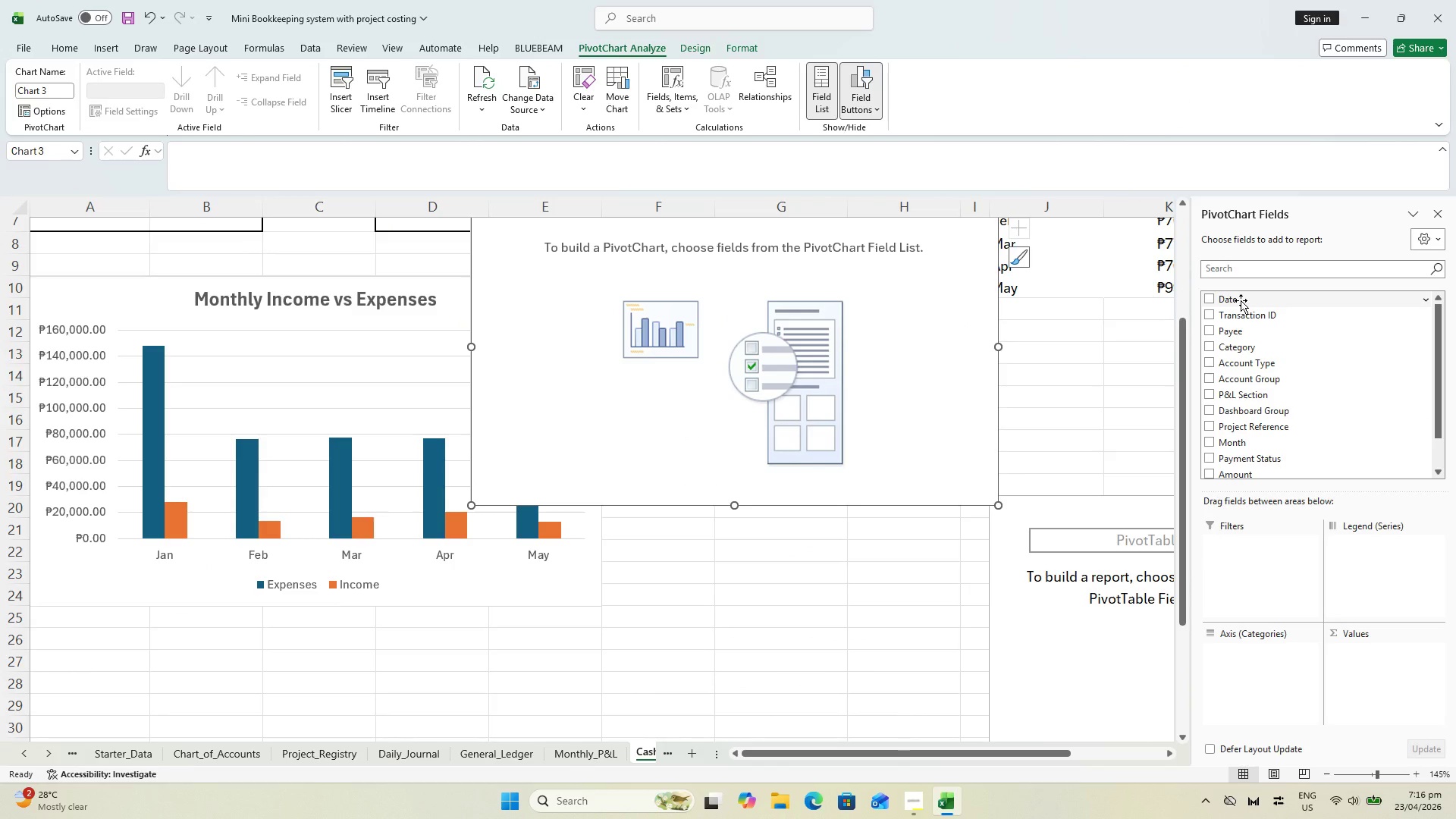 
wait(5.31)
 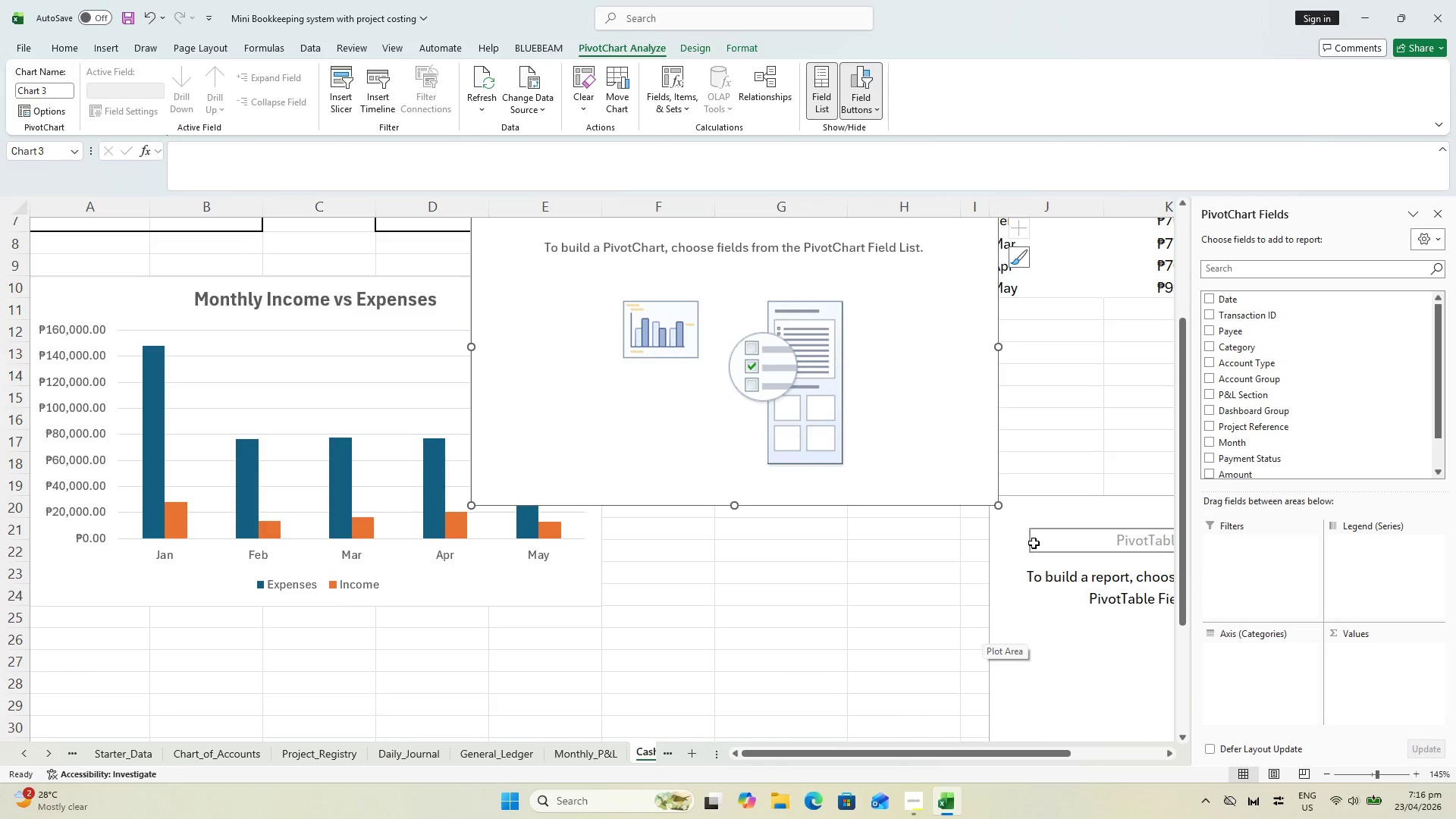 
left_click_drag(start_coordinate=[1259, 352], to_coordinate=[1274, 647])
 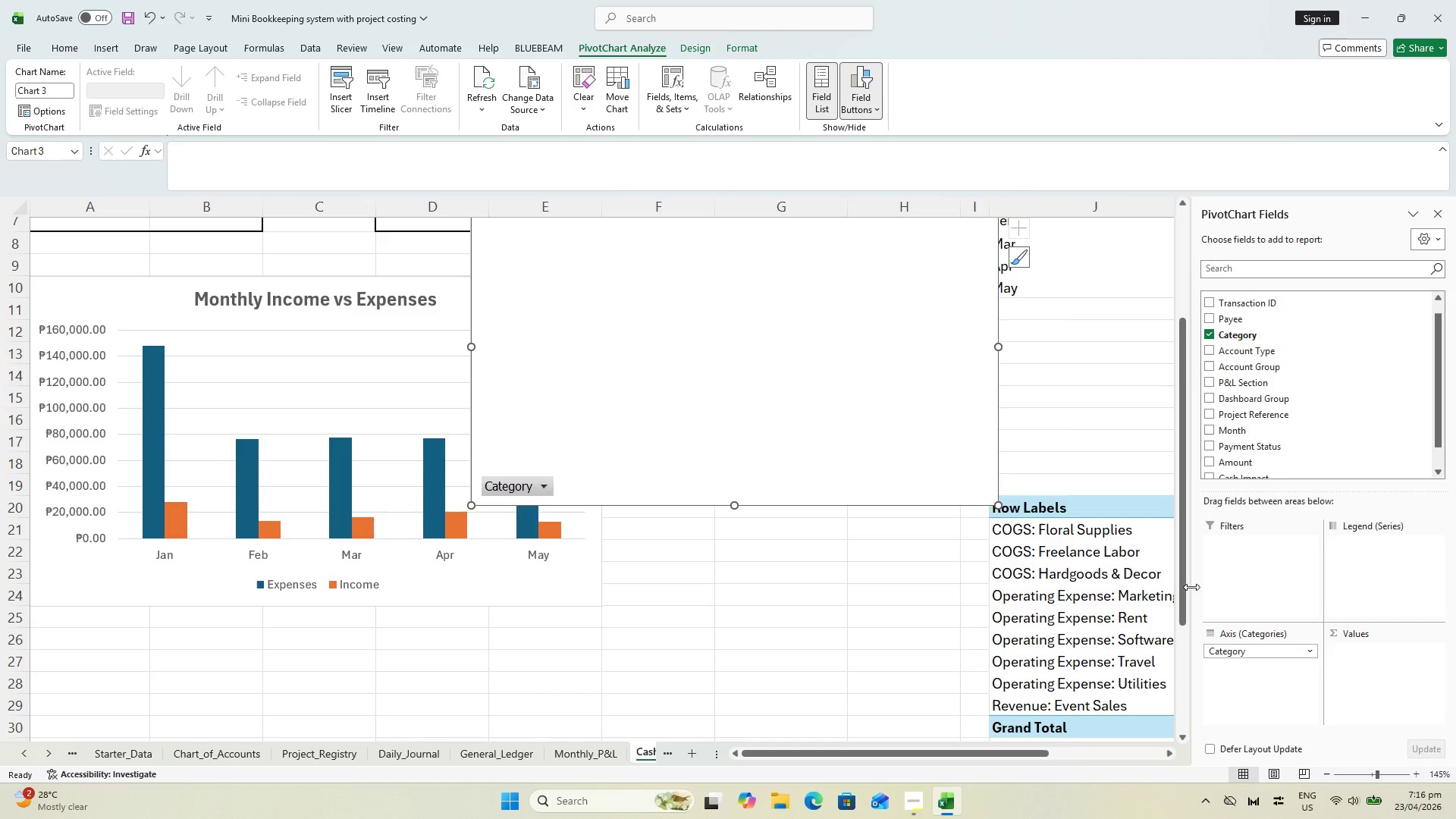 
wait(8.97)
 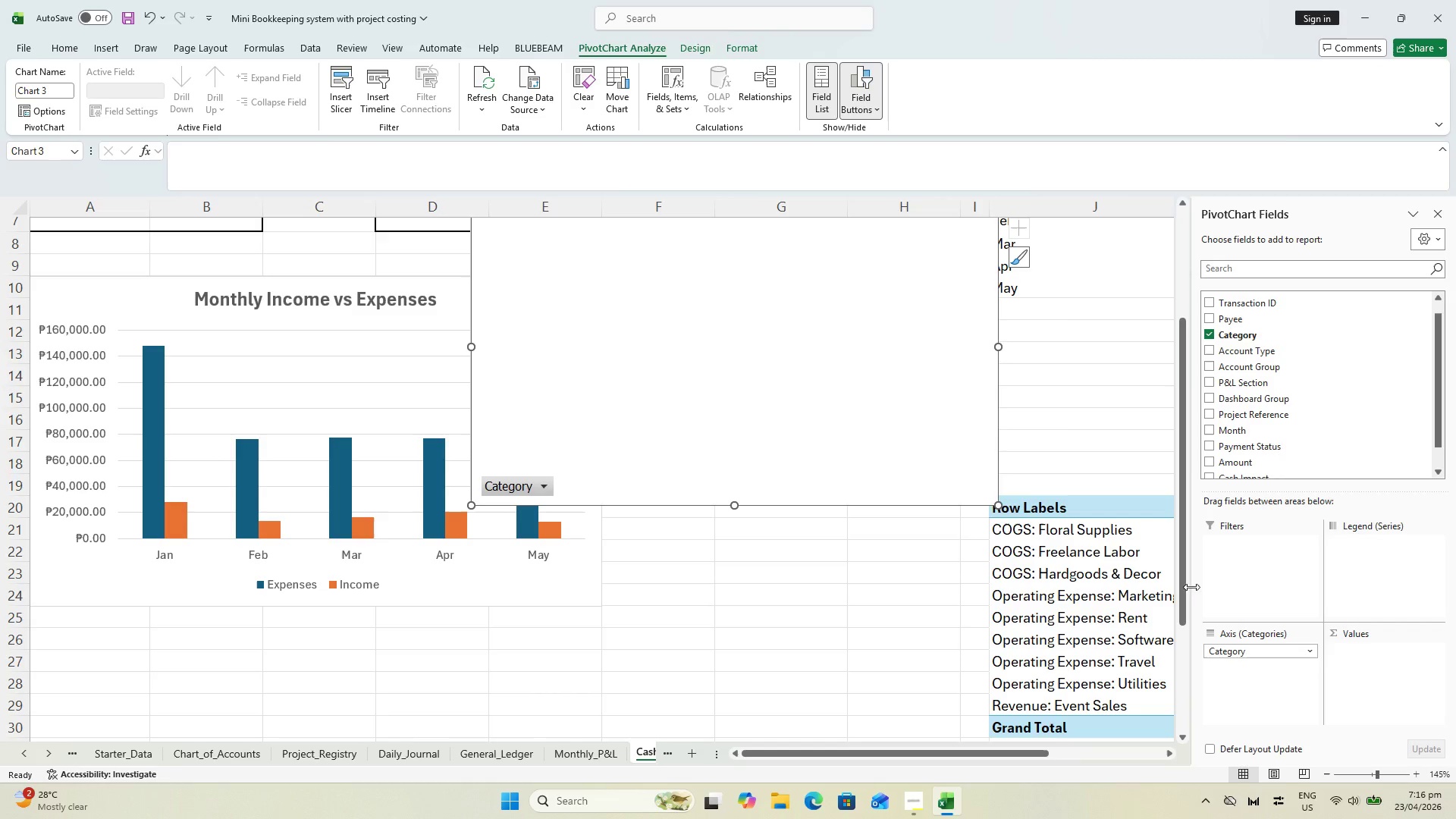 
scroll: coordinate [1281, 435], scroll_direction: down, amount: 1.0
 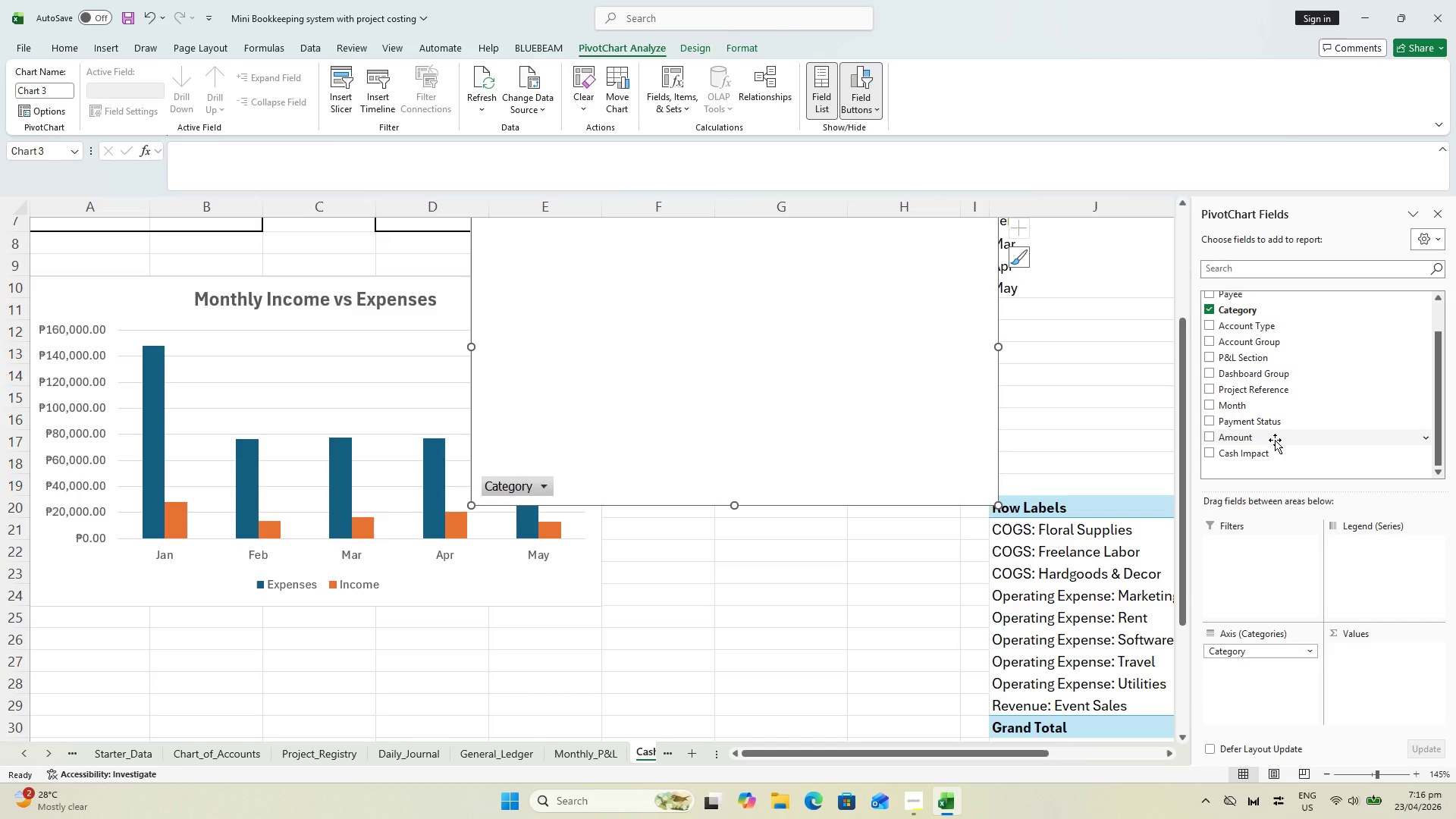 
left_click_drag(start_coordinate=[1275, 440], to_coordinate=[1352, 657])
 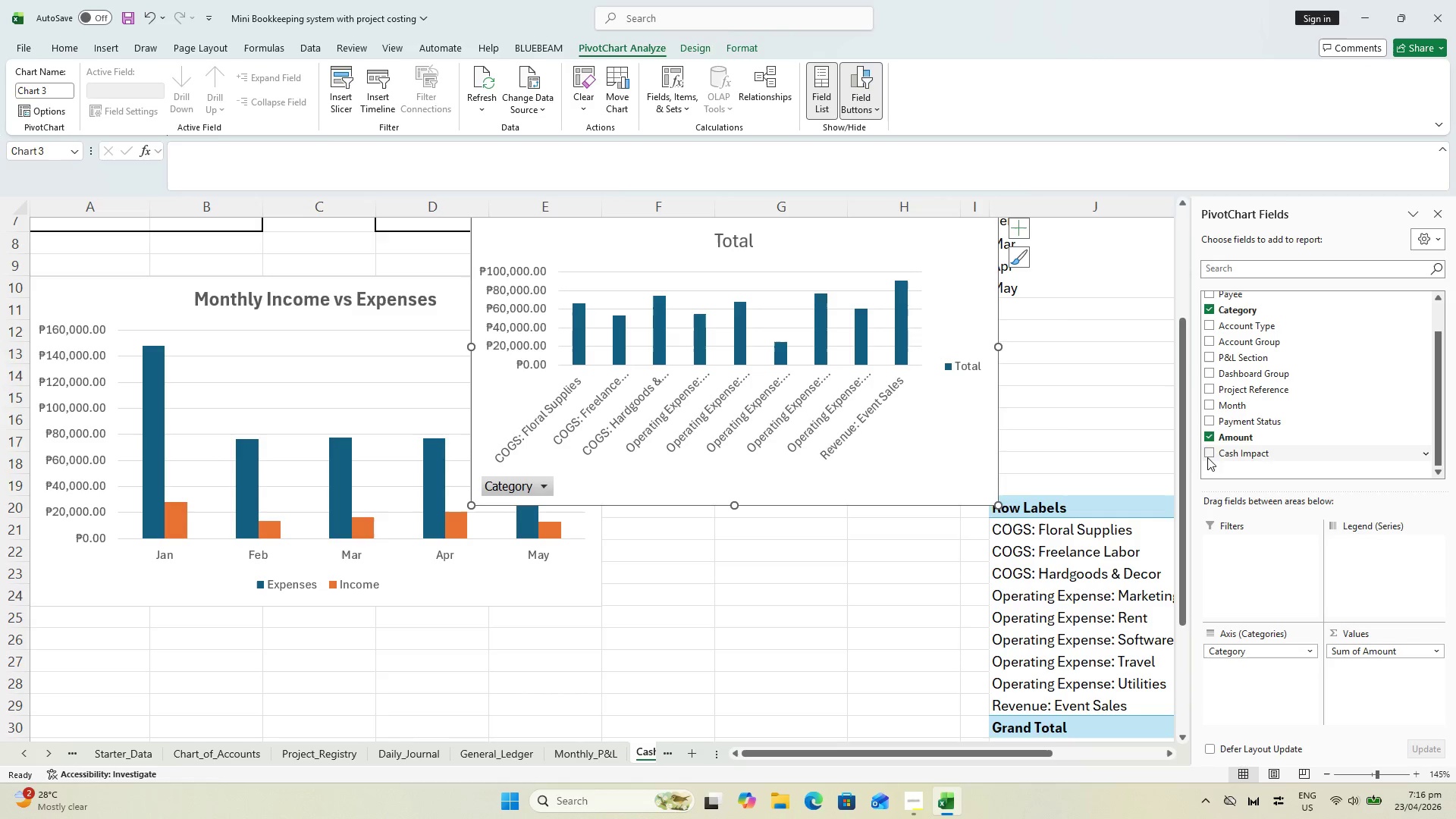 
left_click_drag(start_coordinate=[1264, 358], to_coordinate=[1284, 548])
 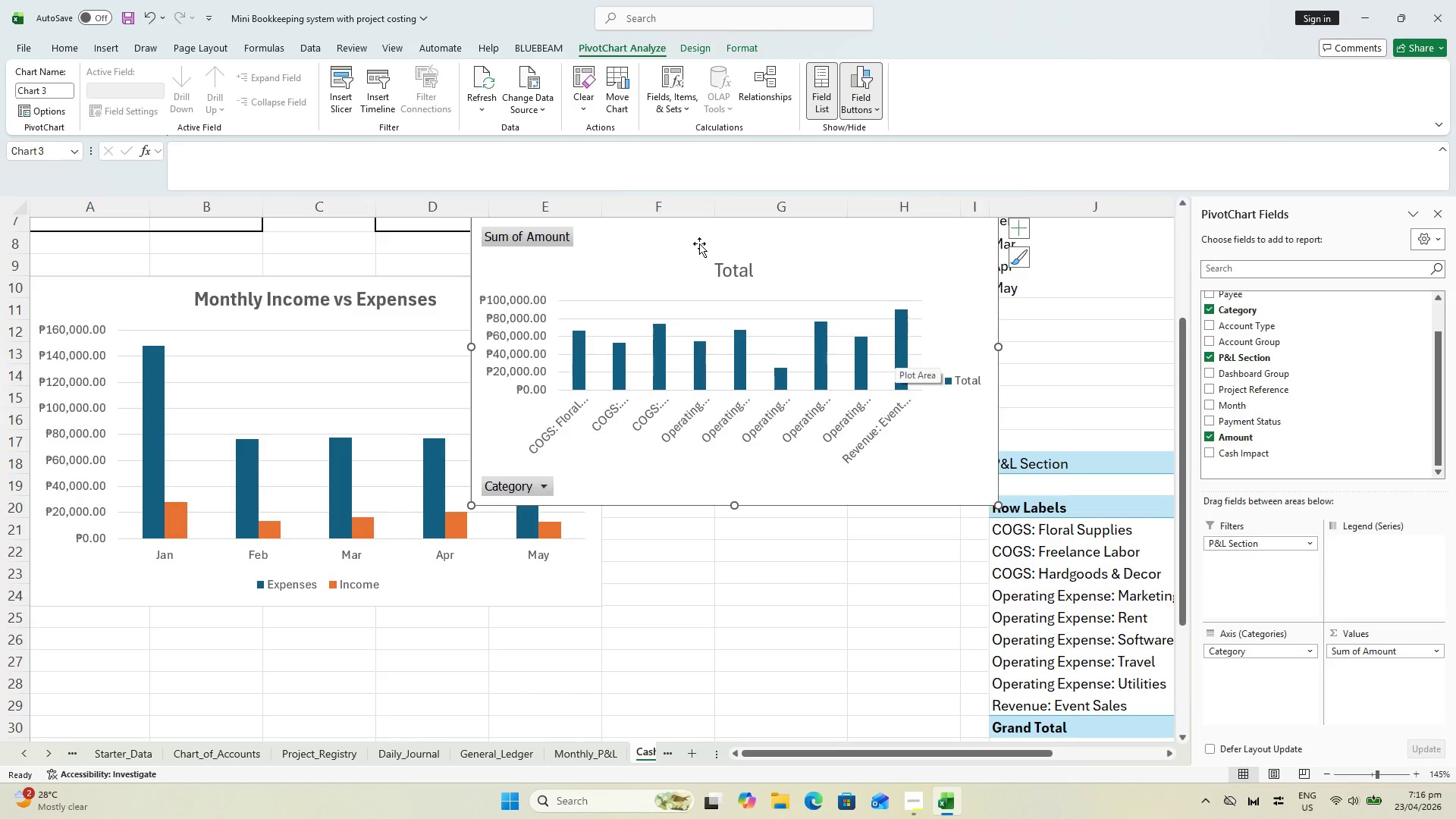 
left_click_drag(start_coordinate=[690, 230], to_coordinate=[595, 321])
 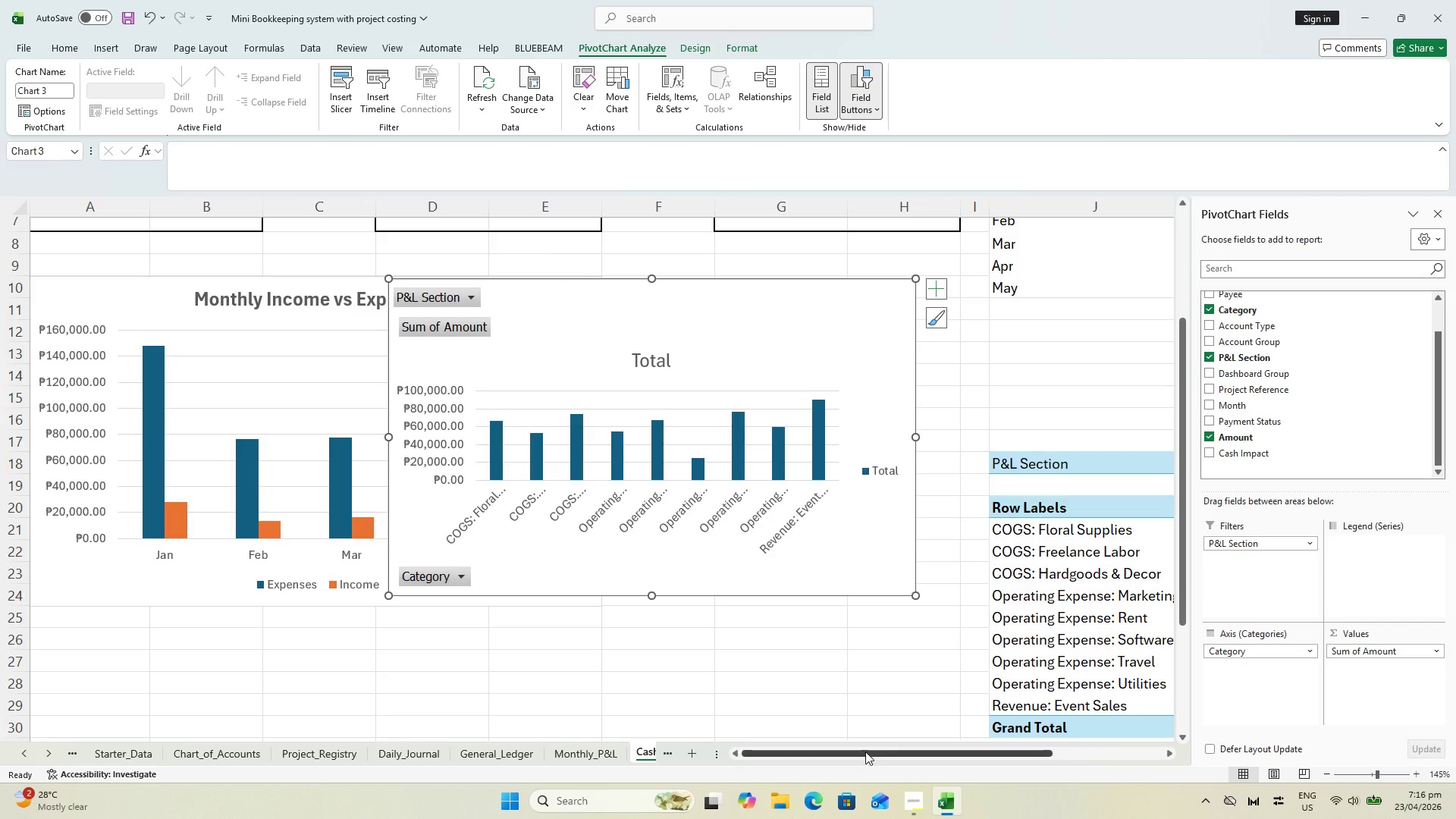 
left_click_drag(start_coordinate=[865, 752], to_coordinate=[959, 767])
 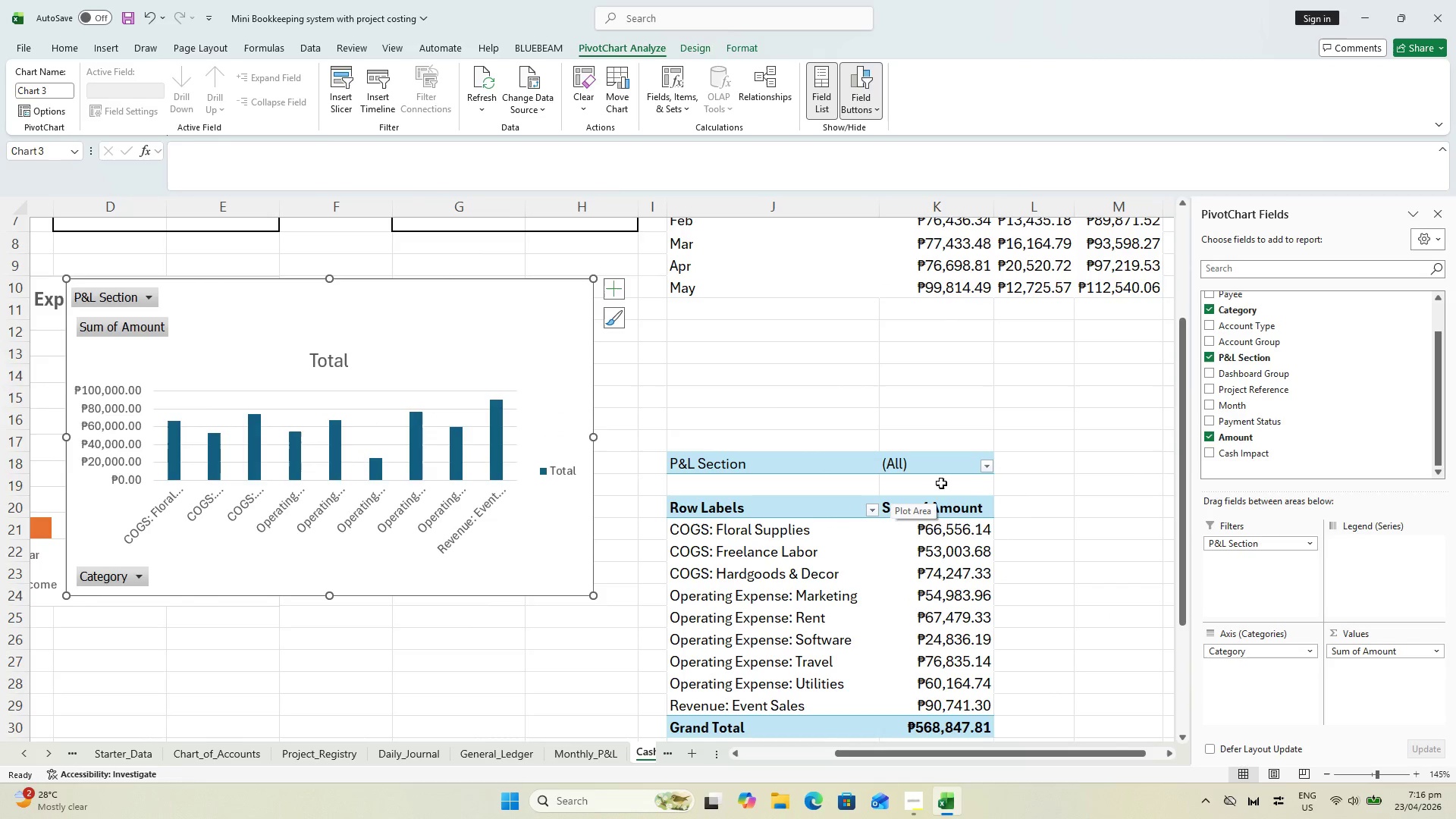 
left_click([987, 463])
 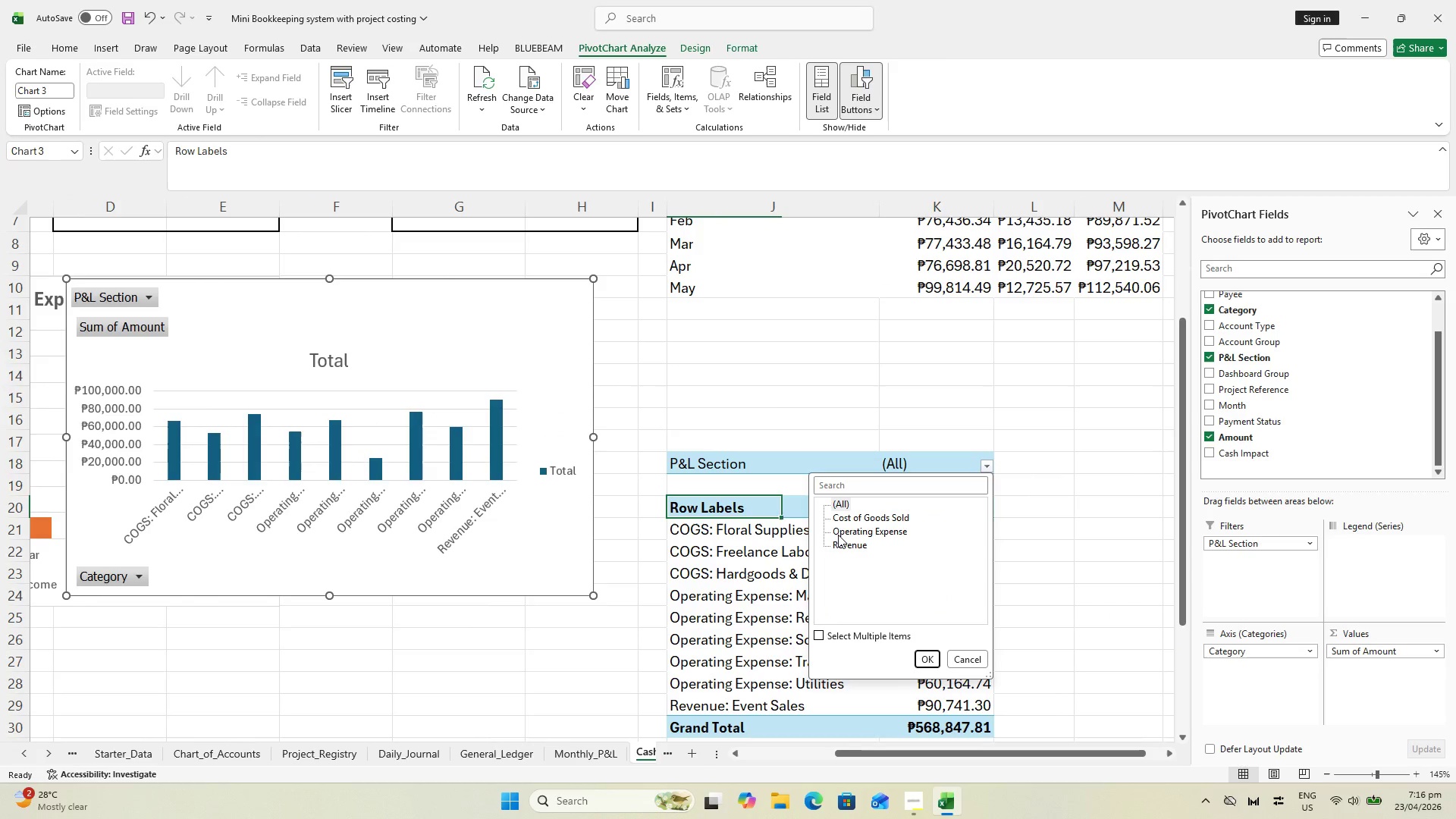 
left_click([848, 529])
 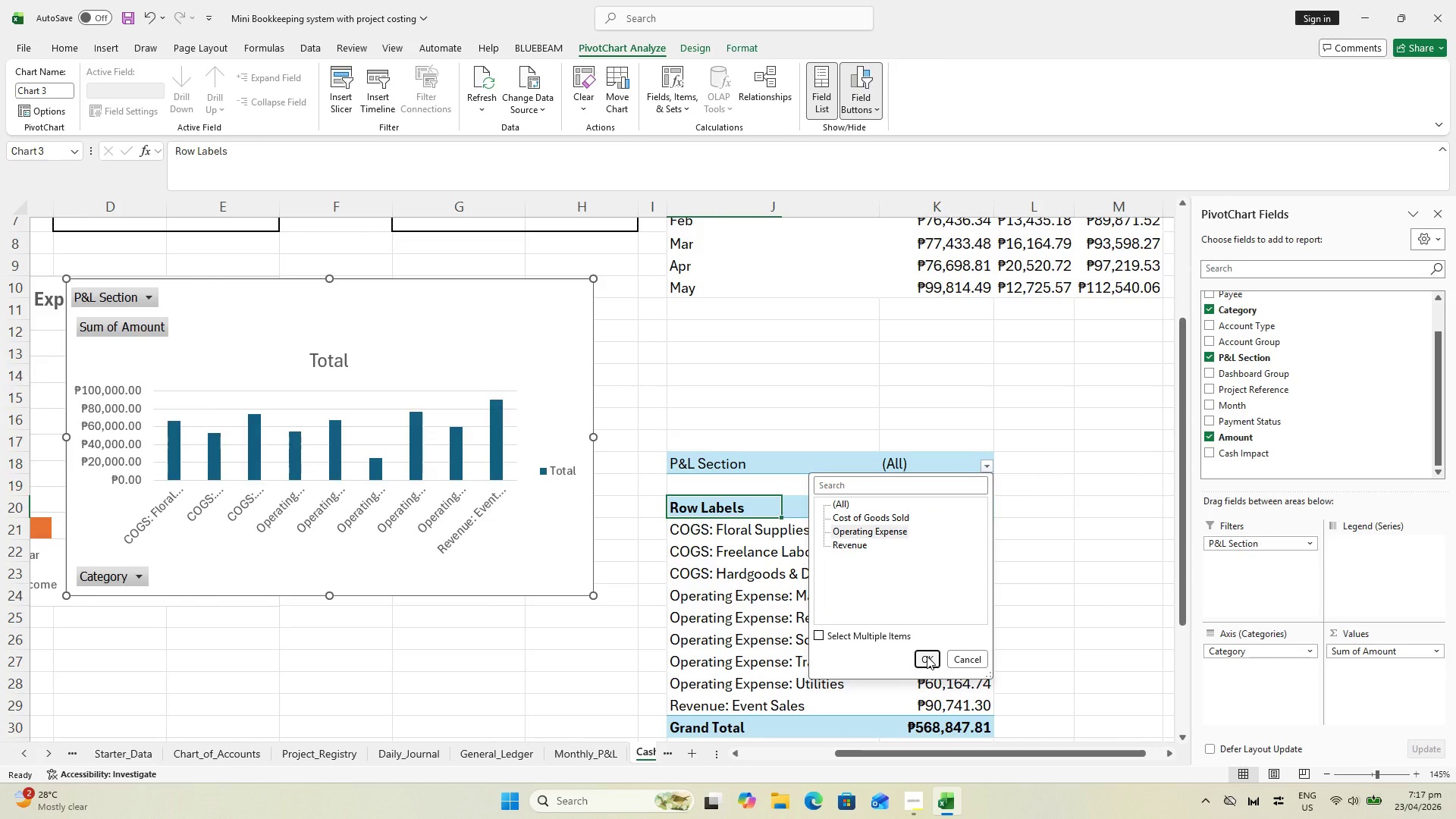 
wait(6.98)
 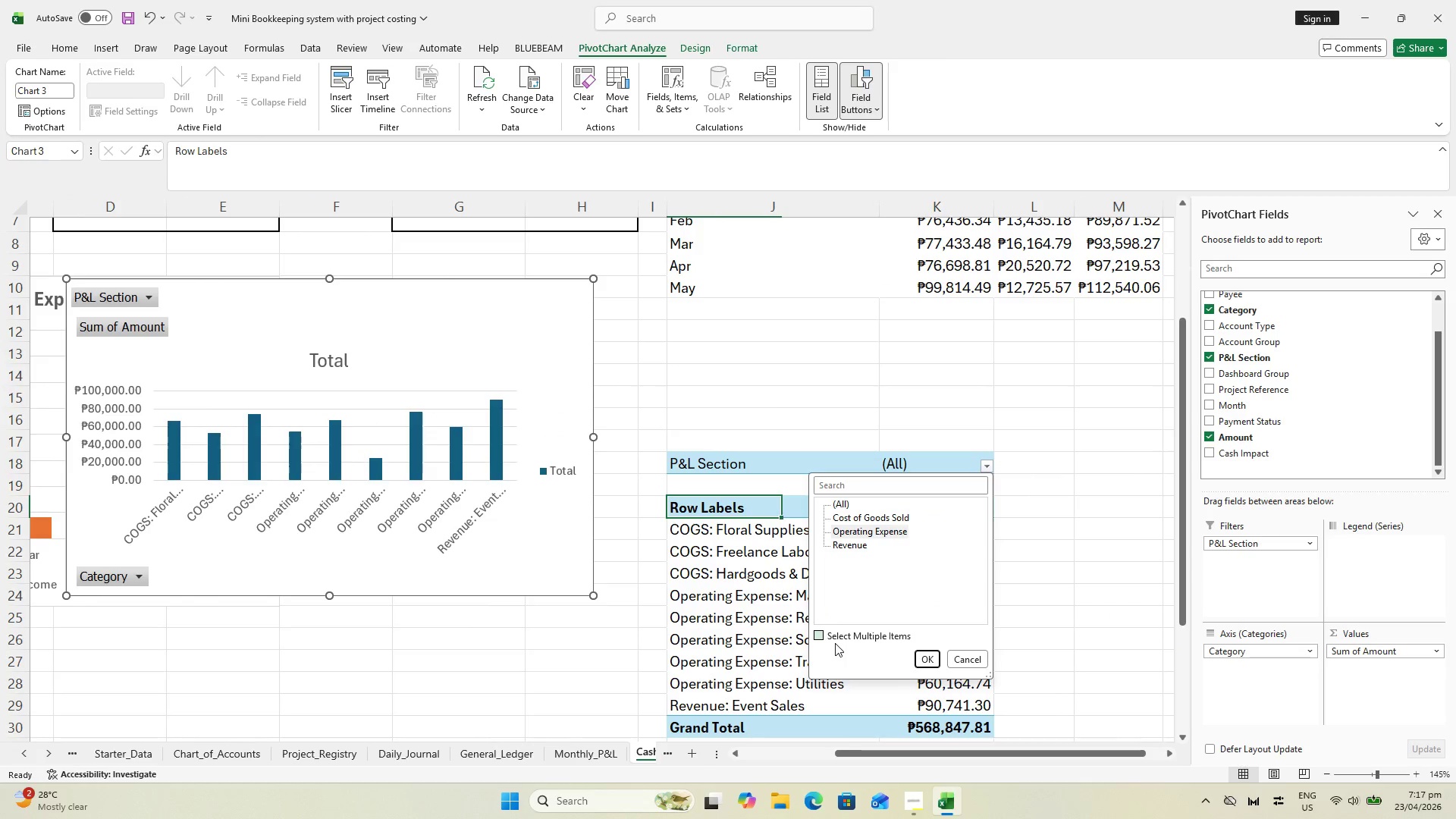 
left_click([927, 656])
 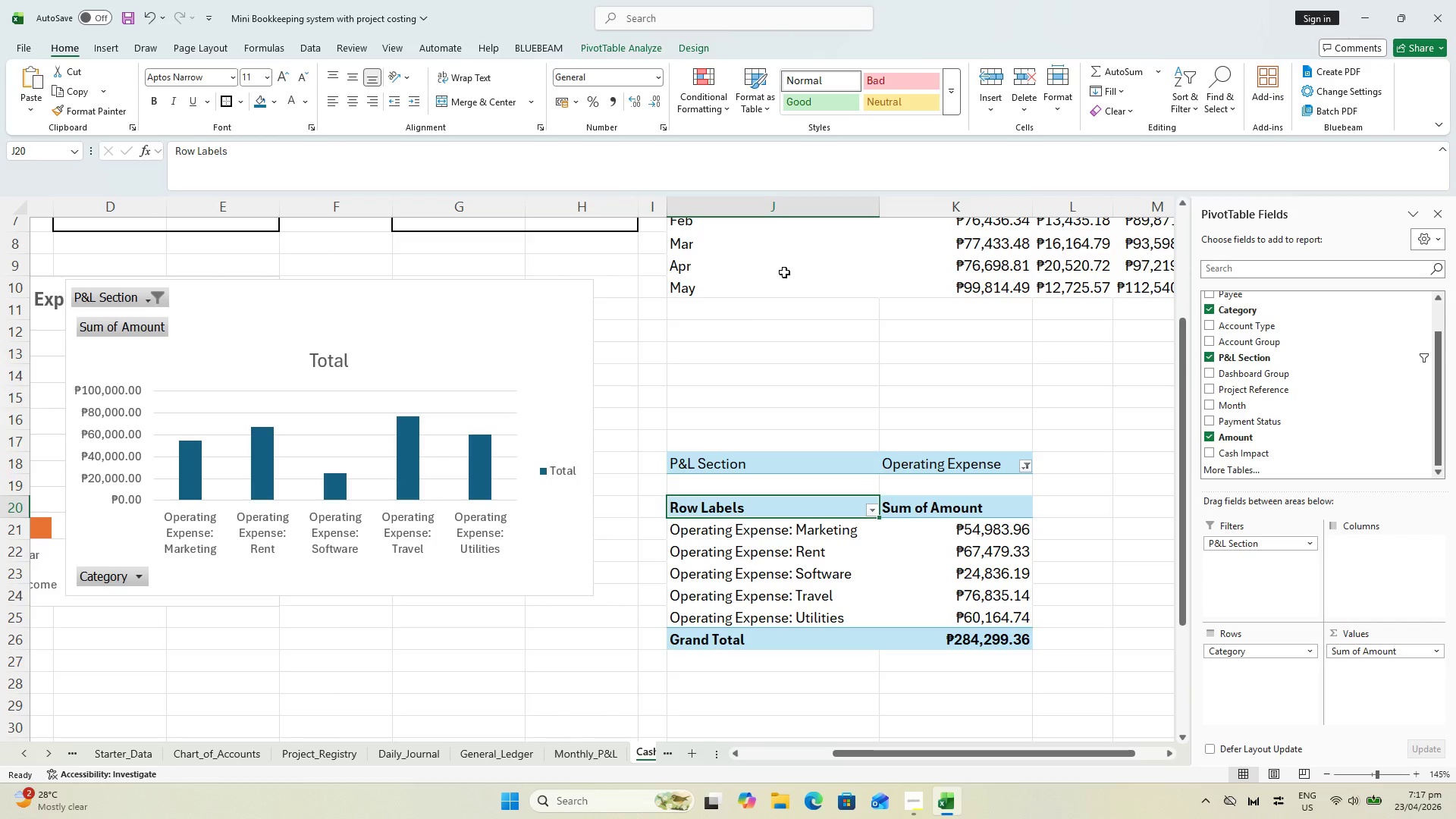 
wait(45.52)
 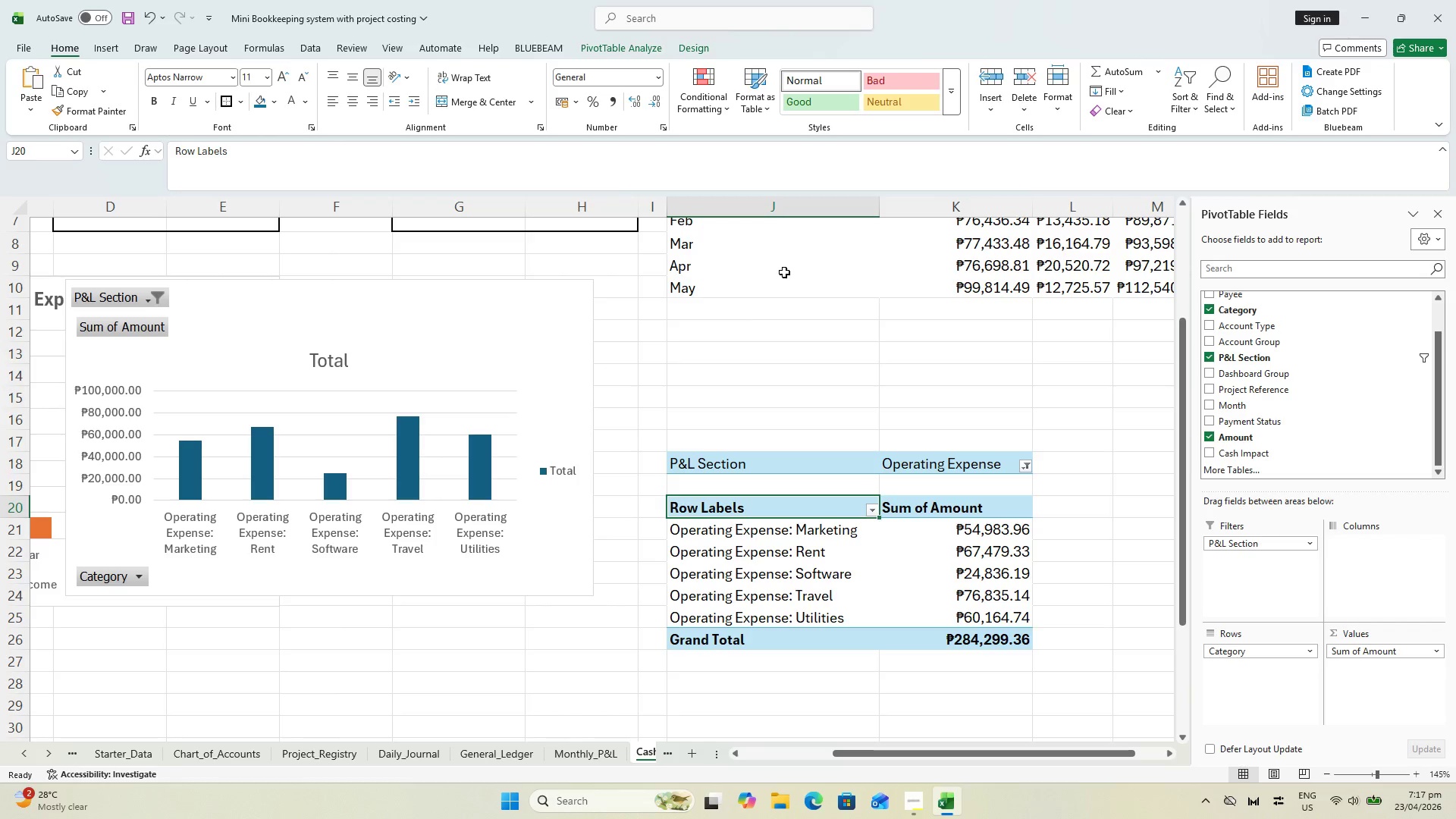 
key(Control+ControlLeft)
 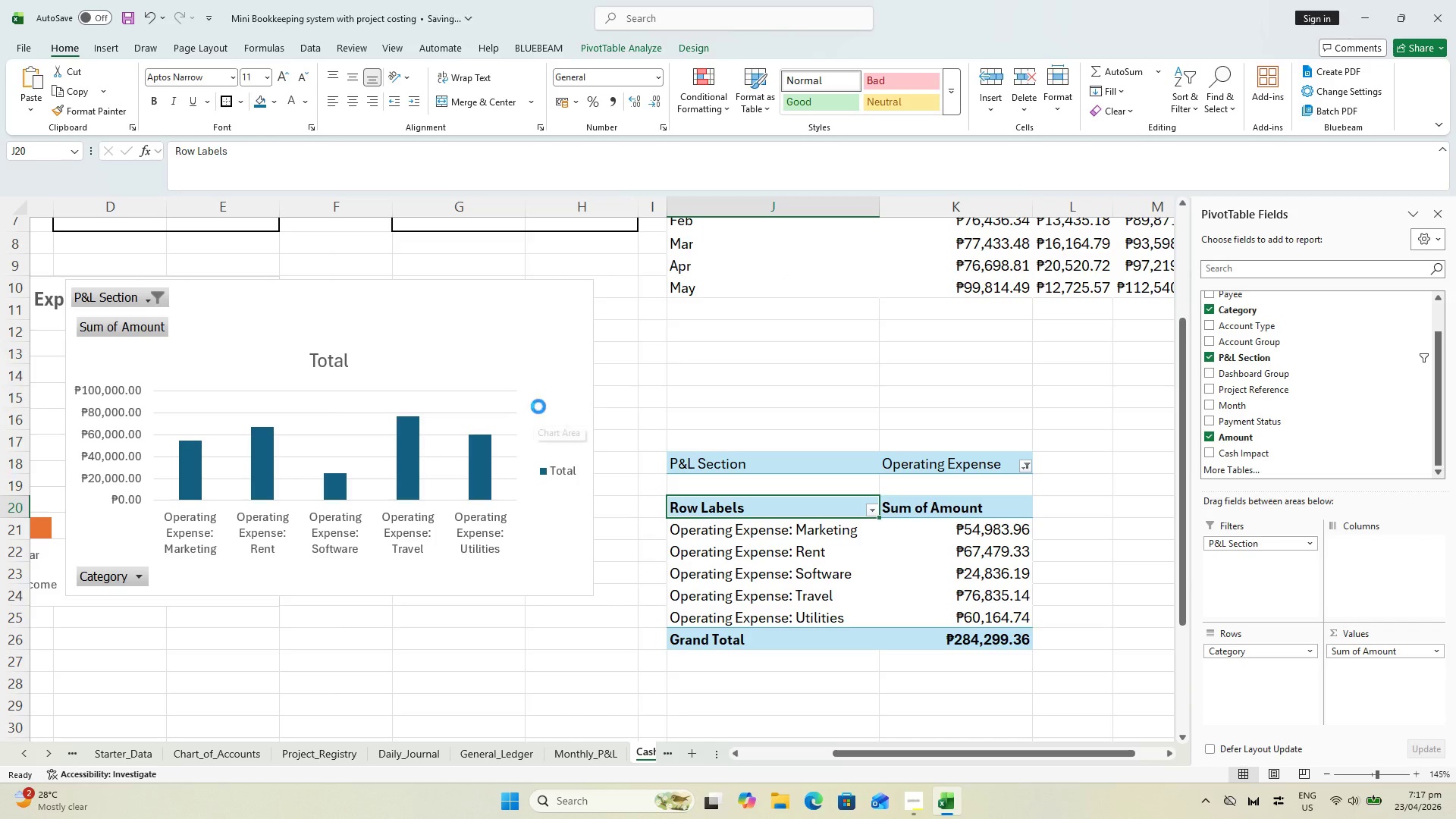 
key(Control+S)
 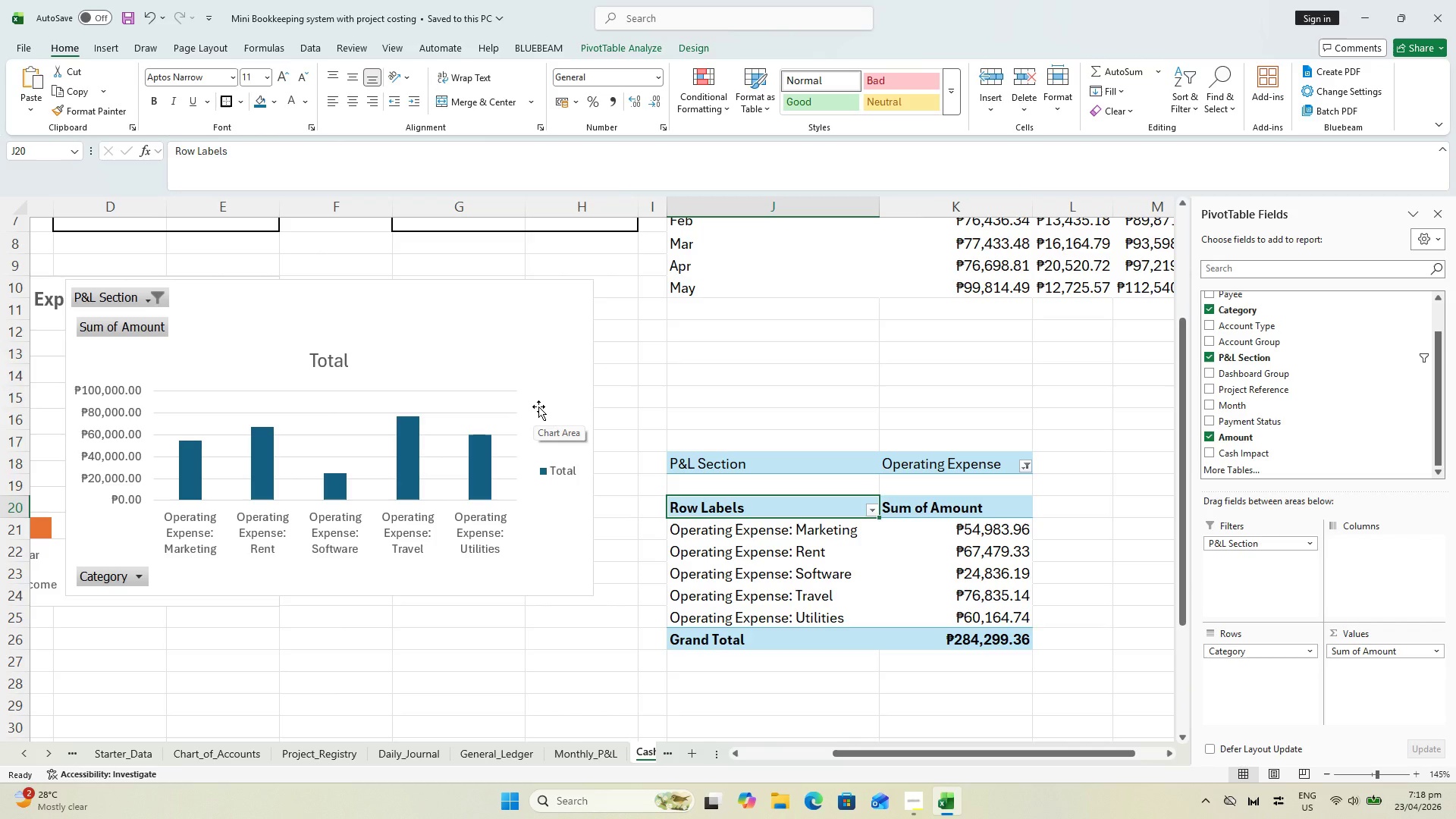 
wait(28.81)
 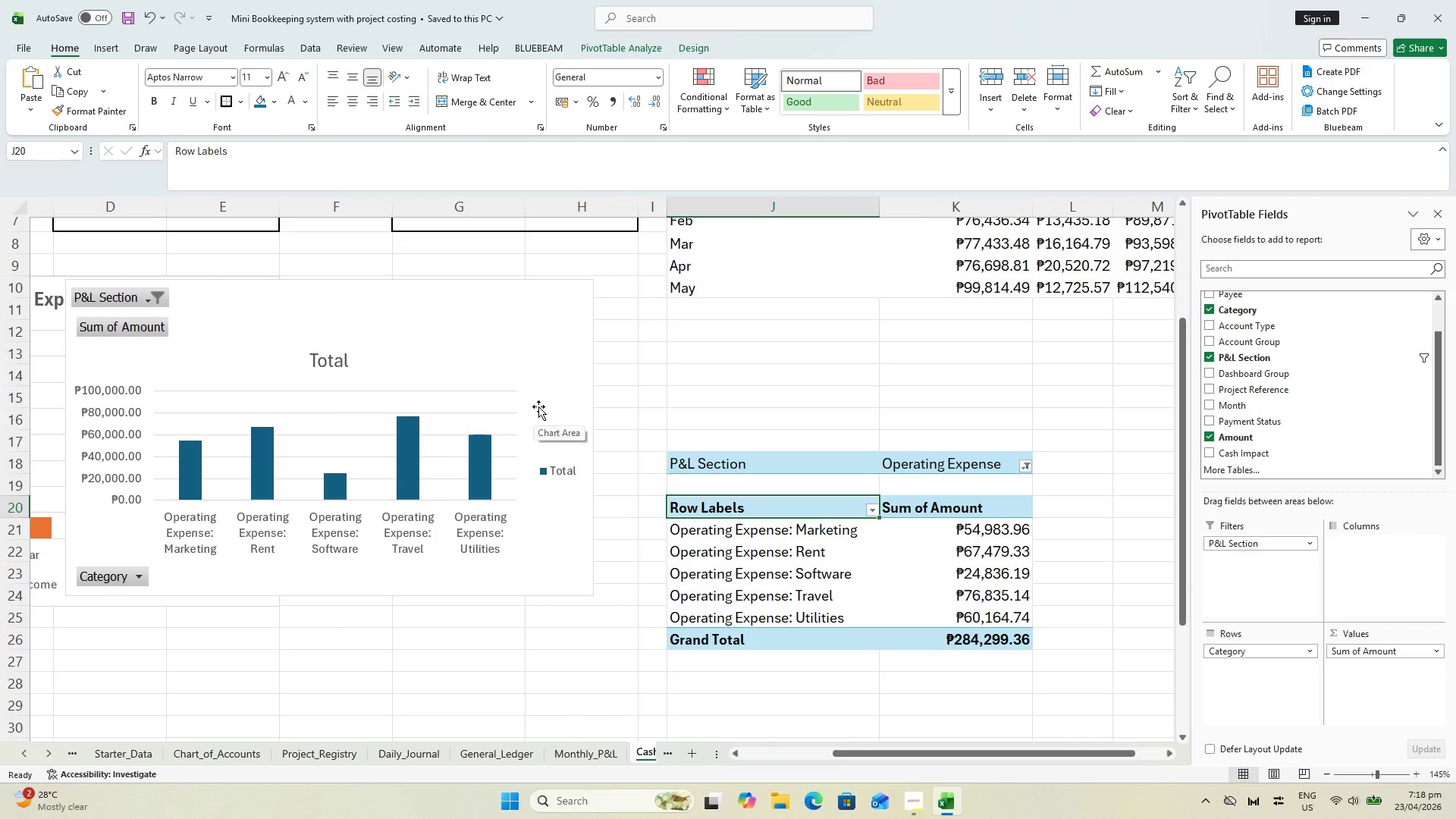 
left_click_drag(start_coordinate=[890, 755], to_coordinate=[1007, 752])
 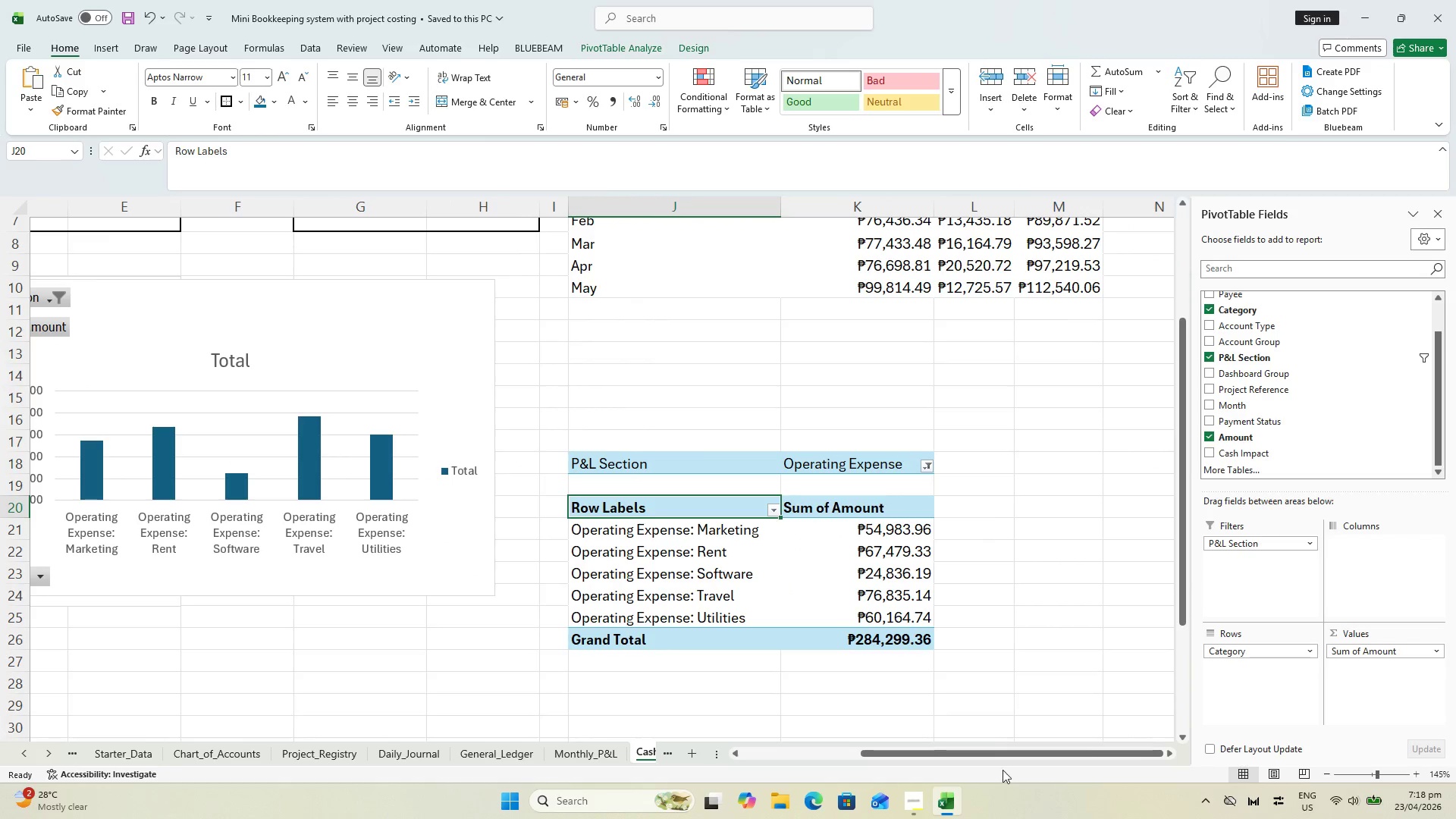 
key(Control+S)
 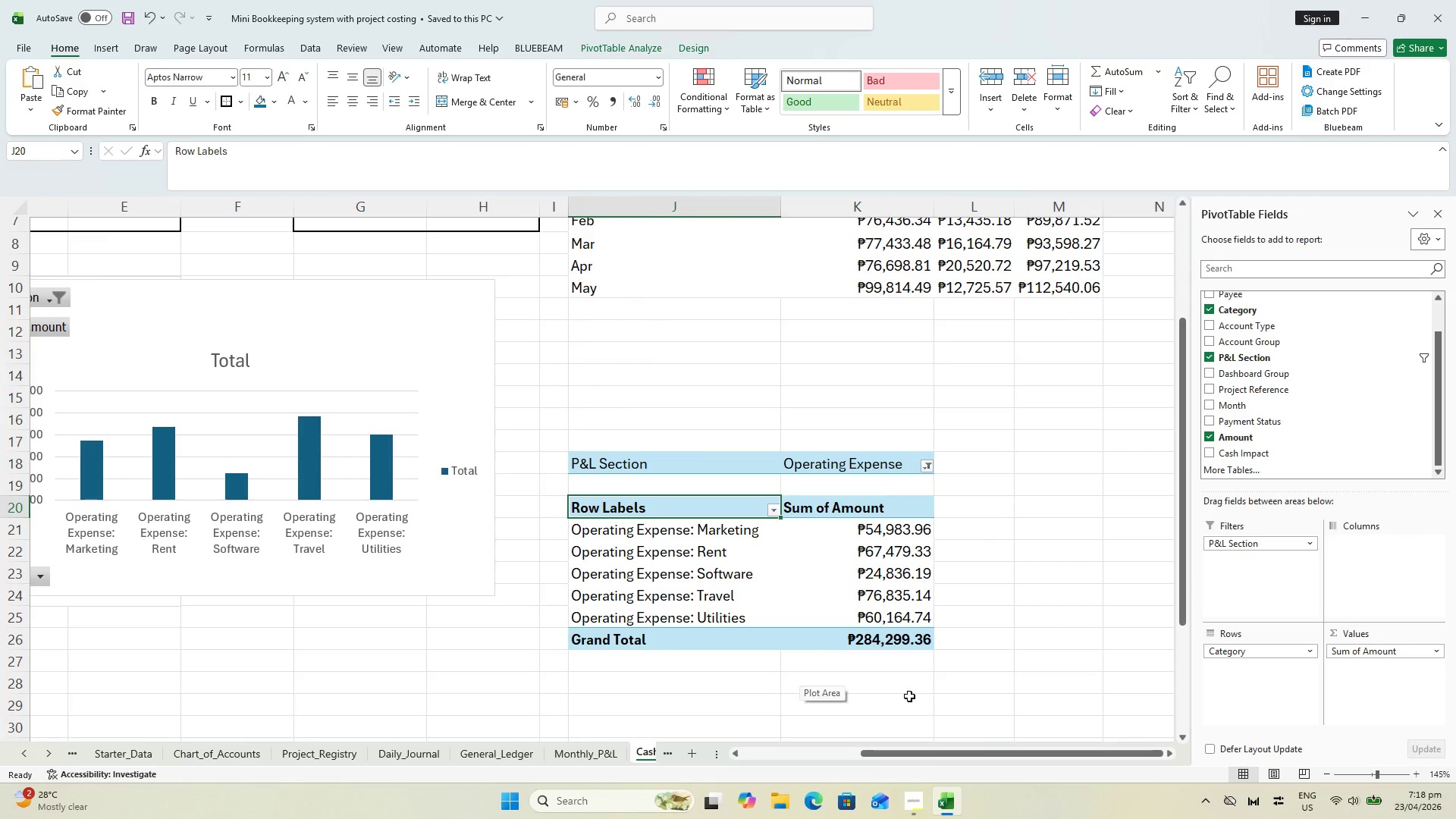 
wait(5.64)
 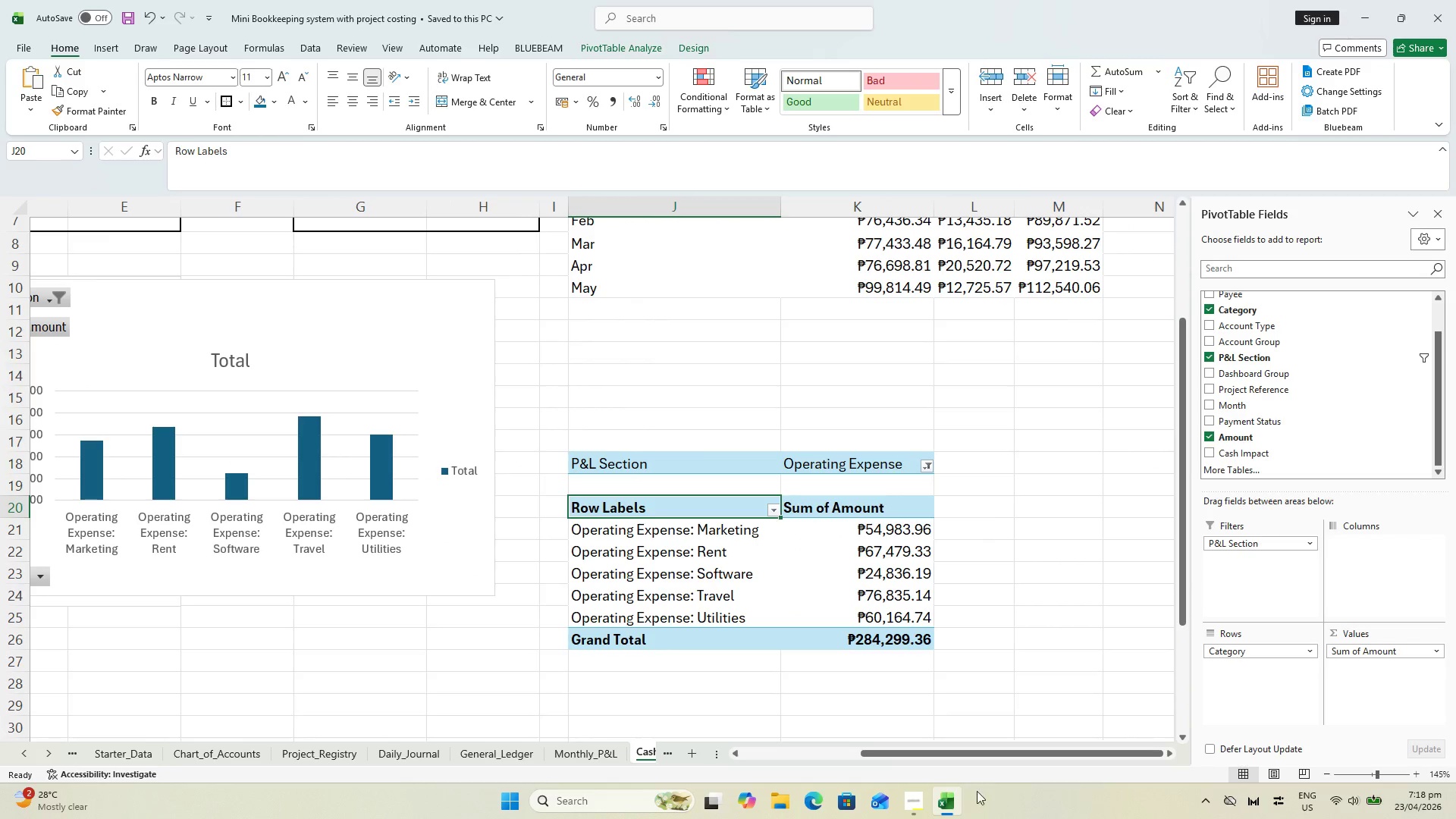 
left_click([717, 636])
 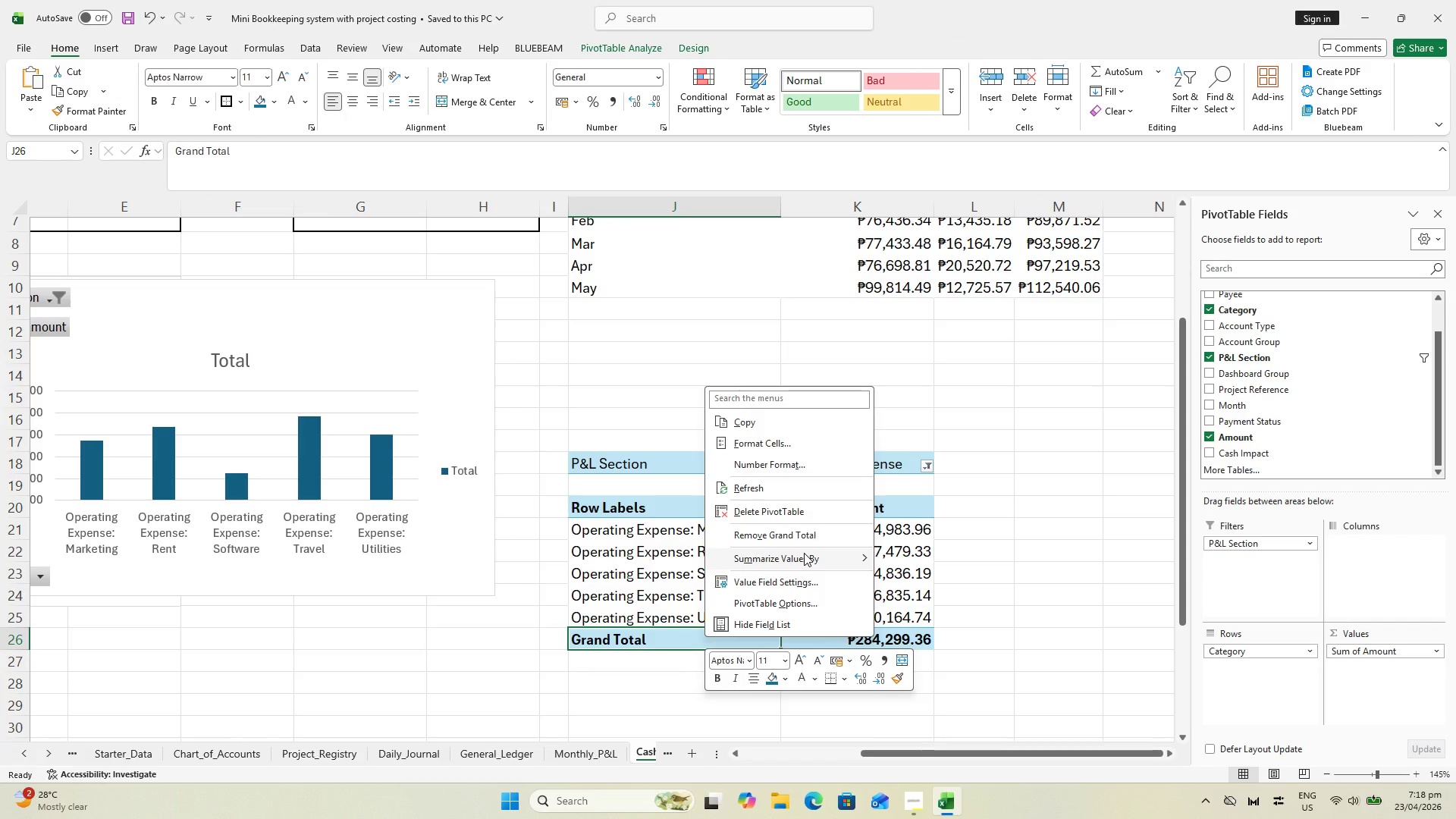 
left_click([804, 534])
 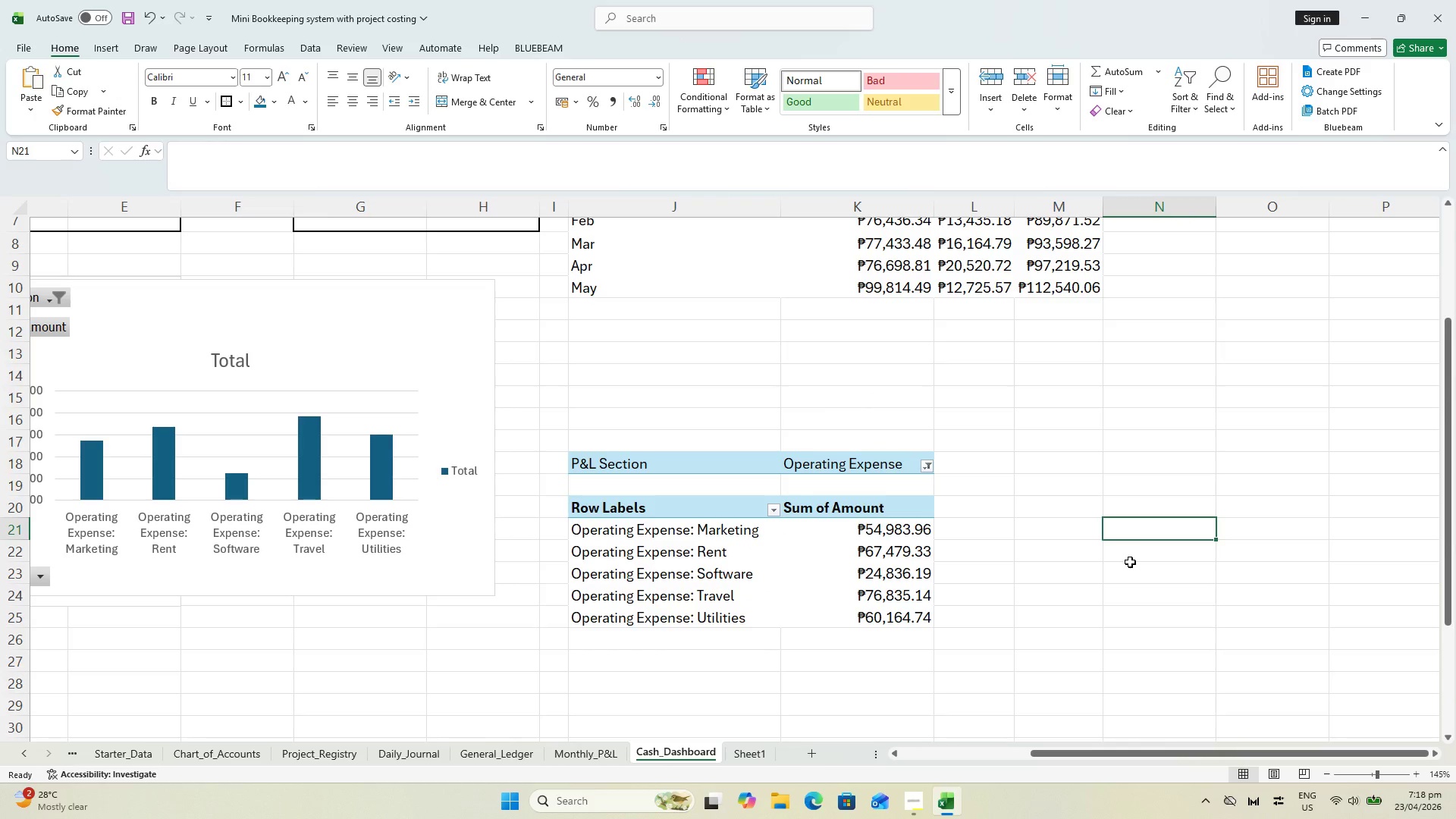 
wait(8.92)
 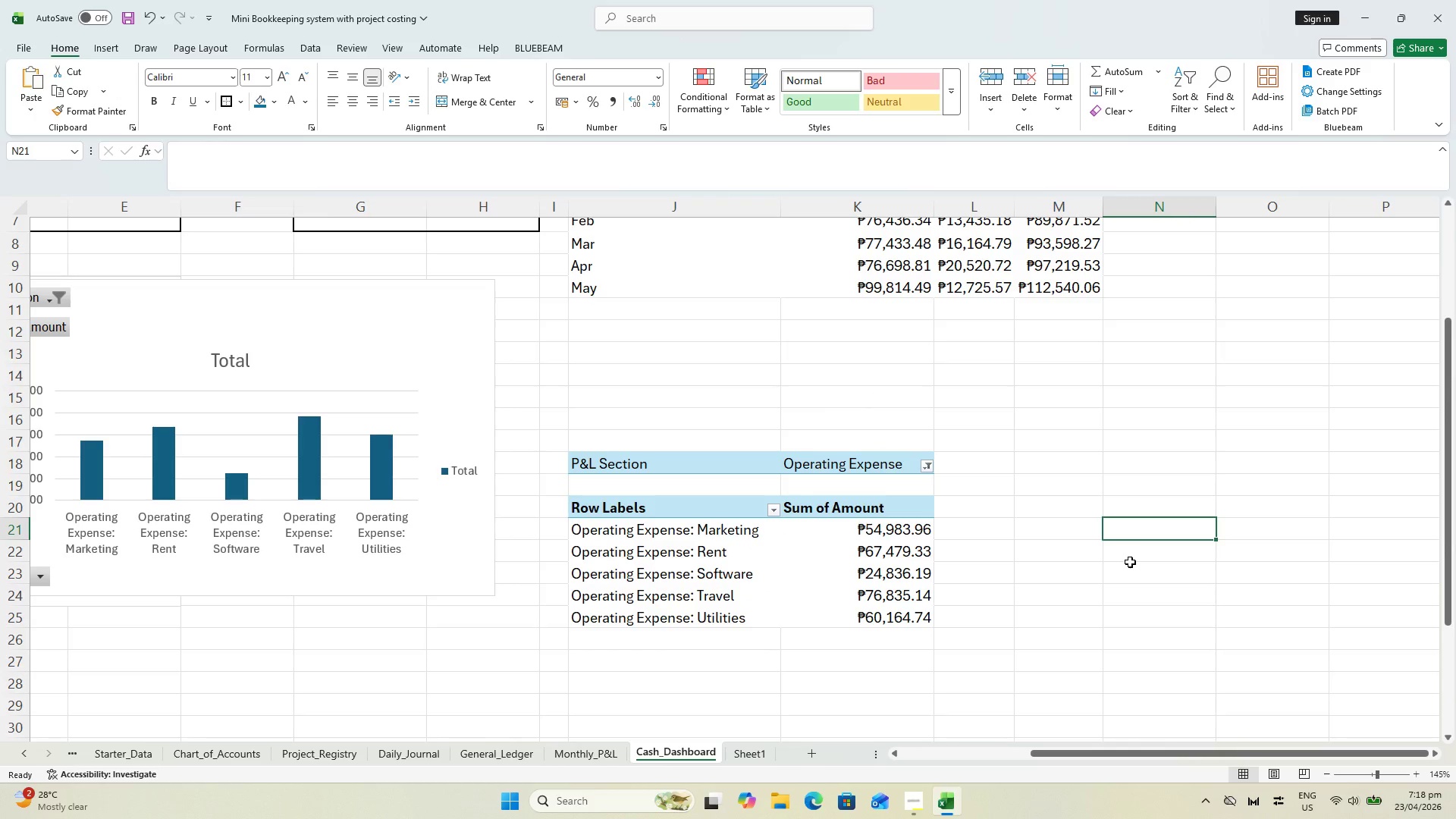 
left_click_drag(start_coordinate=[1136, 758], to_coordinate=[921, 766])
 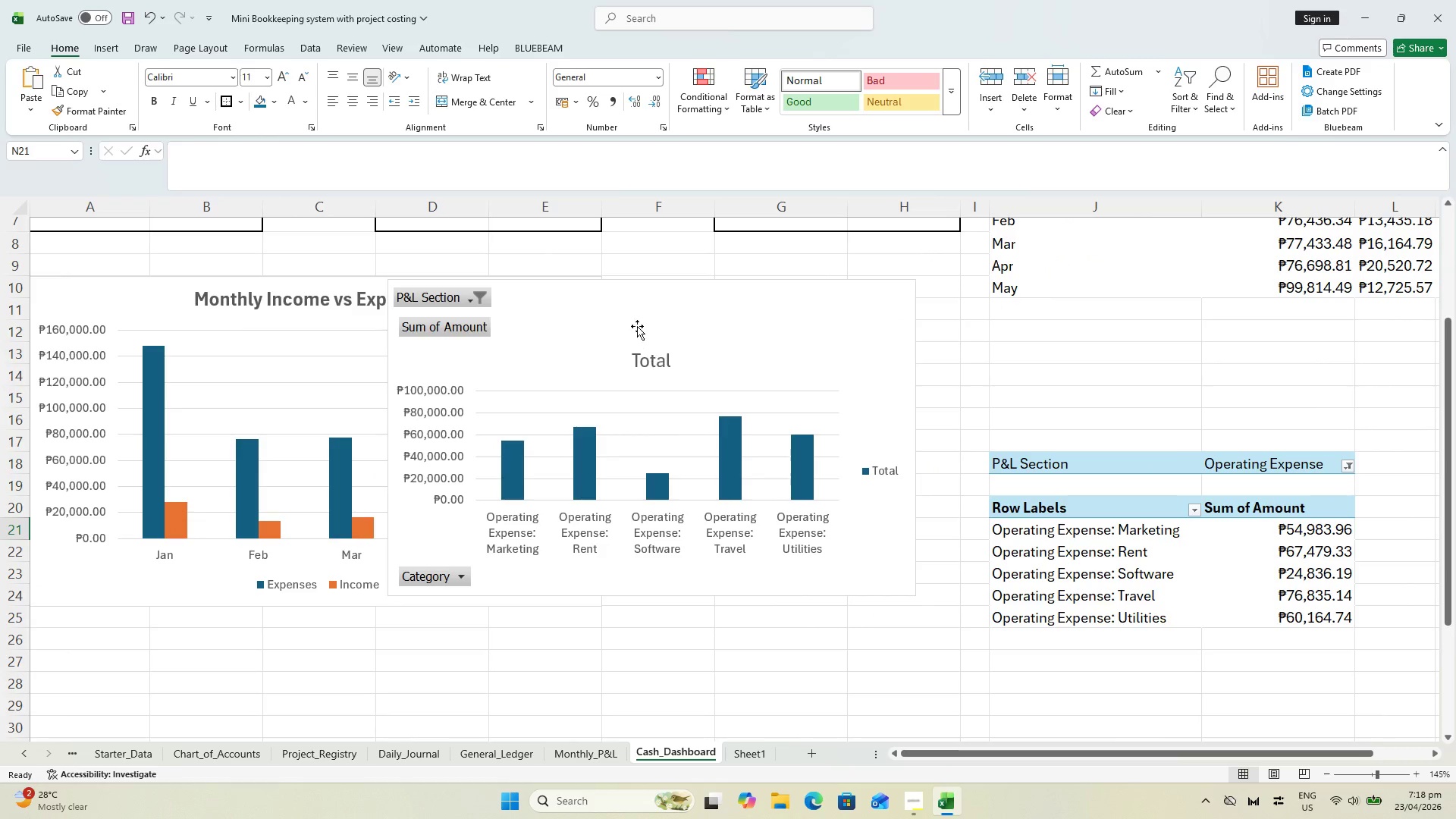 
left_click([635, 321])
 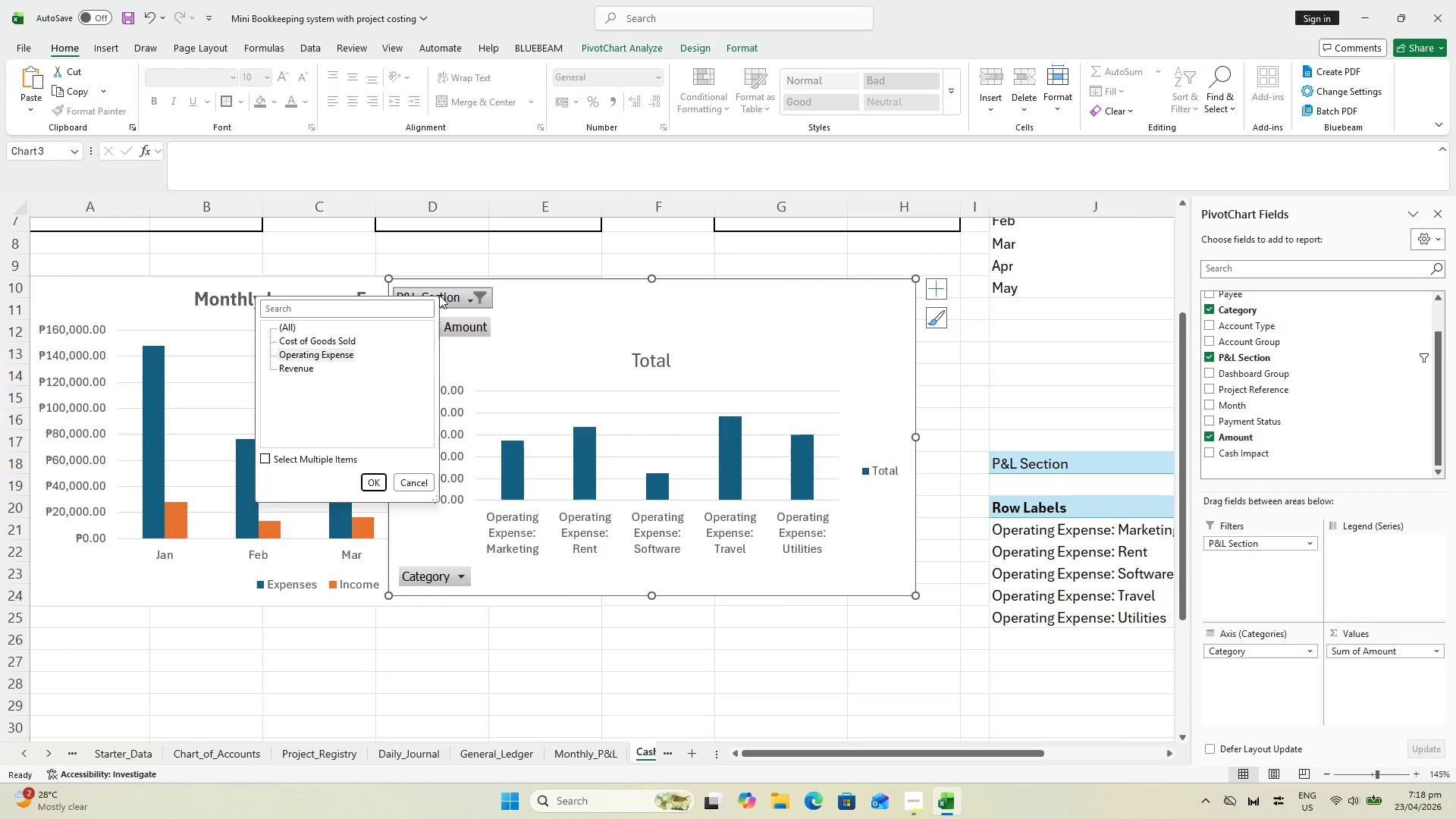 
right_click([444, 295])
 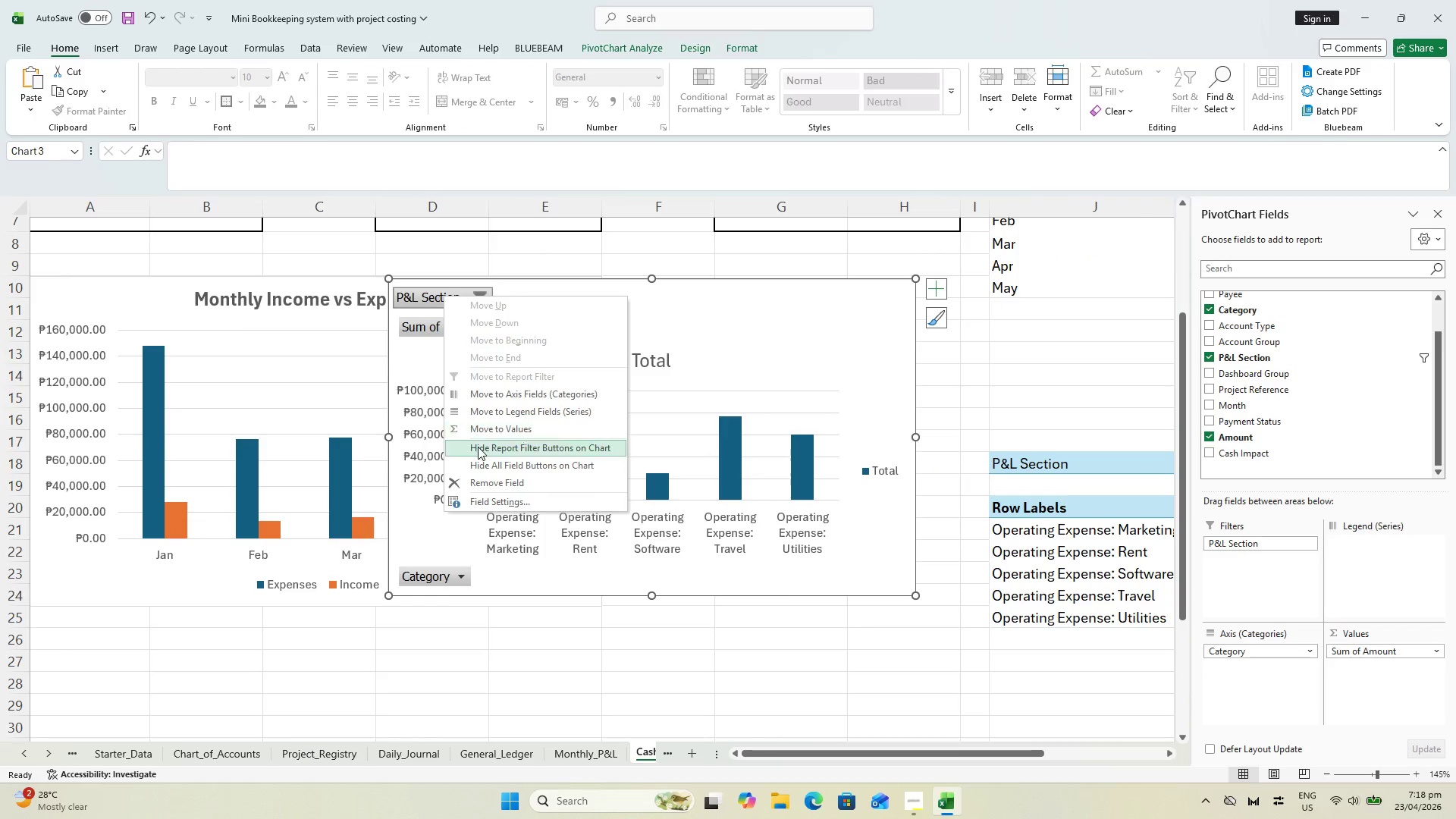 
left_click([479, 454])
 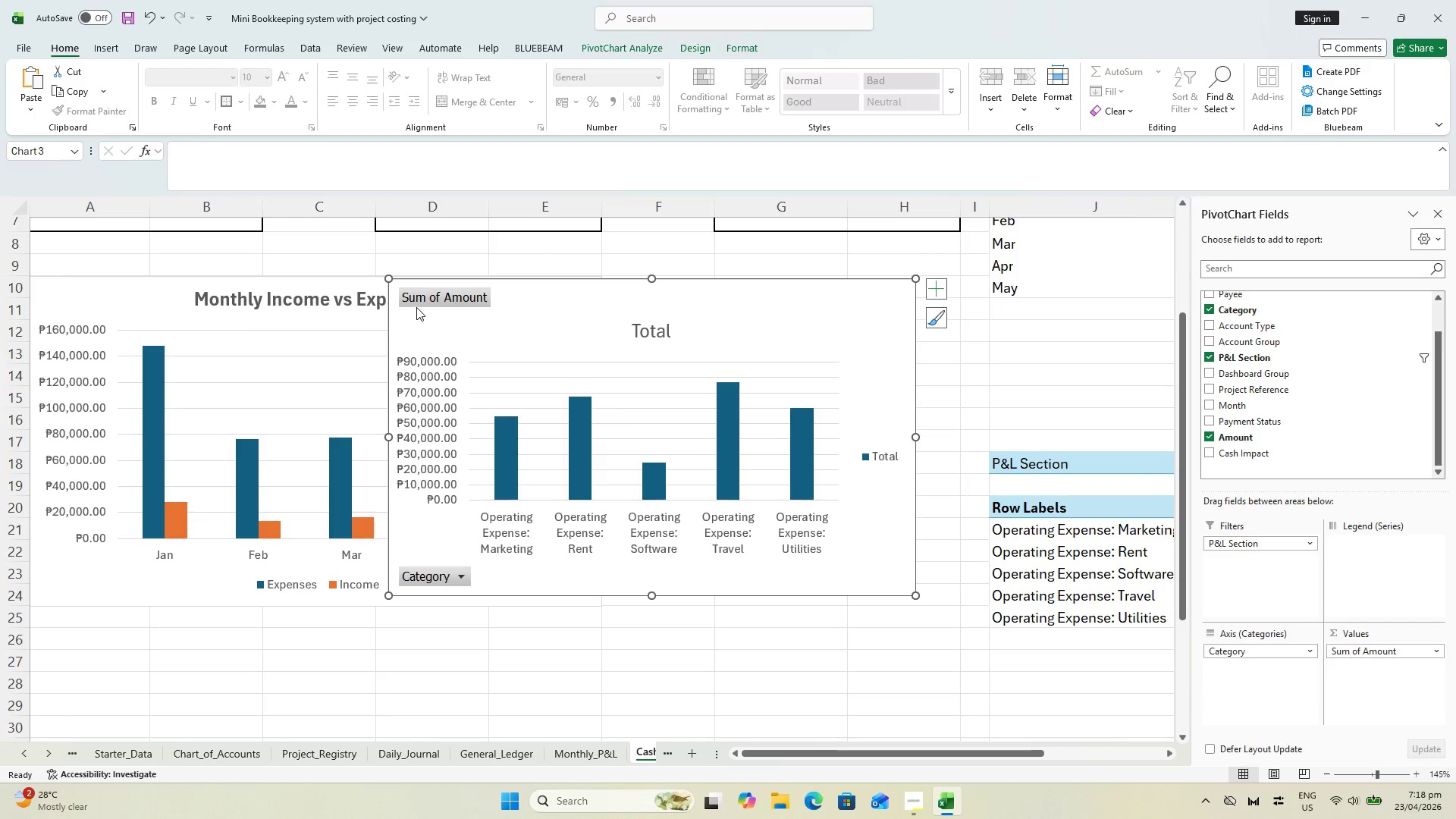 
right_click([431, 297])
 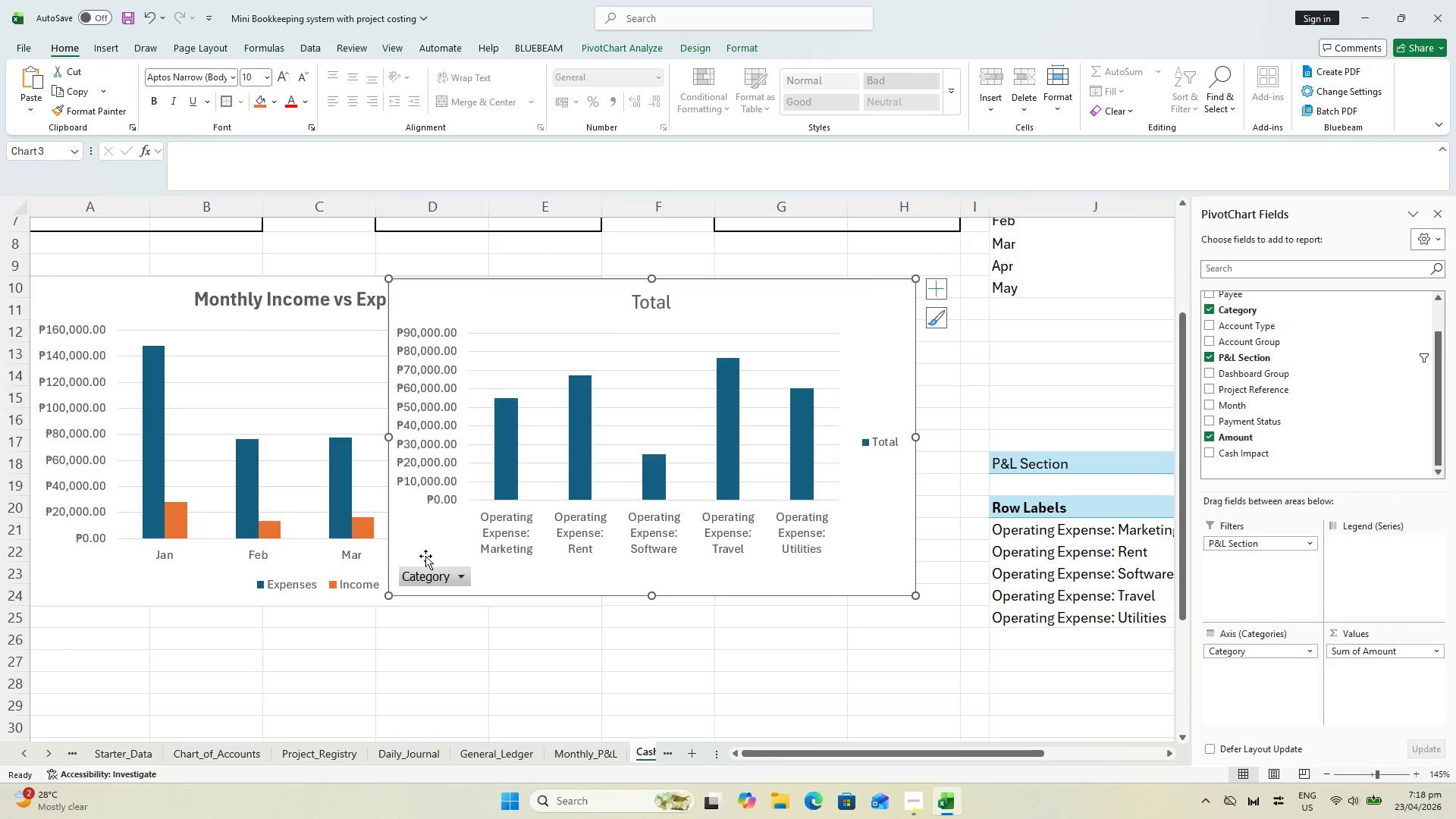 
right_click([425, 573])
 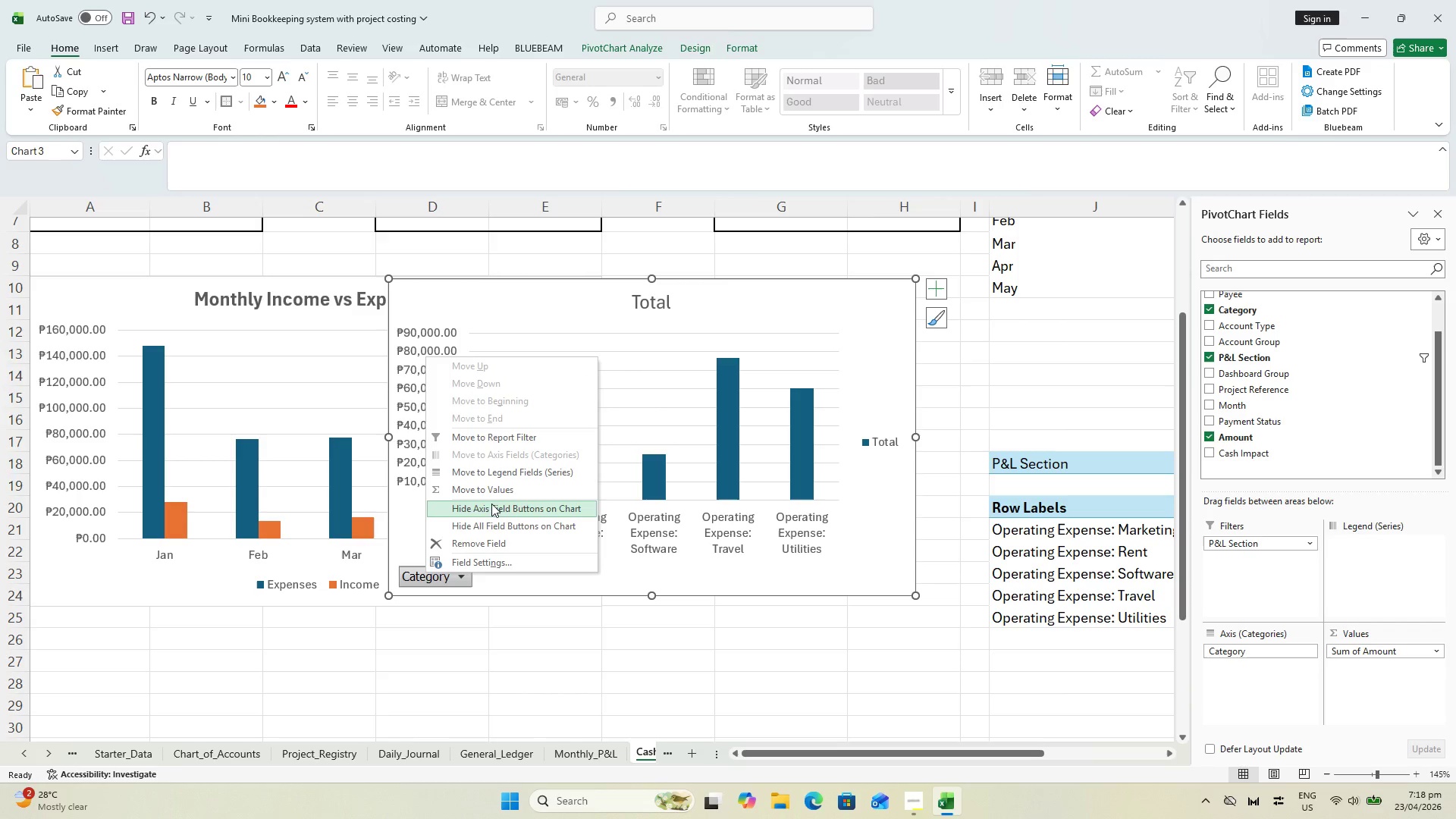 
left_click([492, 506])
 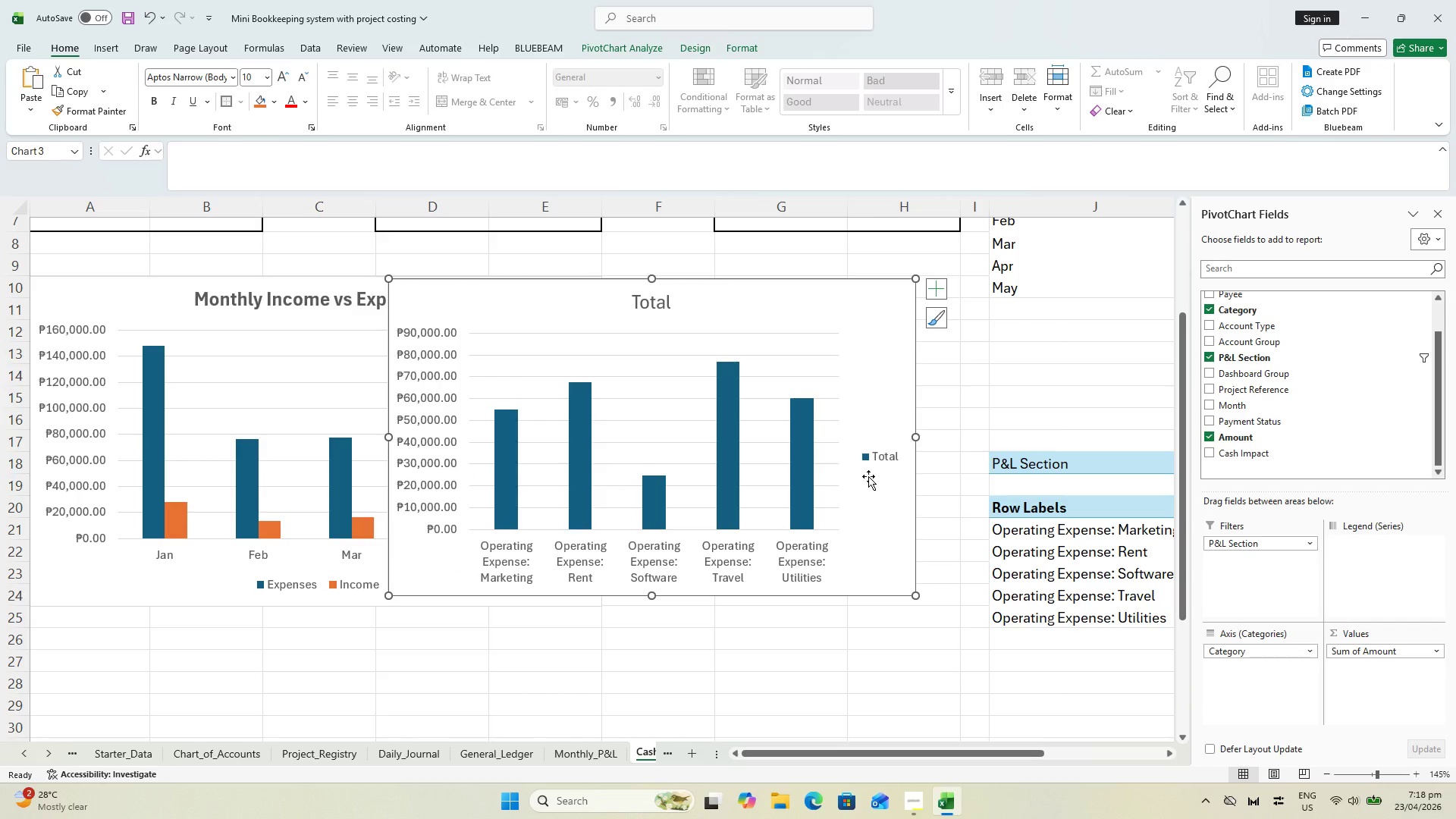 
left_click([877, 458])
 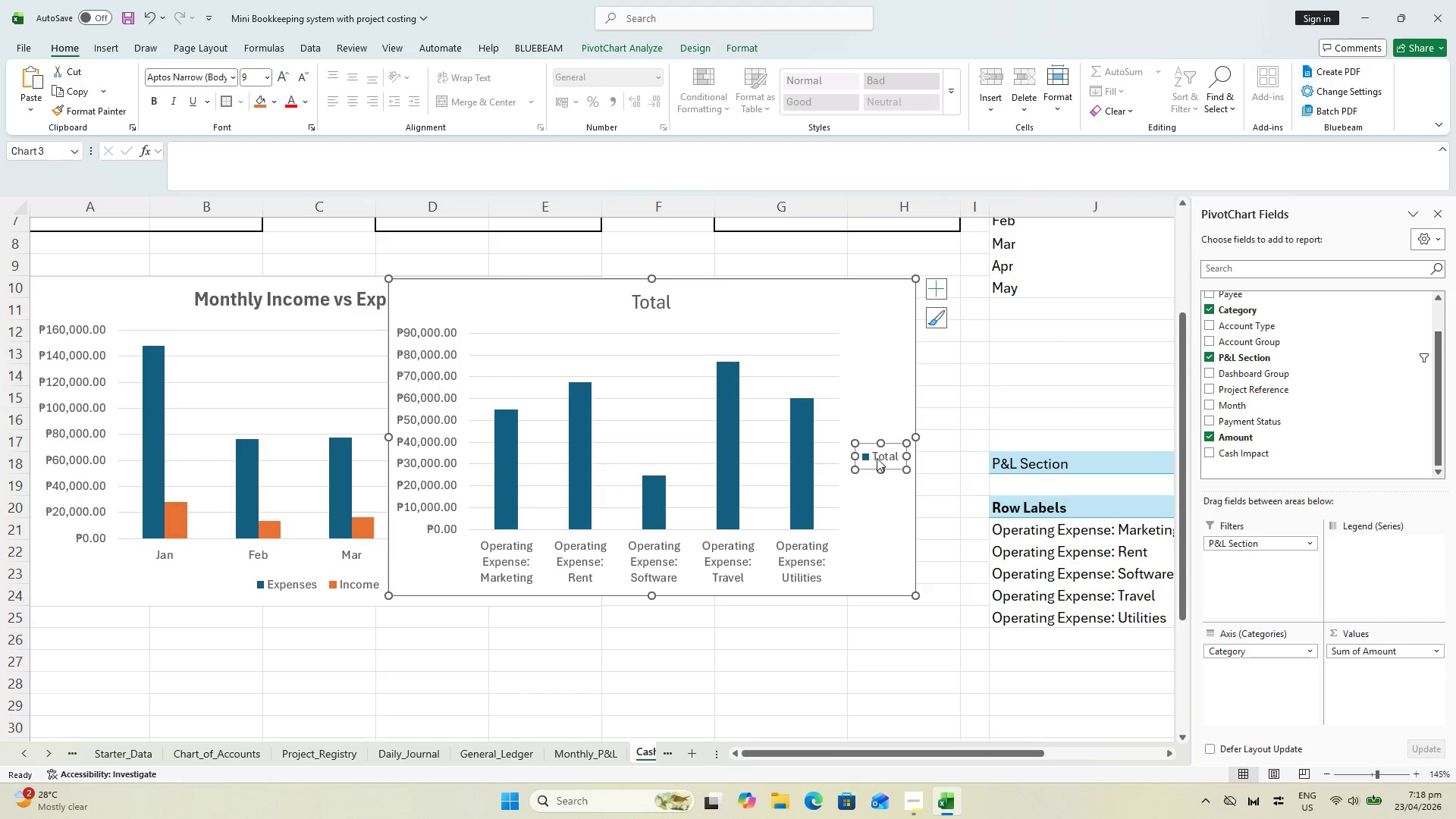 
right_click([877, 458])
 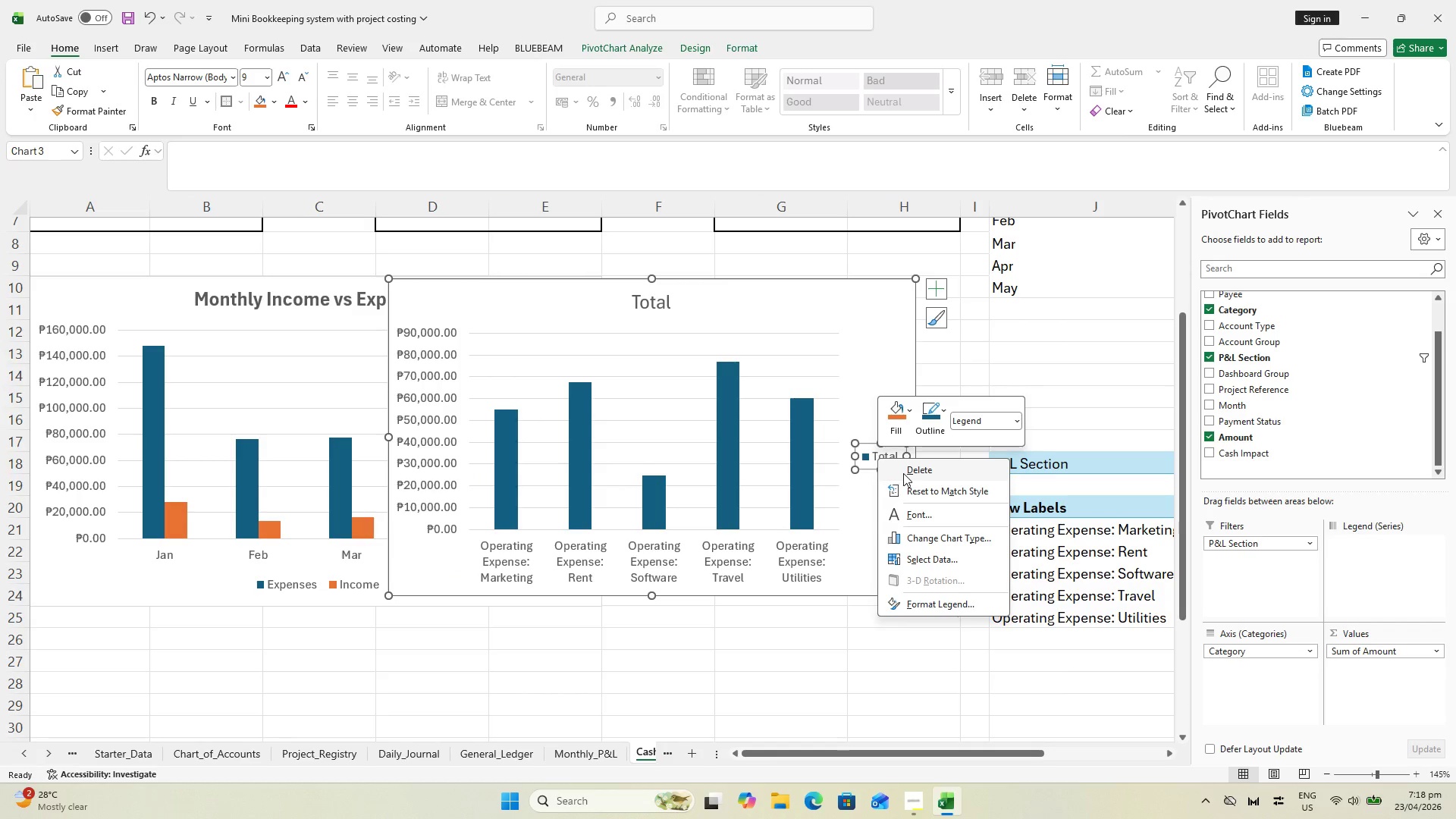 
left_click([903, 473])
 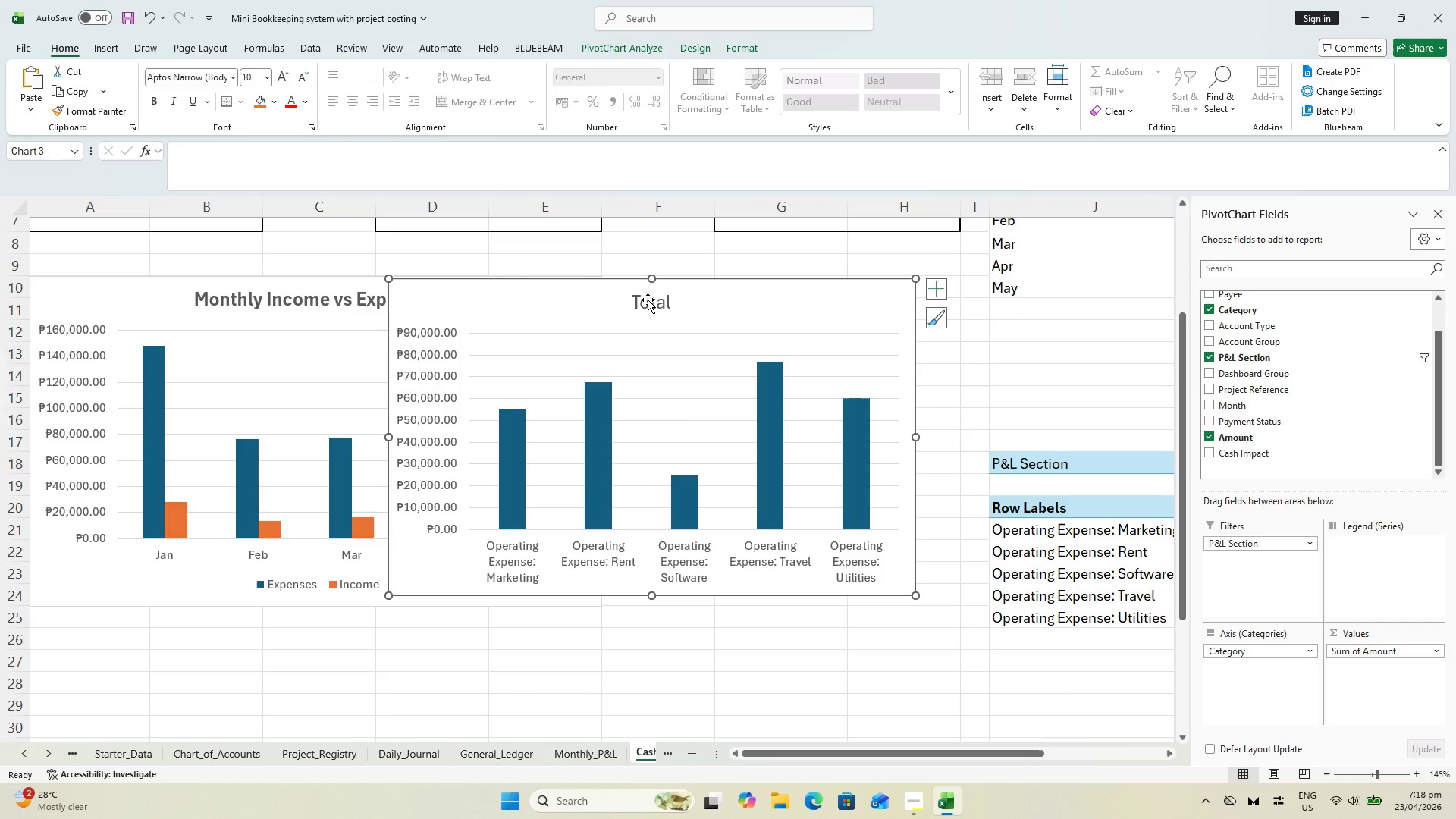 
double_click([648, 299])
 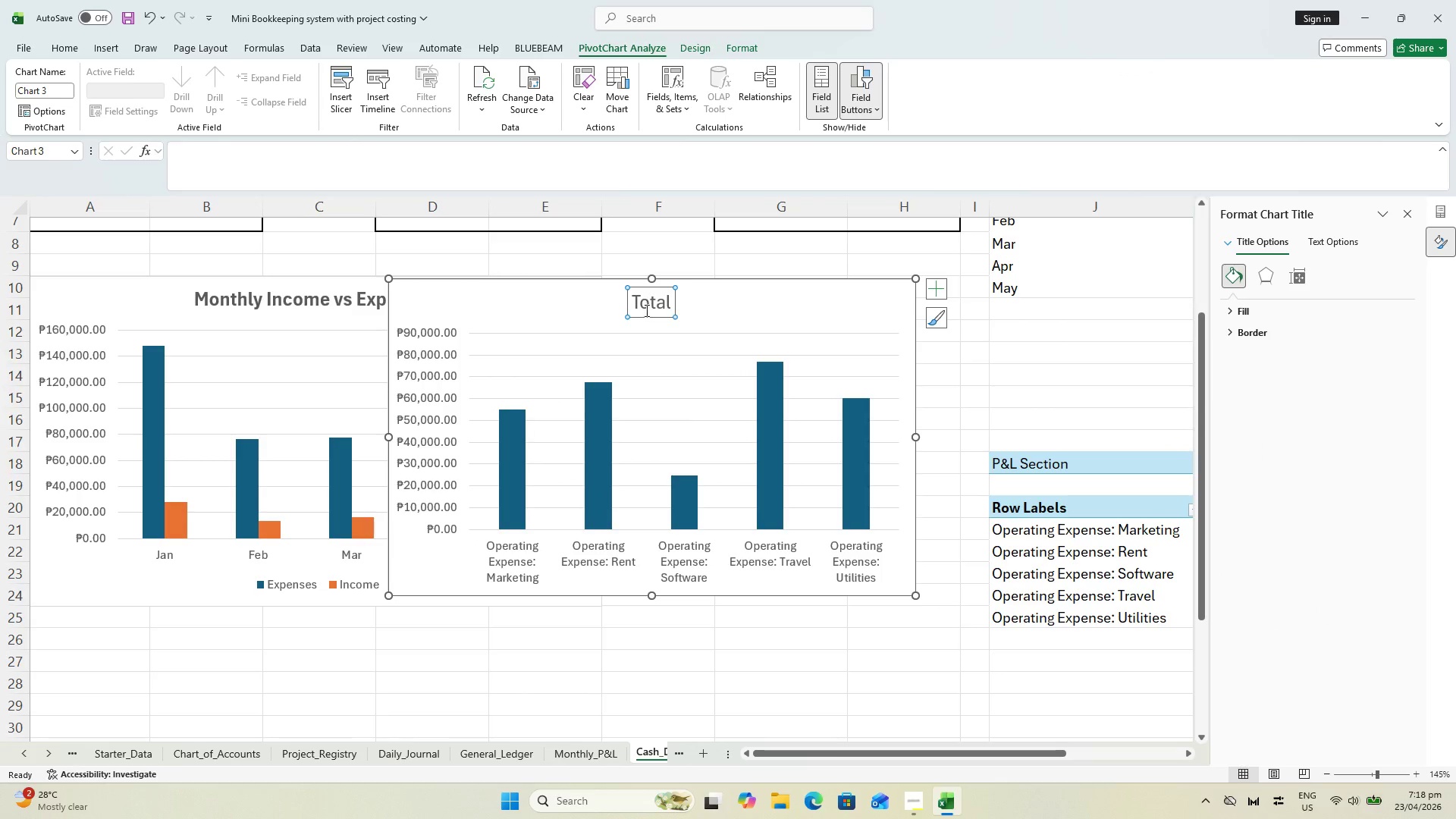 
key(Control+ControlLeft)
 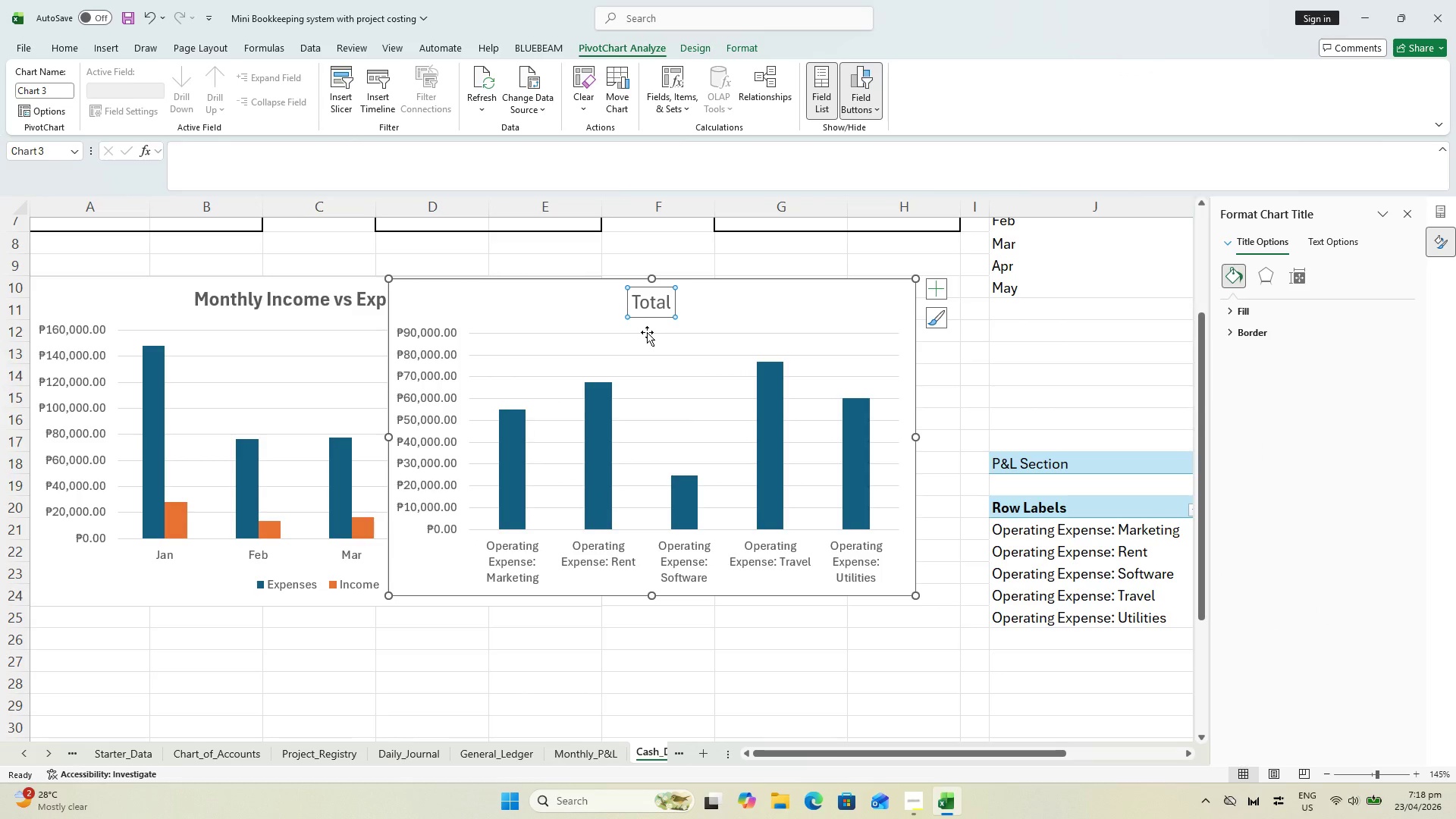 
key(Control+A)
 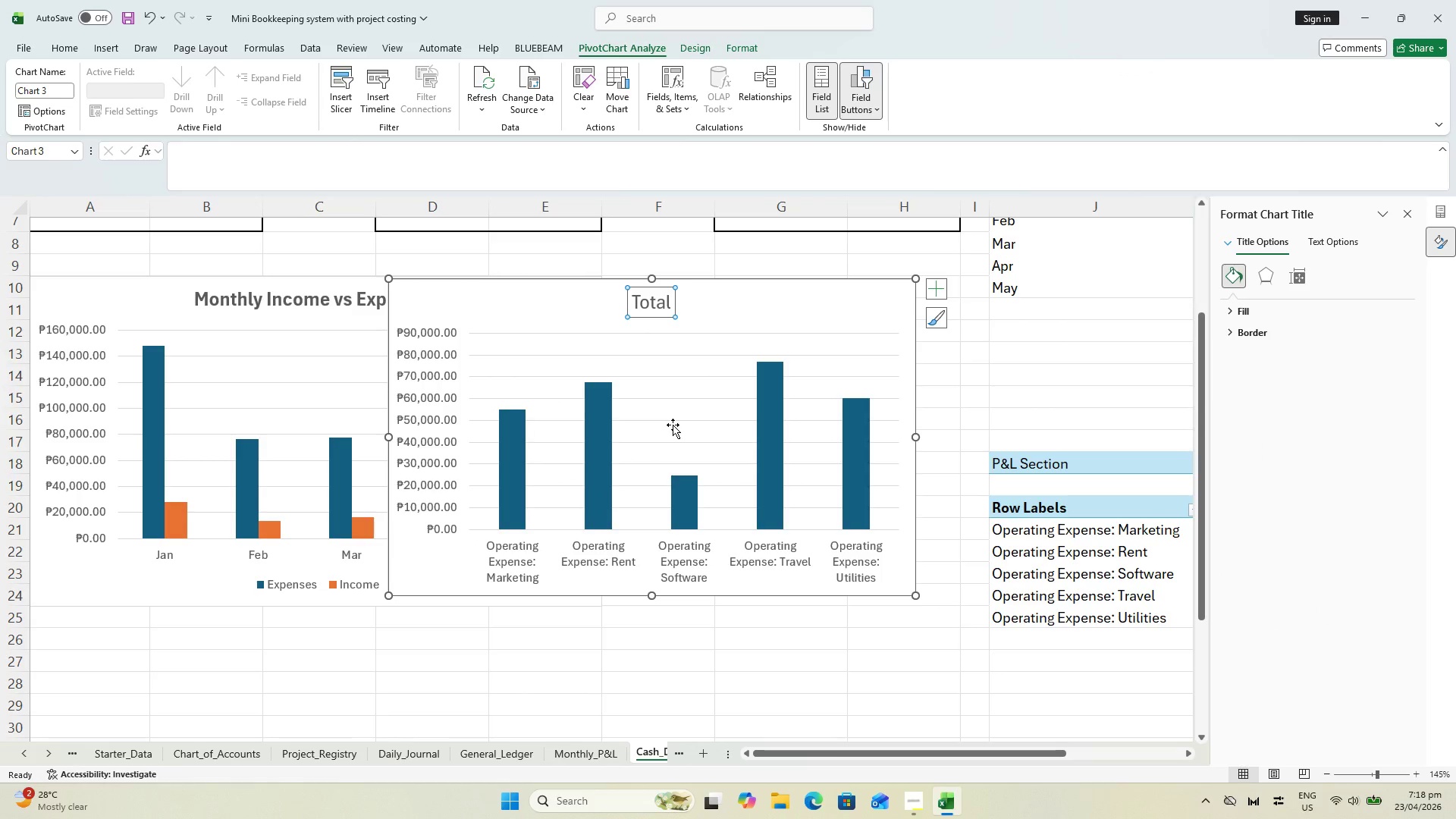 
mouse_move([751, 315])
 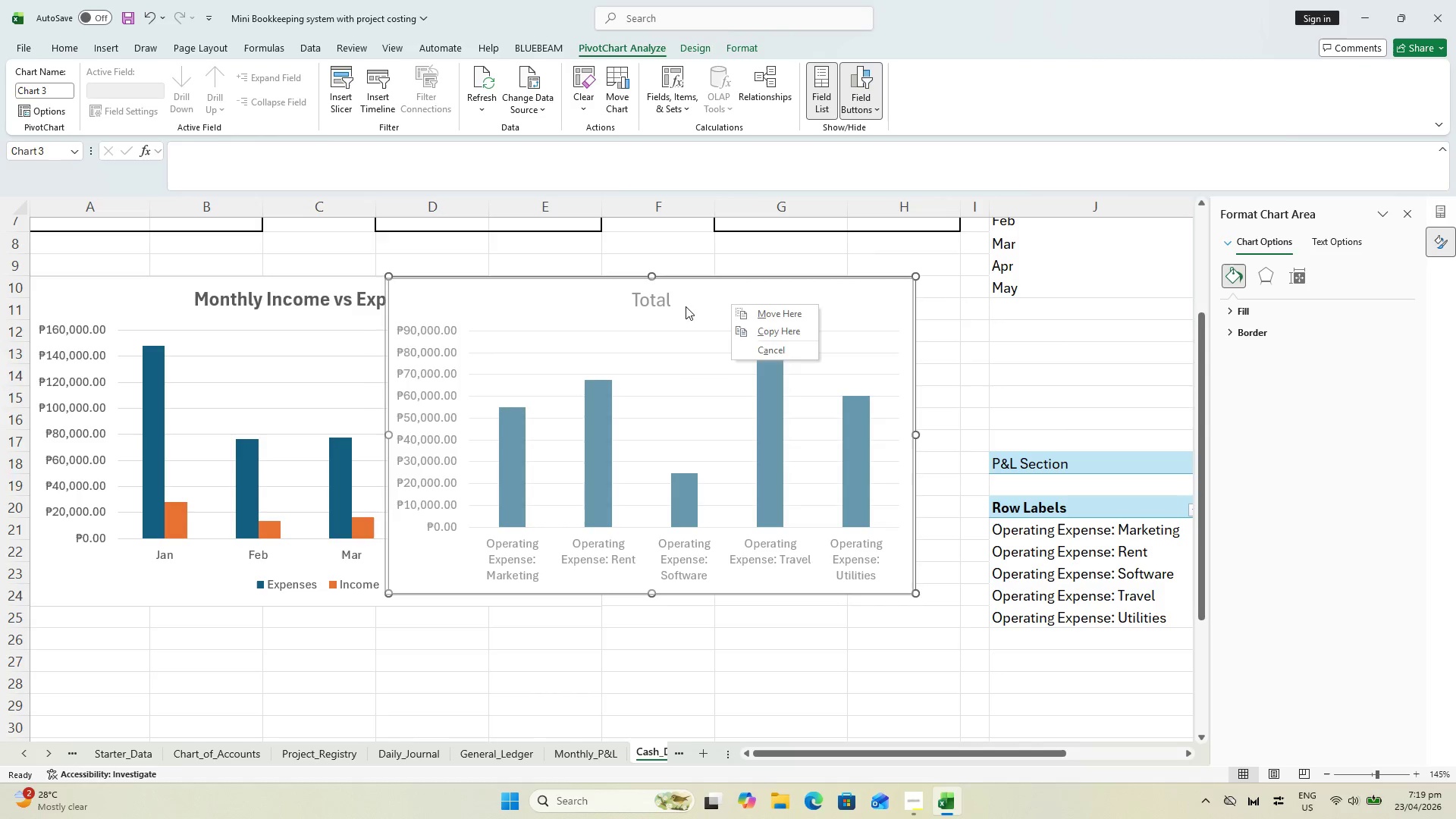 
left_click([686, 306])
 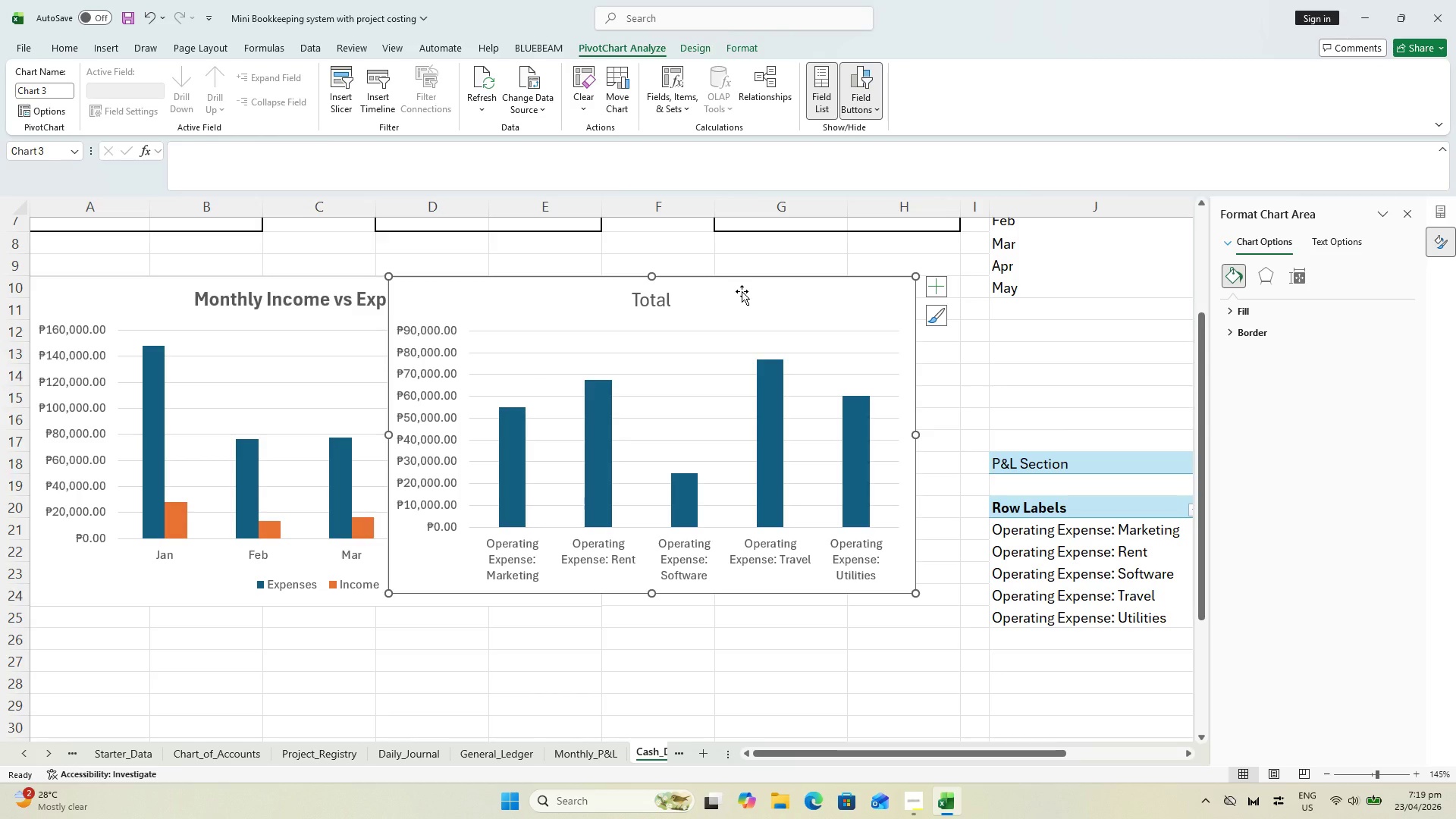 
right_click([742, 291])
 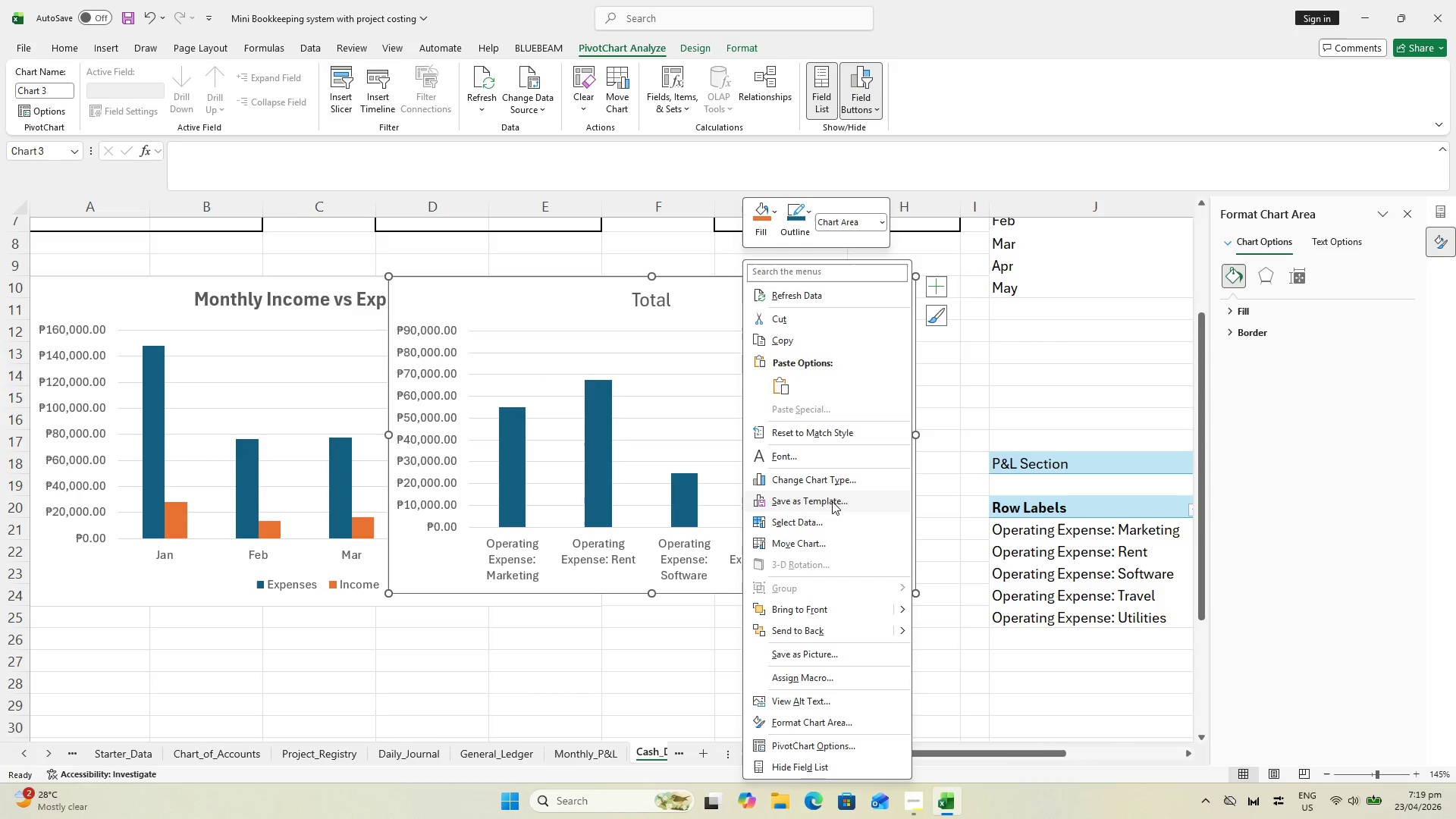 
left_click([839, 482])
 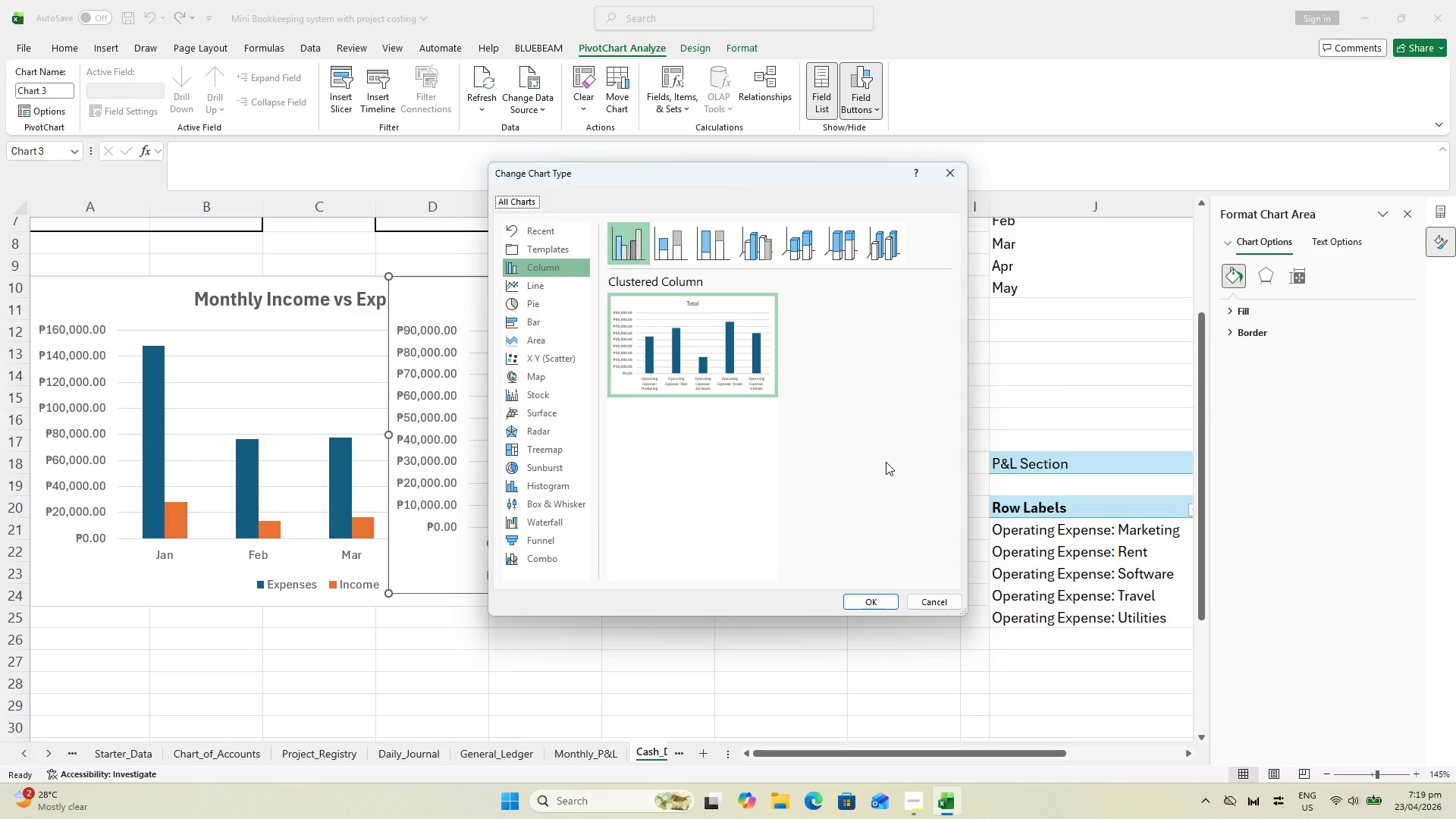 
wait(24.88)
 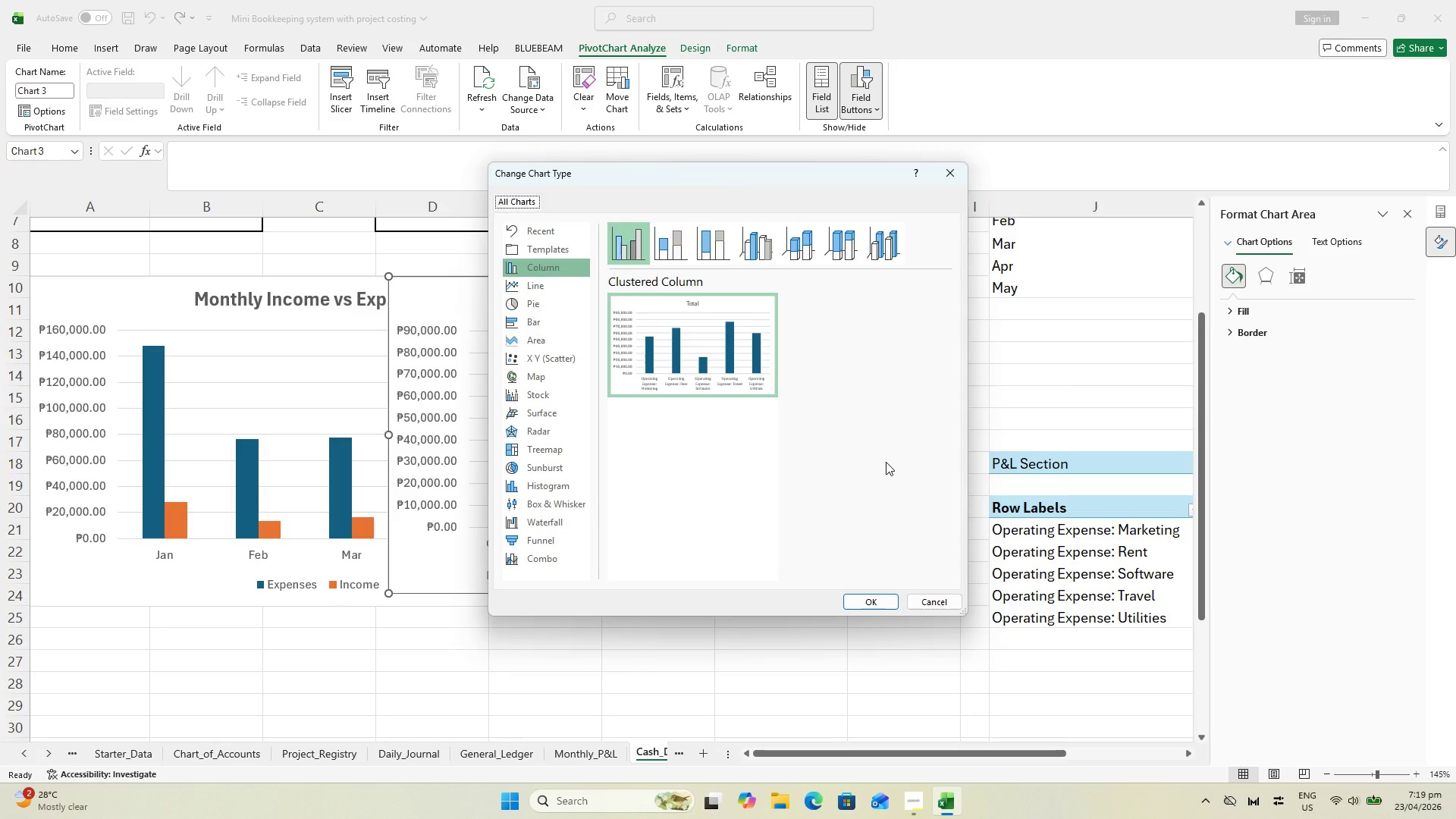 
left_click([799, 261])
 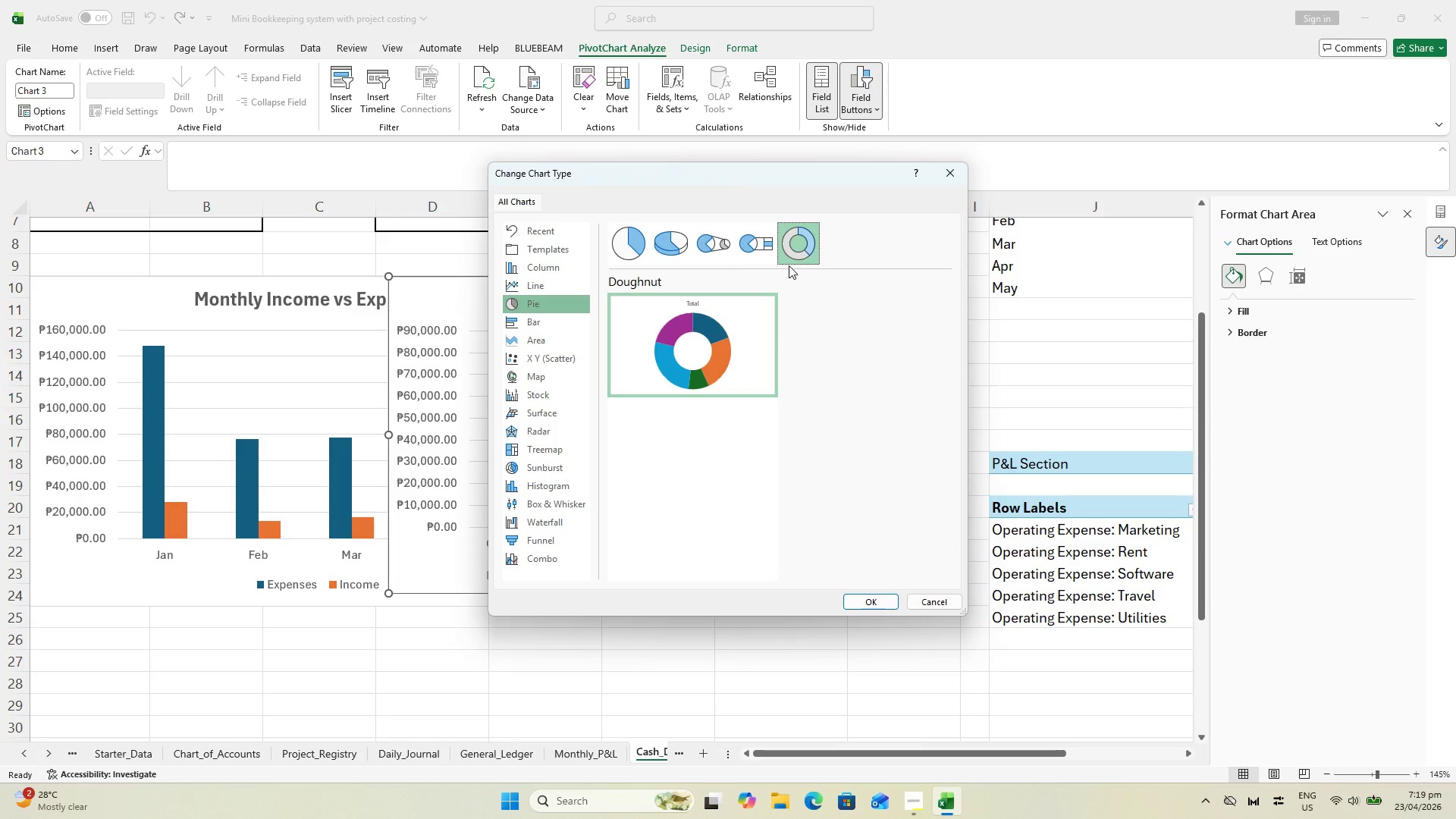 
left_click([630, 237])
 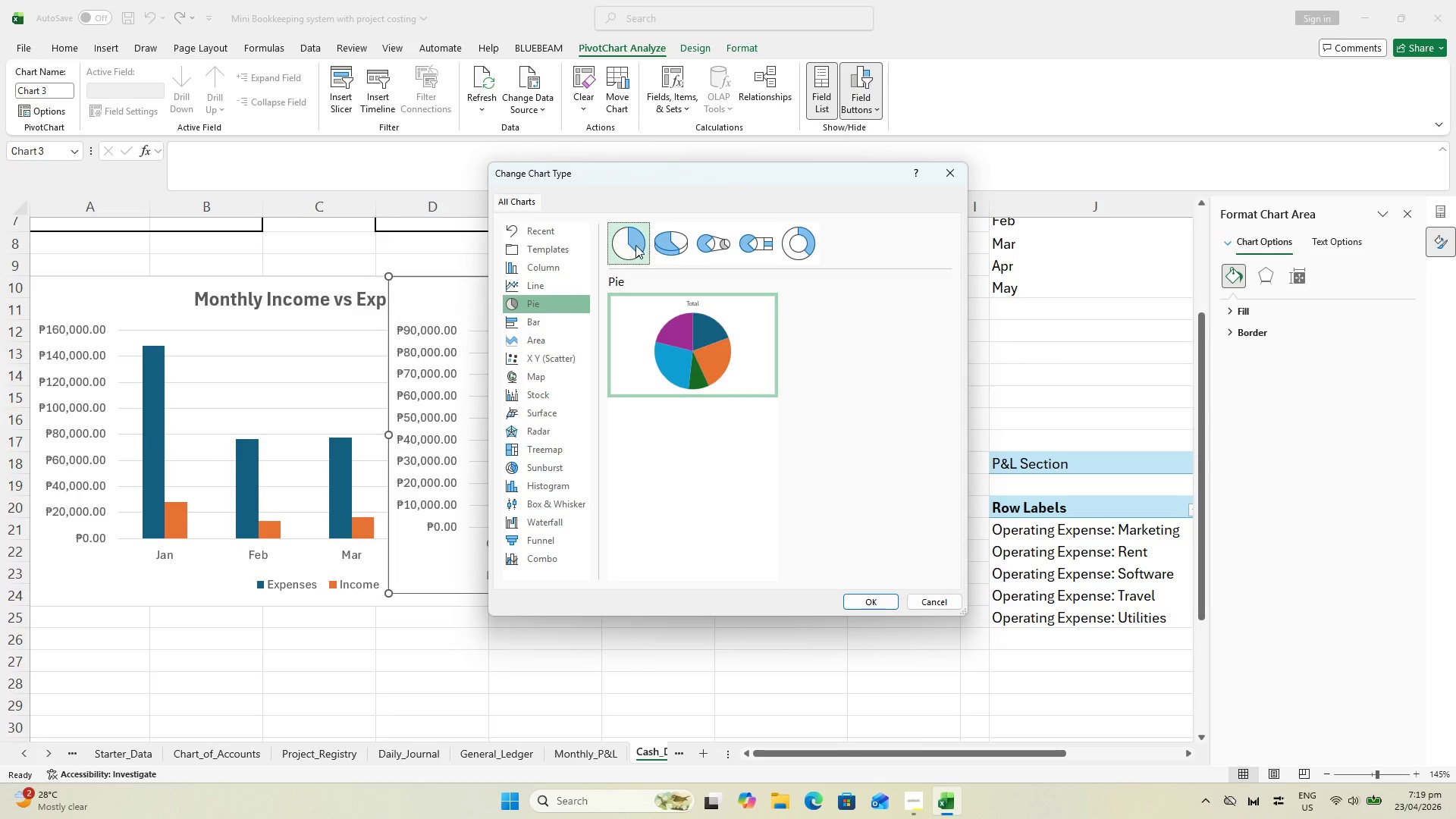 
wait(9.07)
 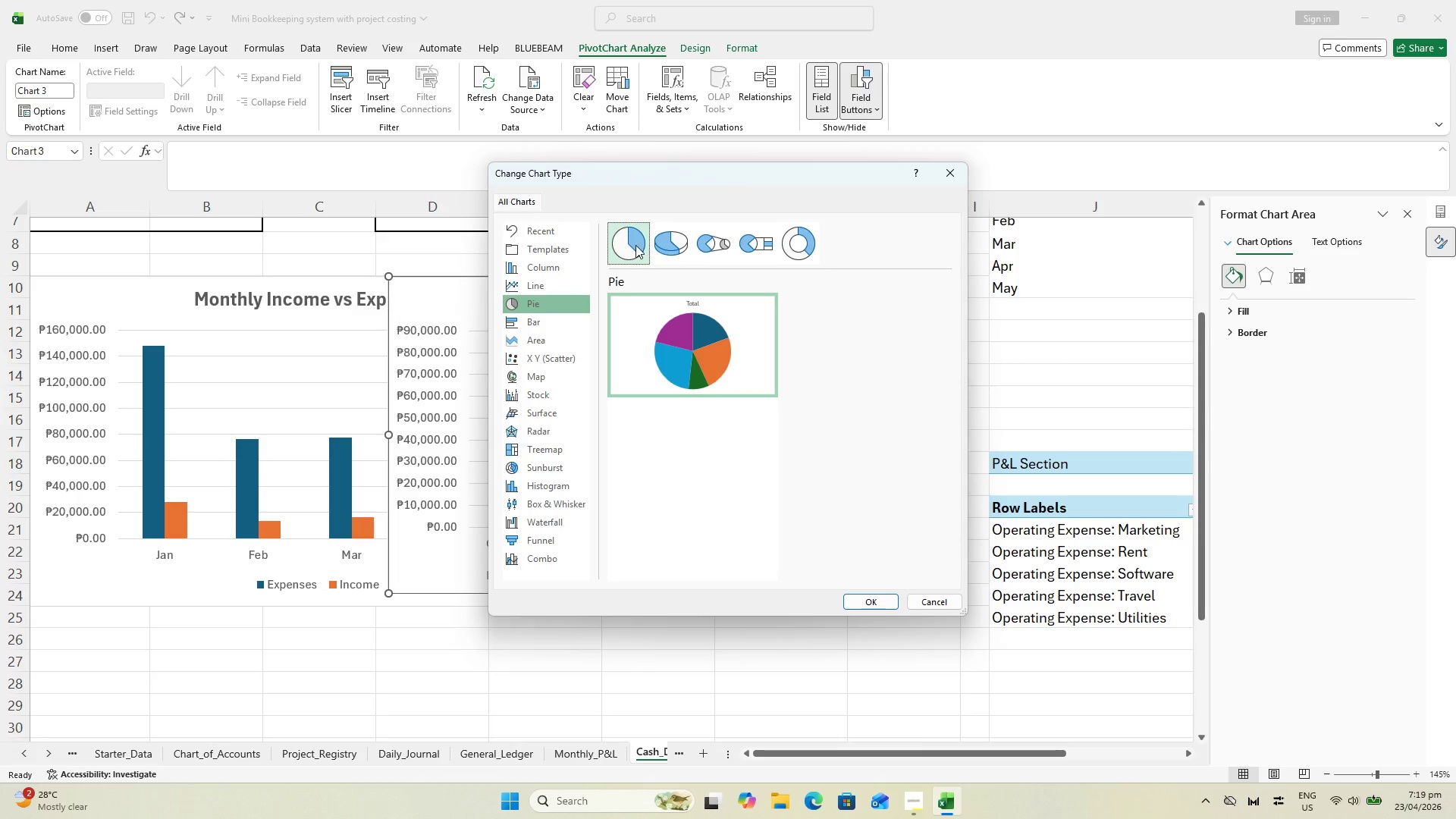 
mouse_move([674, 517])
 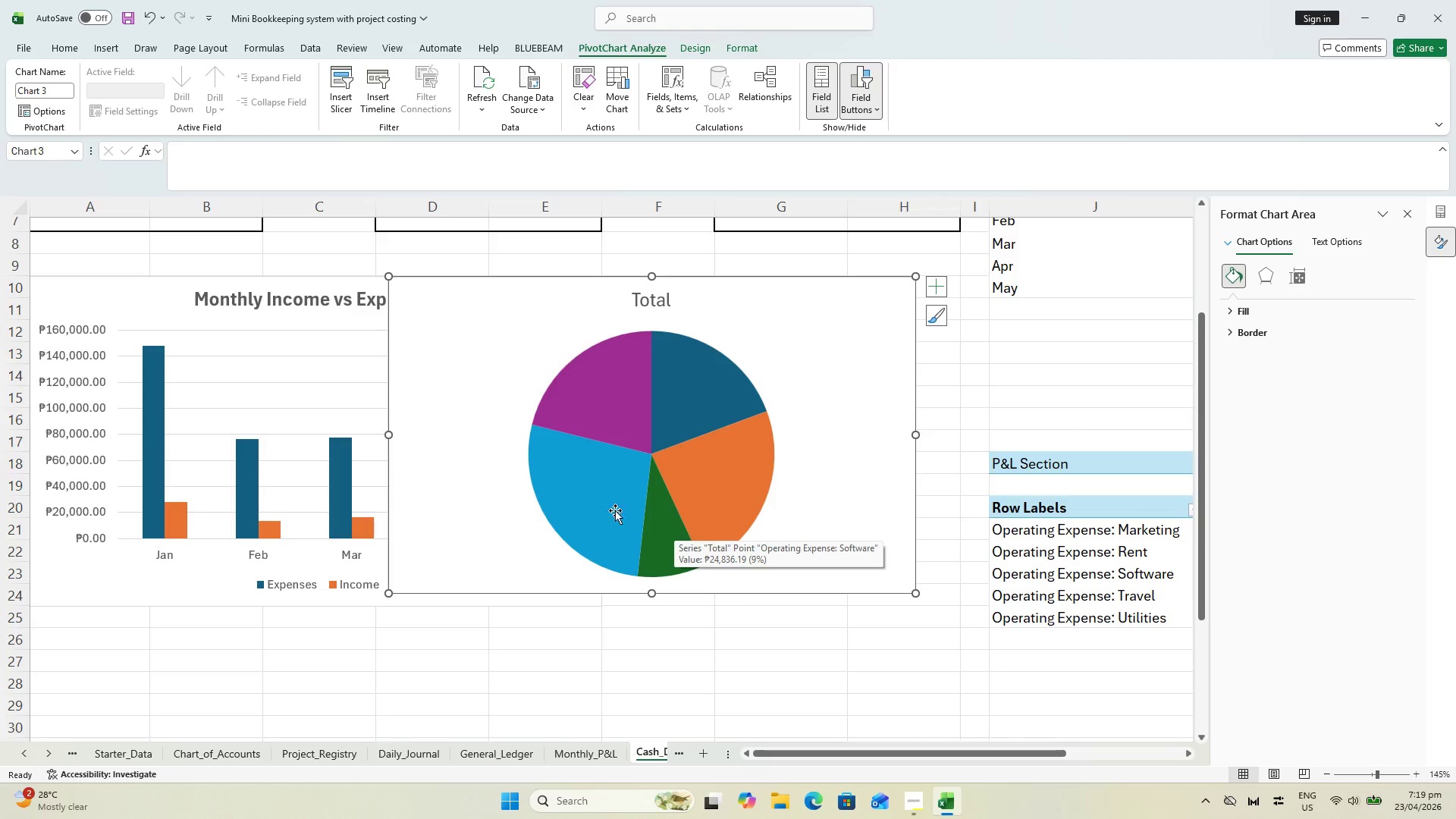 
left_click_drag(start_coordinate=[485, 296], to_coordinate=[683, 420])
 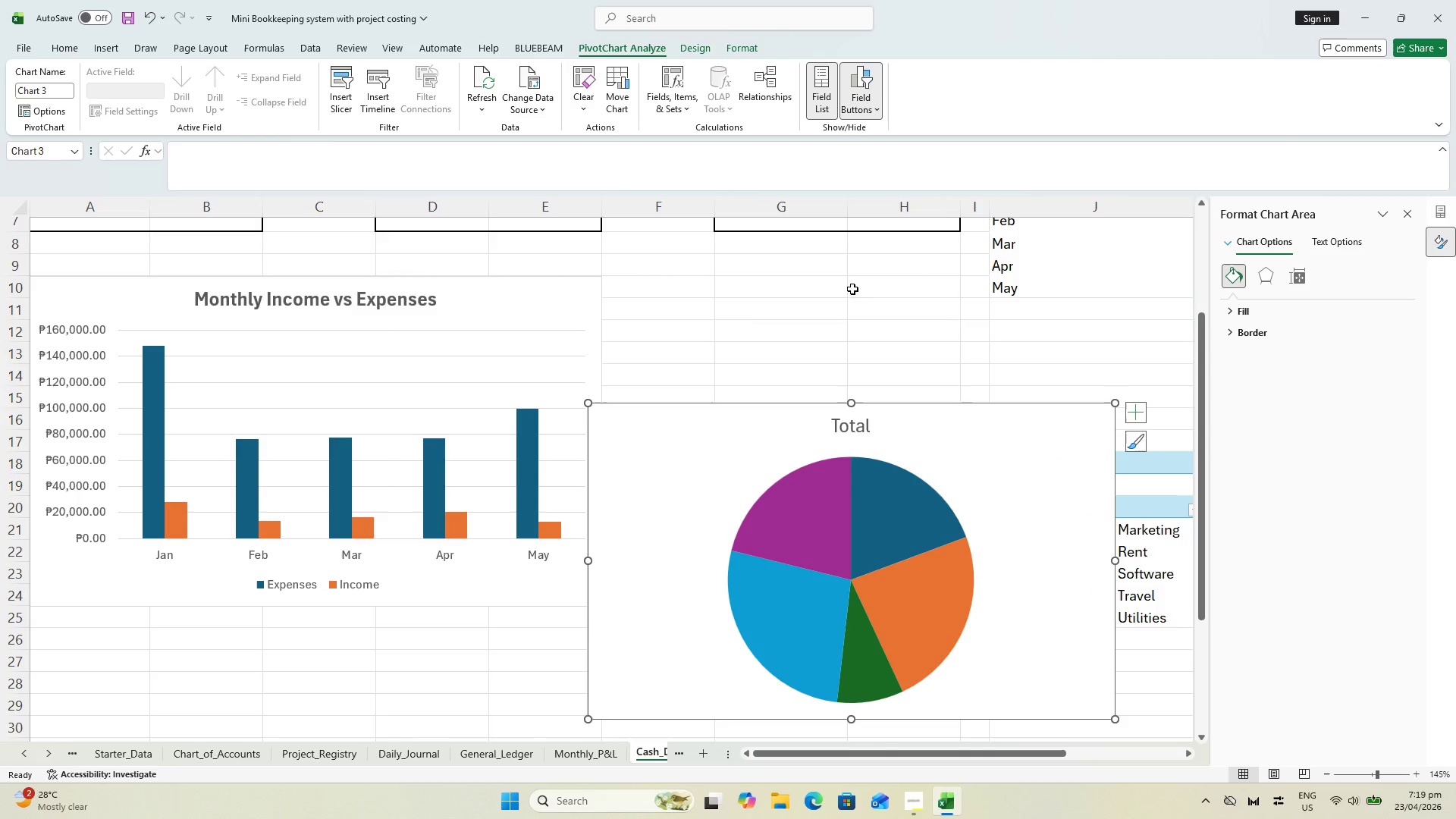 
scroll: coordinate [807, 298], scroll_direction: up, amount: 3.0
 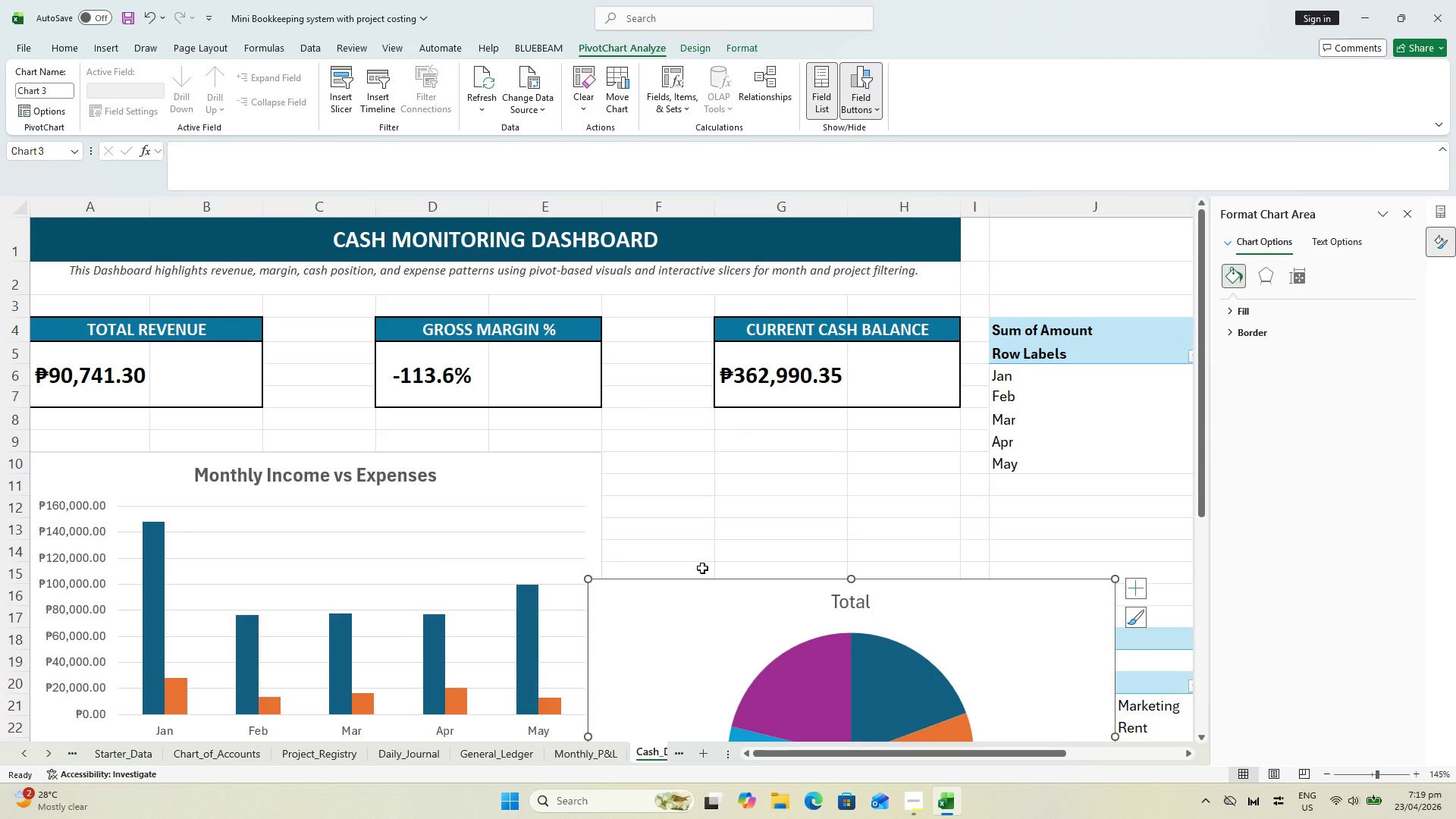 
wait(8.32)
 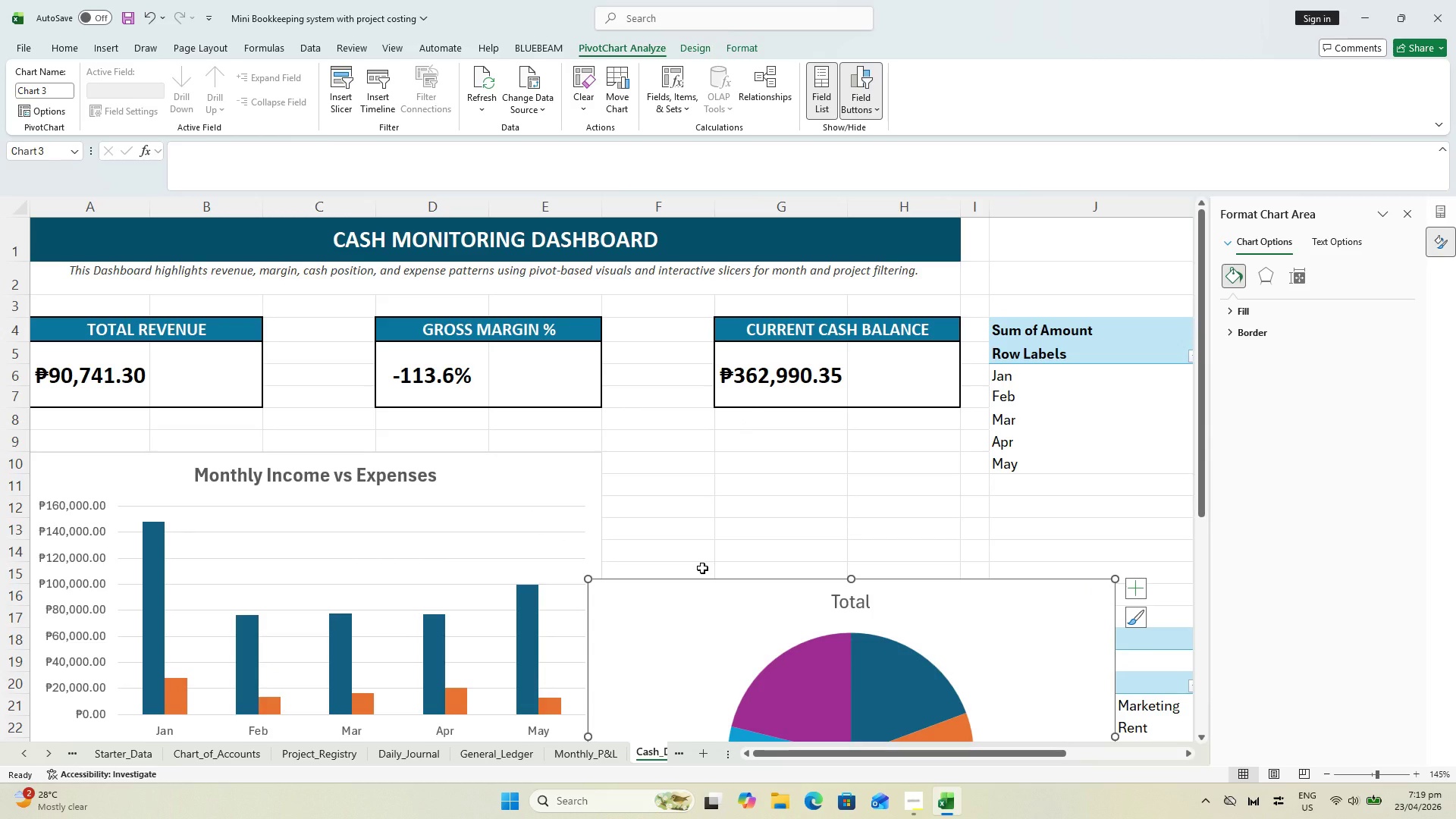 
scroll: coordinate [780, 448], scroll_direction: down, amount: 4.0
 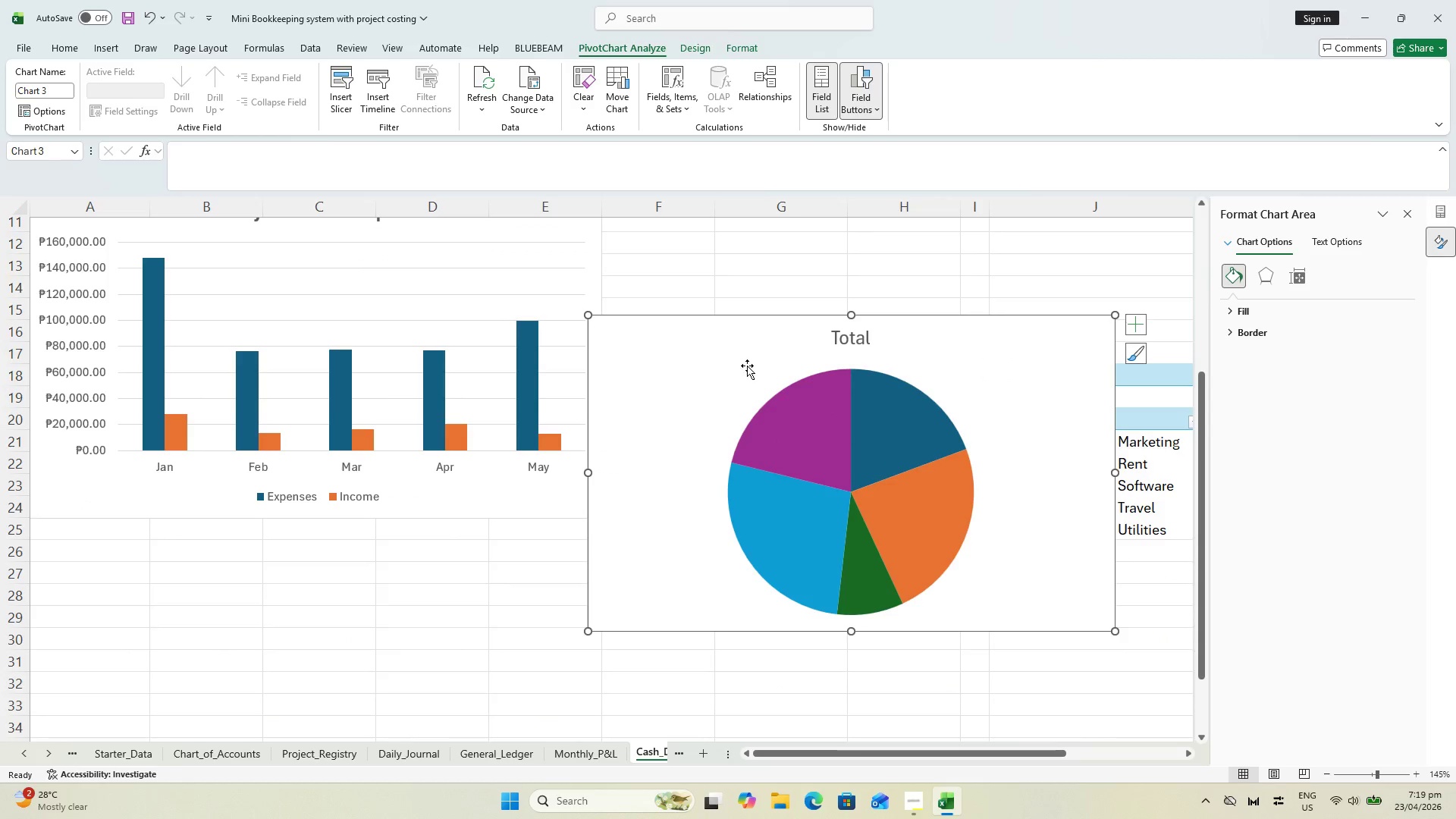 
left_click_drag(start_coordinate=[737, 347], to_coordinate=[582, 549])
 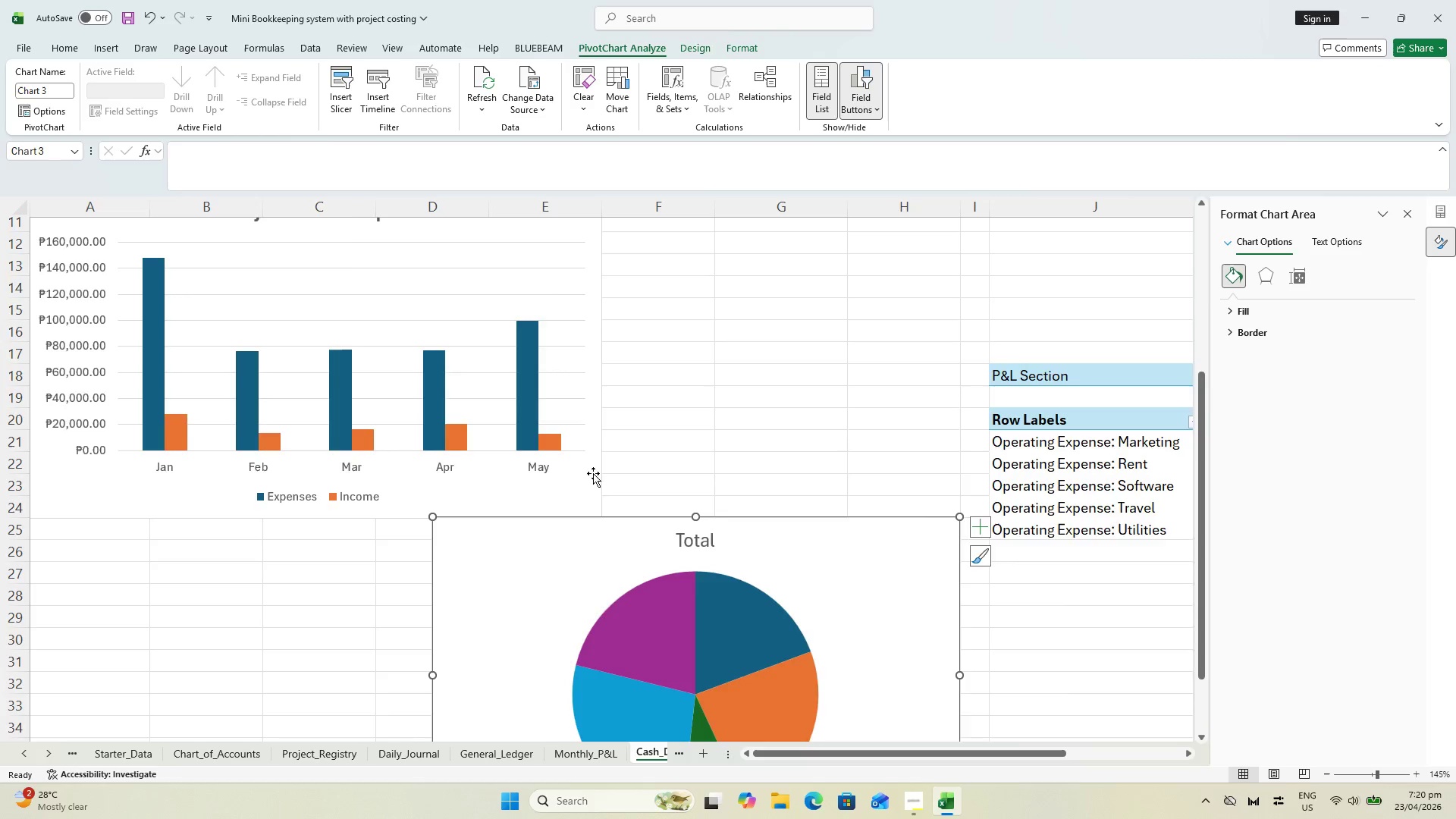 
scroll: coordinate [611, 486], scroll_direction: down, amount: 1.0
 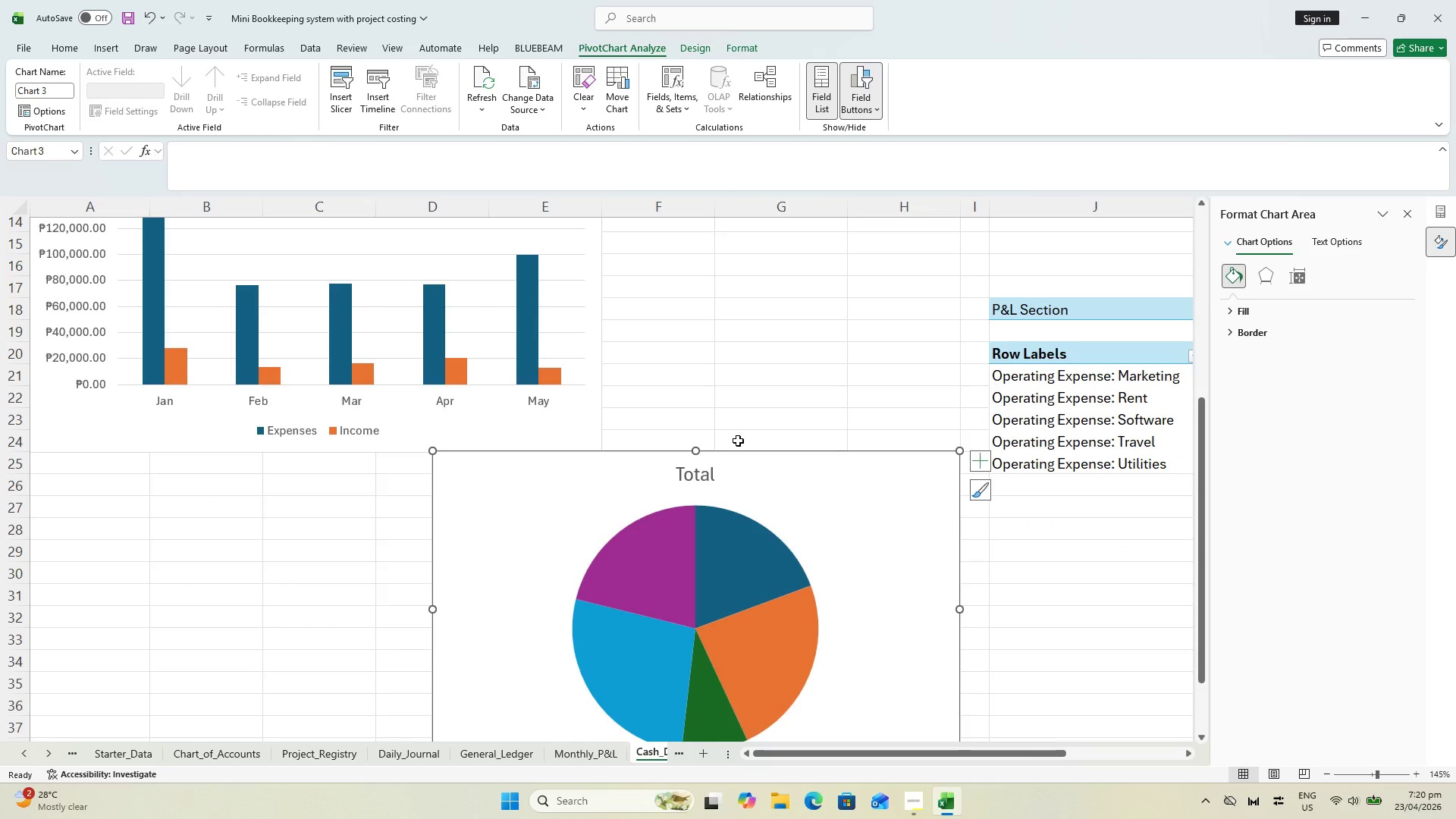 
wait(8.06)
 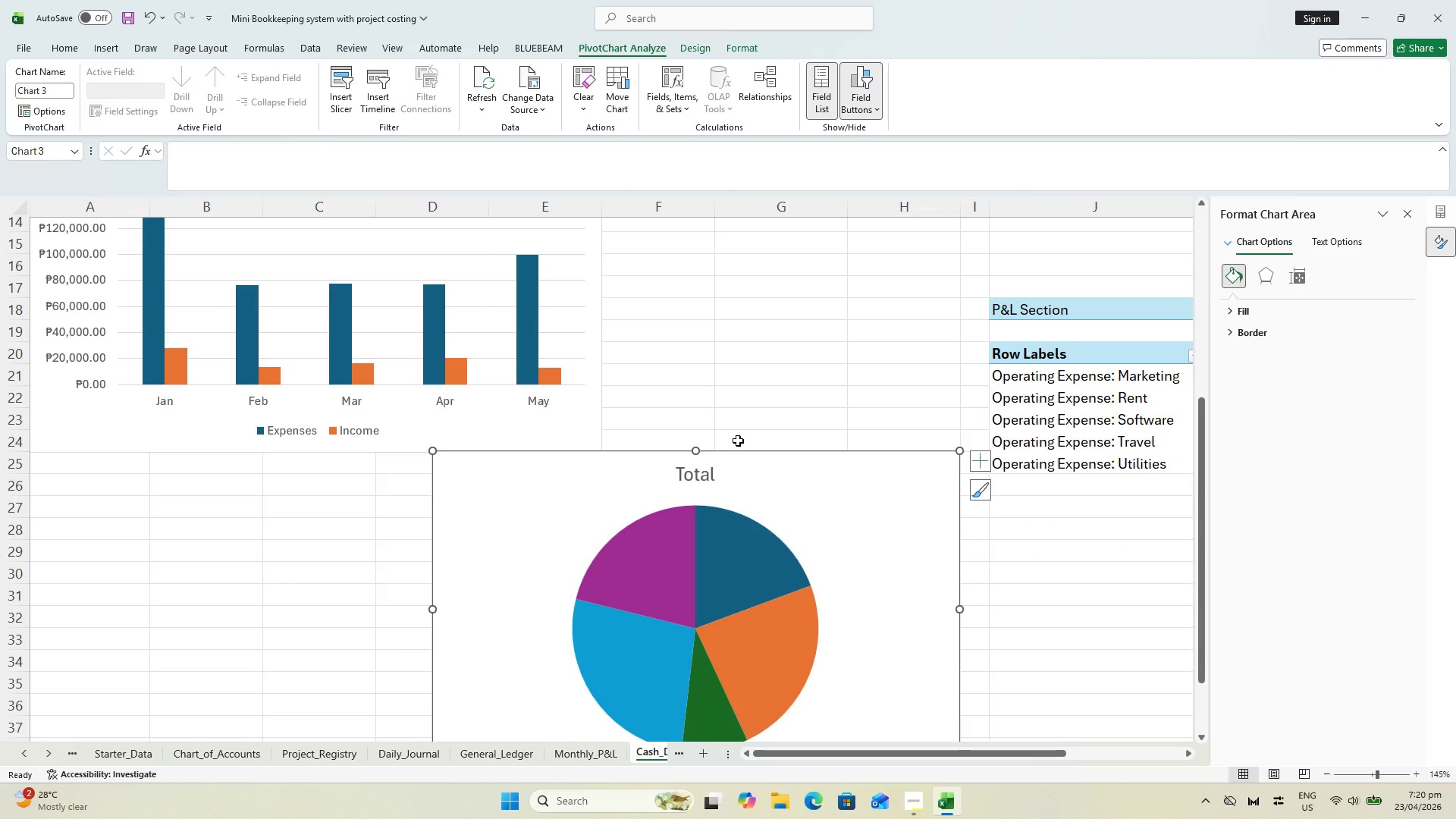 
scroll: coordinate [678, 609], scroll_direction: up, amount: 3.0
 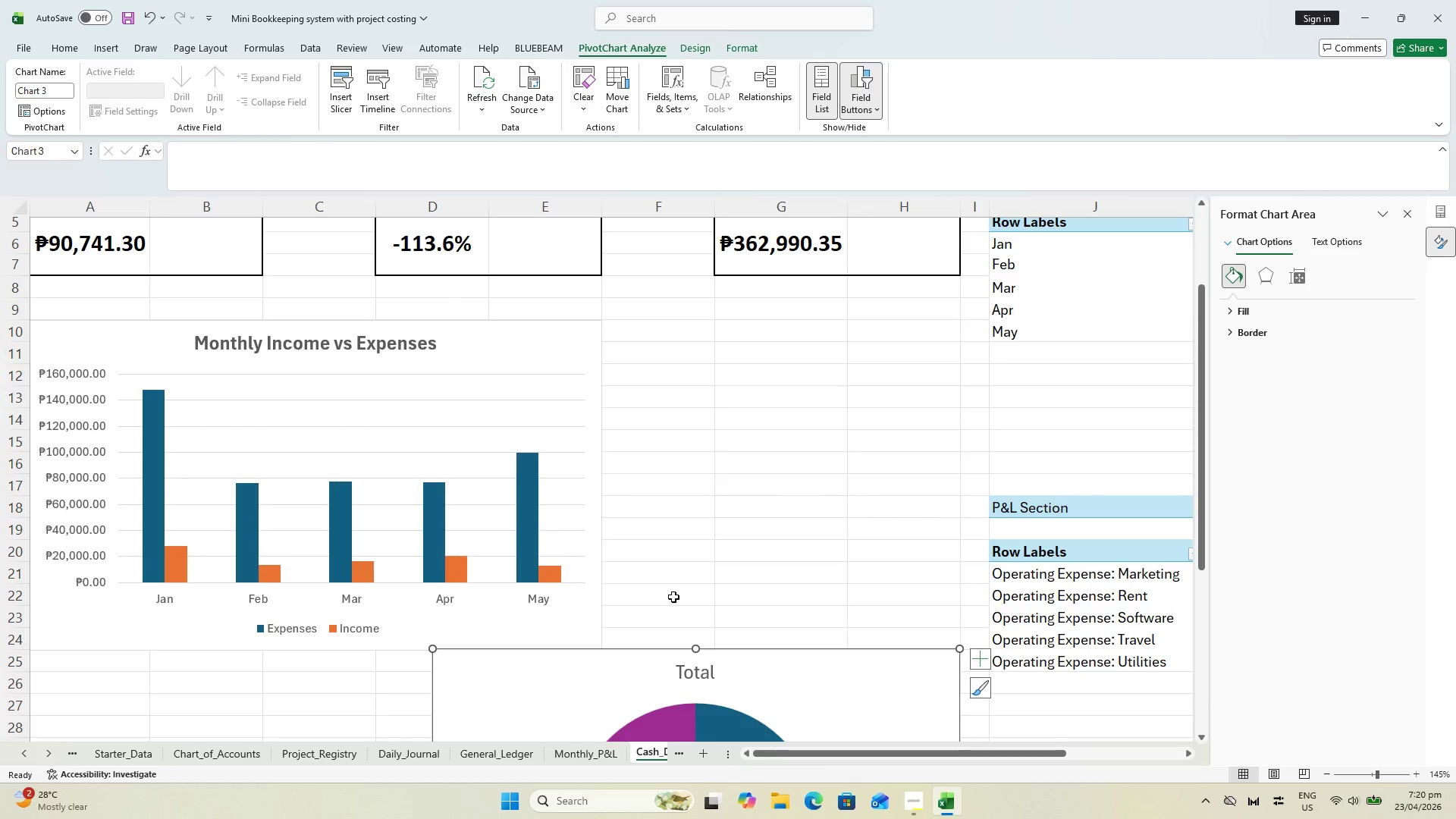 
scroll: coordinate [671, 595], scroll_direction: down, amount: 2.0
 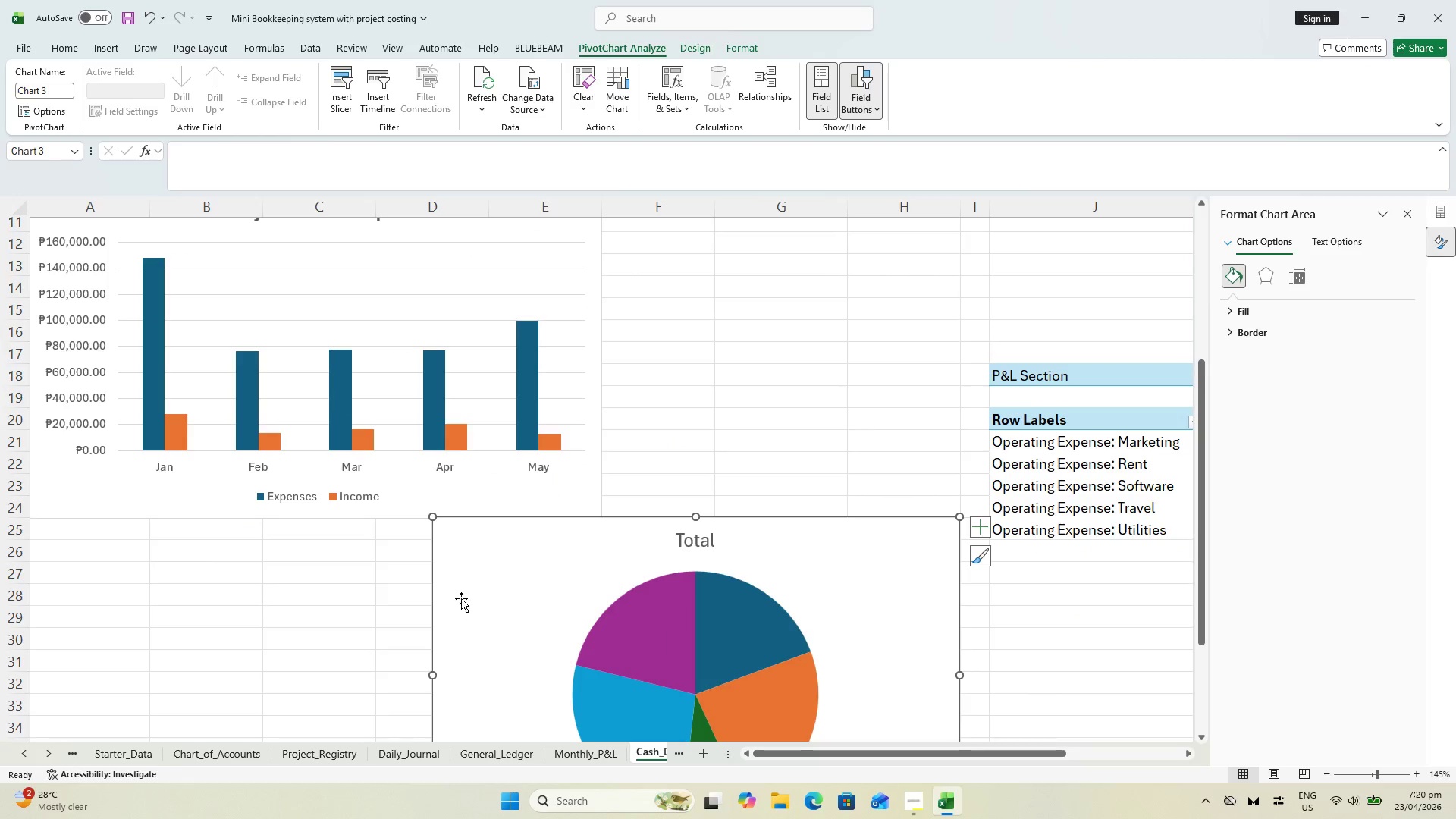 
wait(11.45)
 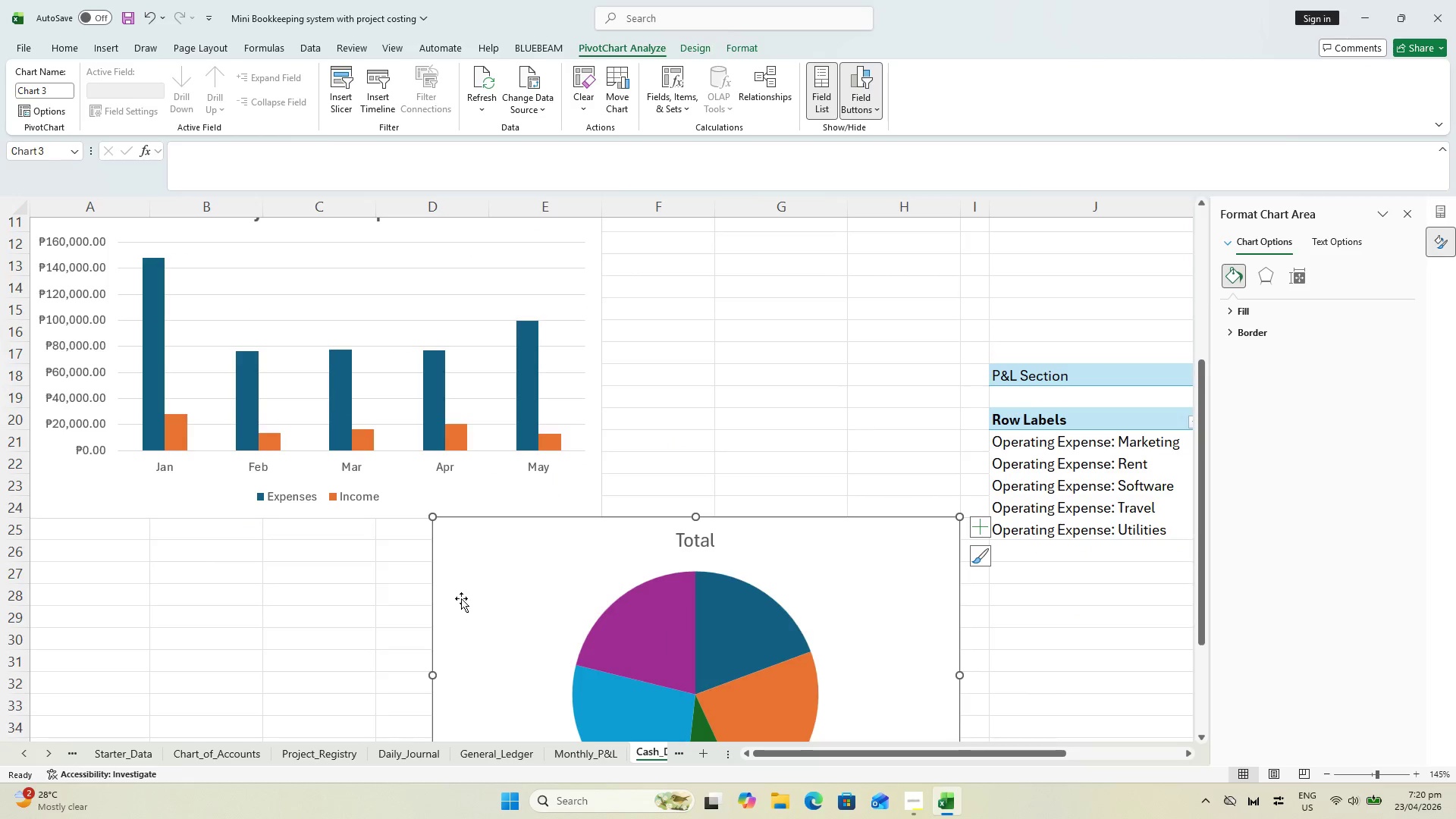 
scroll: coordinate [527, 629], scroll_direction: down, amount: 2.0
 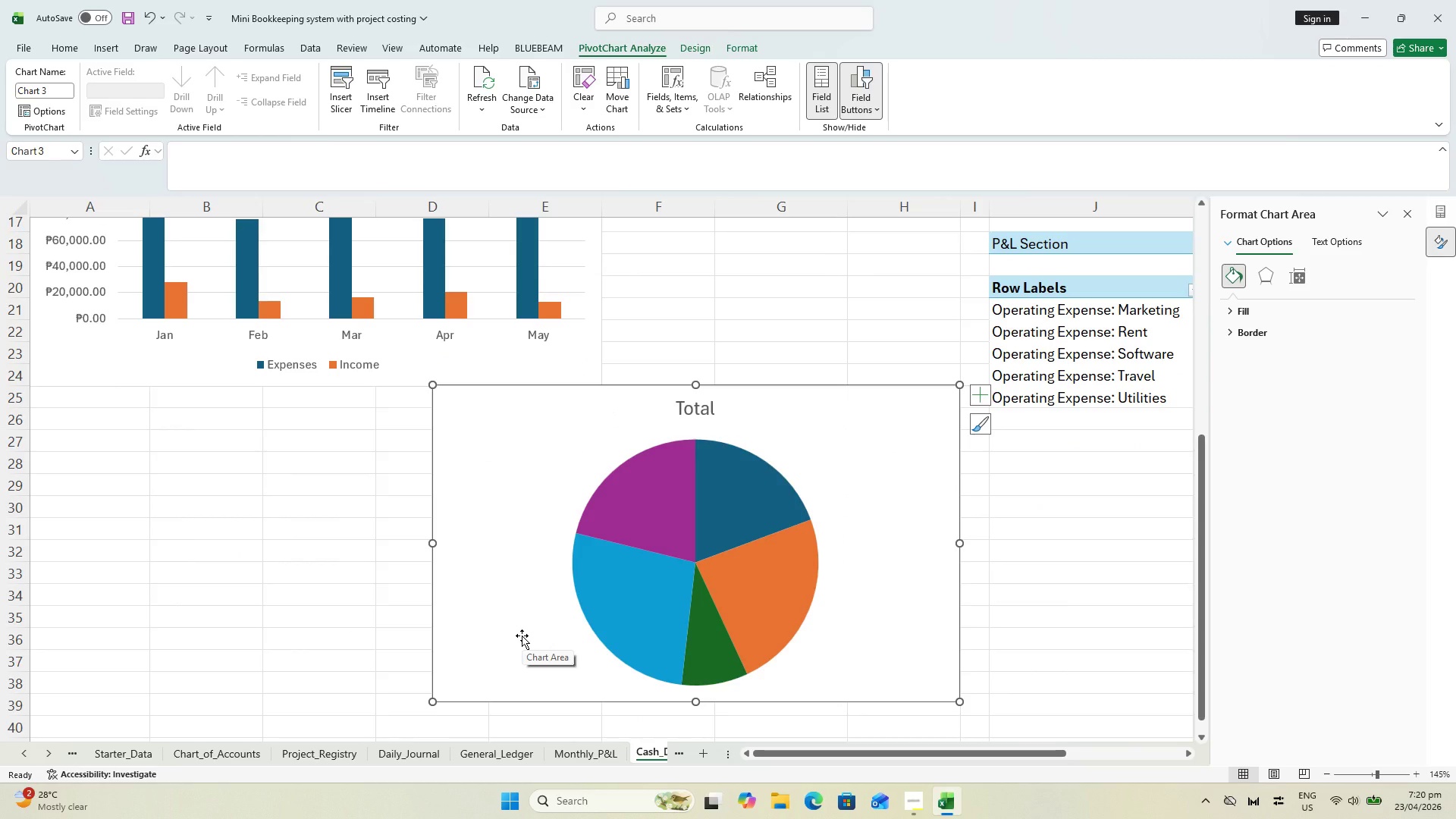 
wait(16.0)
 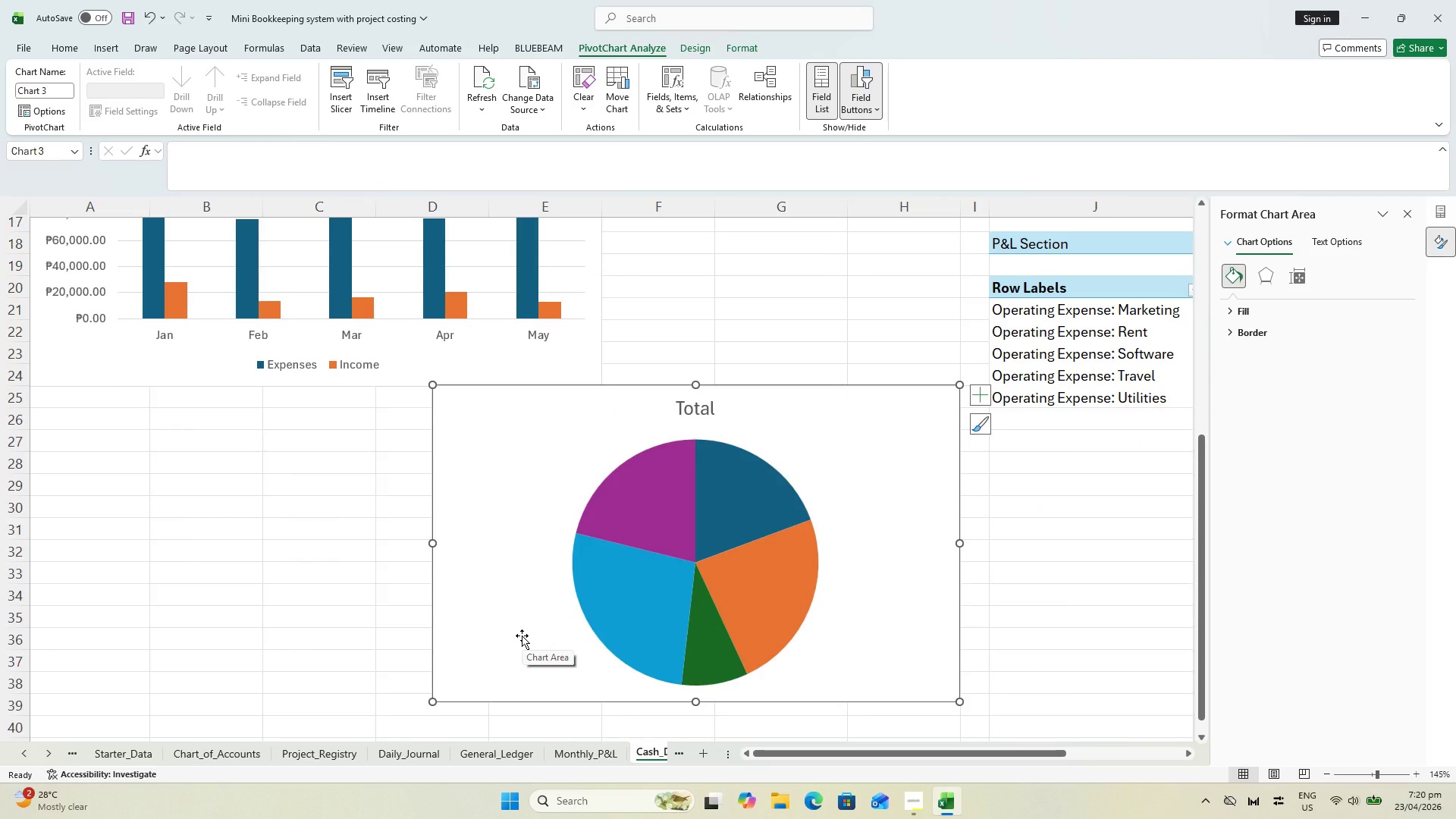 
scroll: coordinate [249, 559], scroll_direction: up, amount: 2.0
 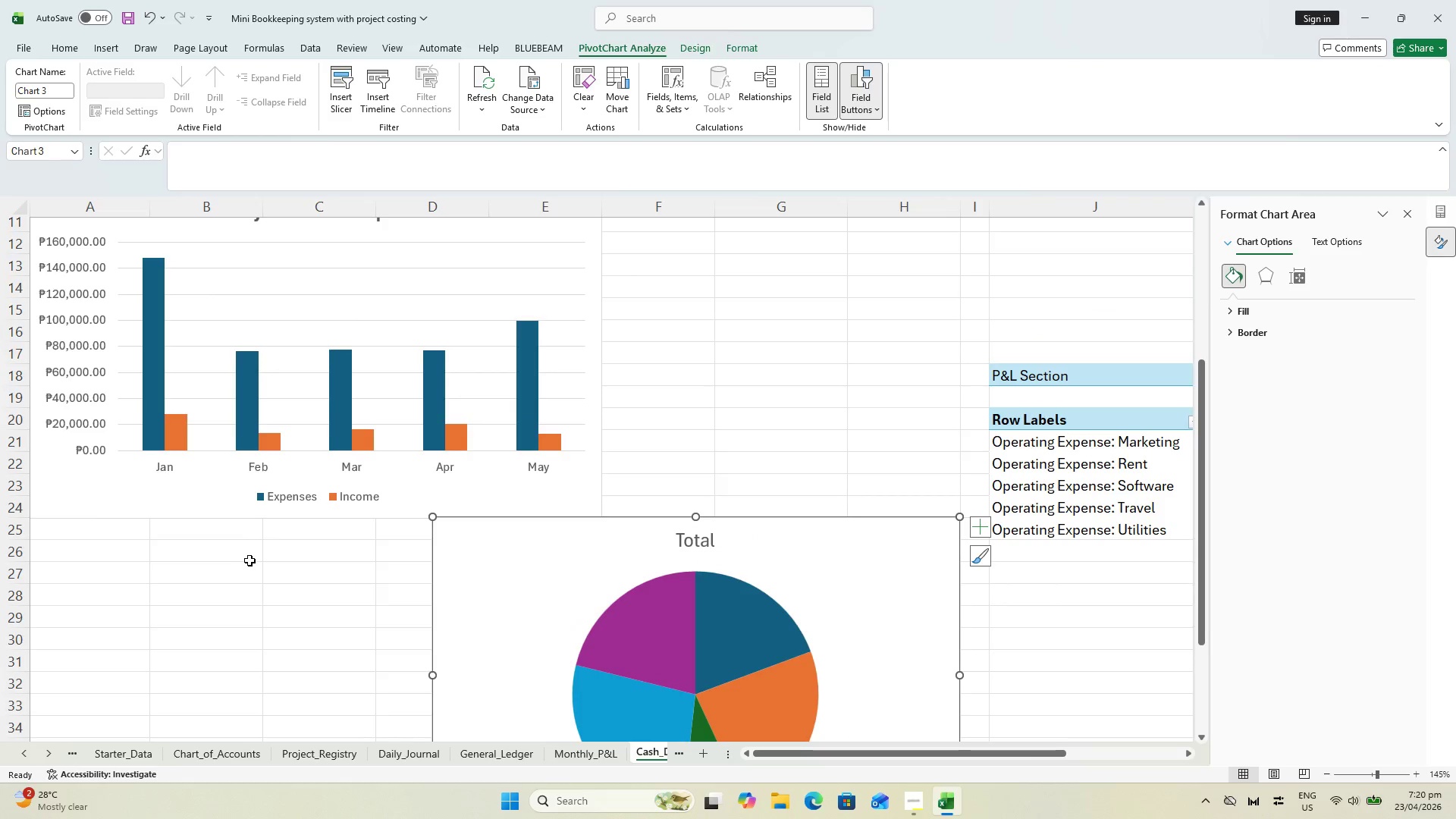 
scroll: coordinate [252, 573], scroll_direction: down, amount: 4.0
 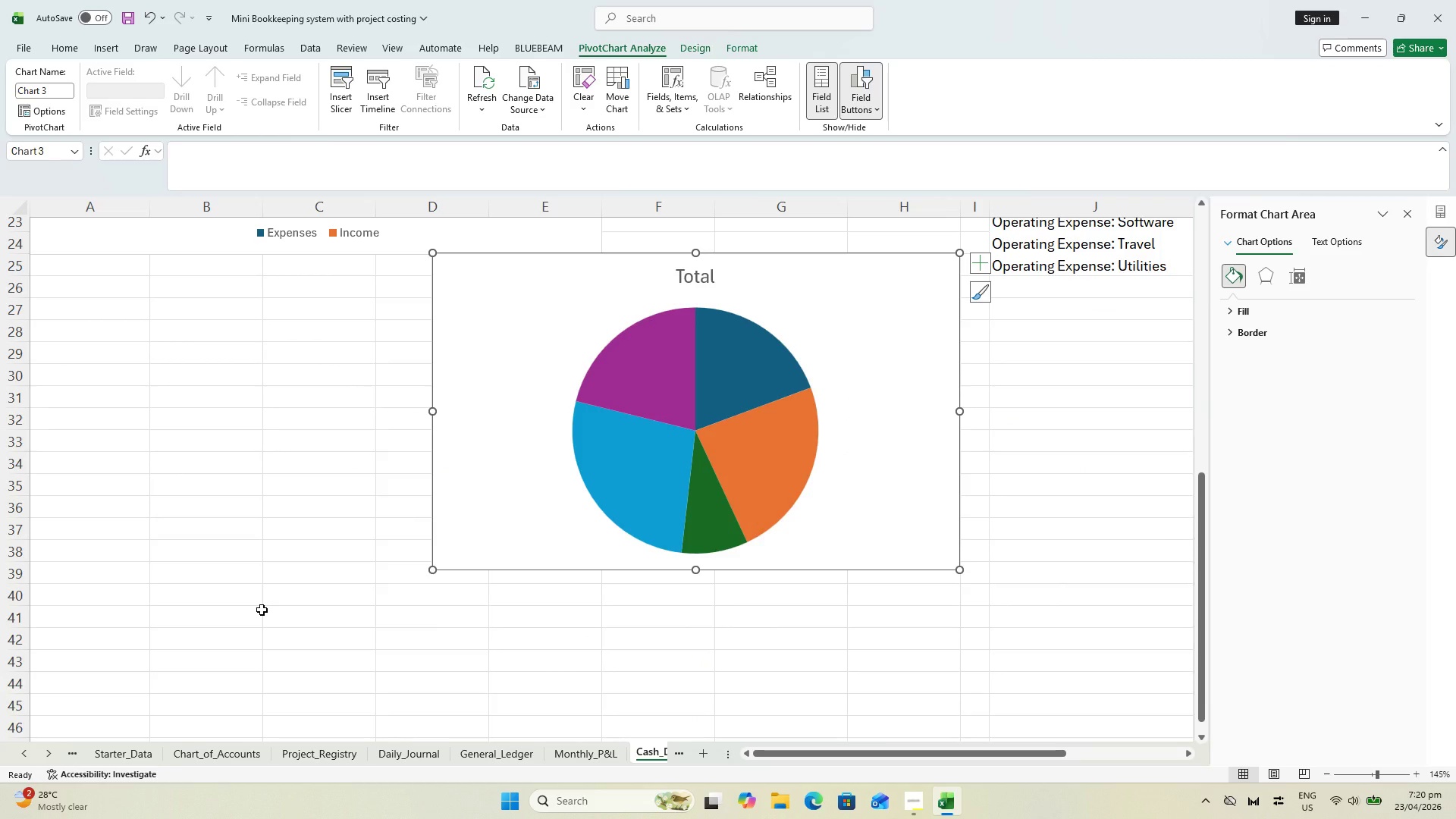 
wait(9.52)
 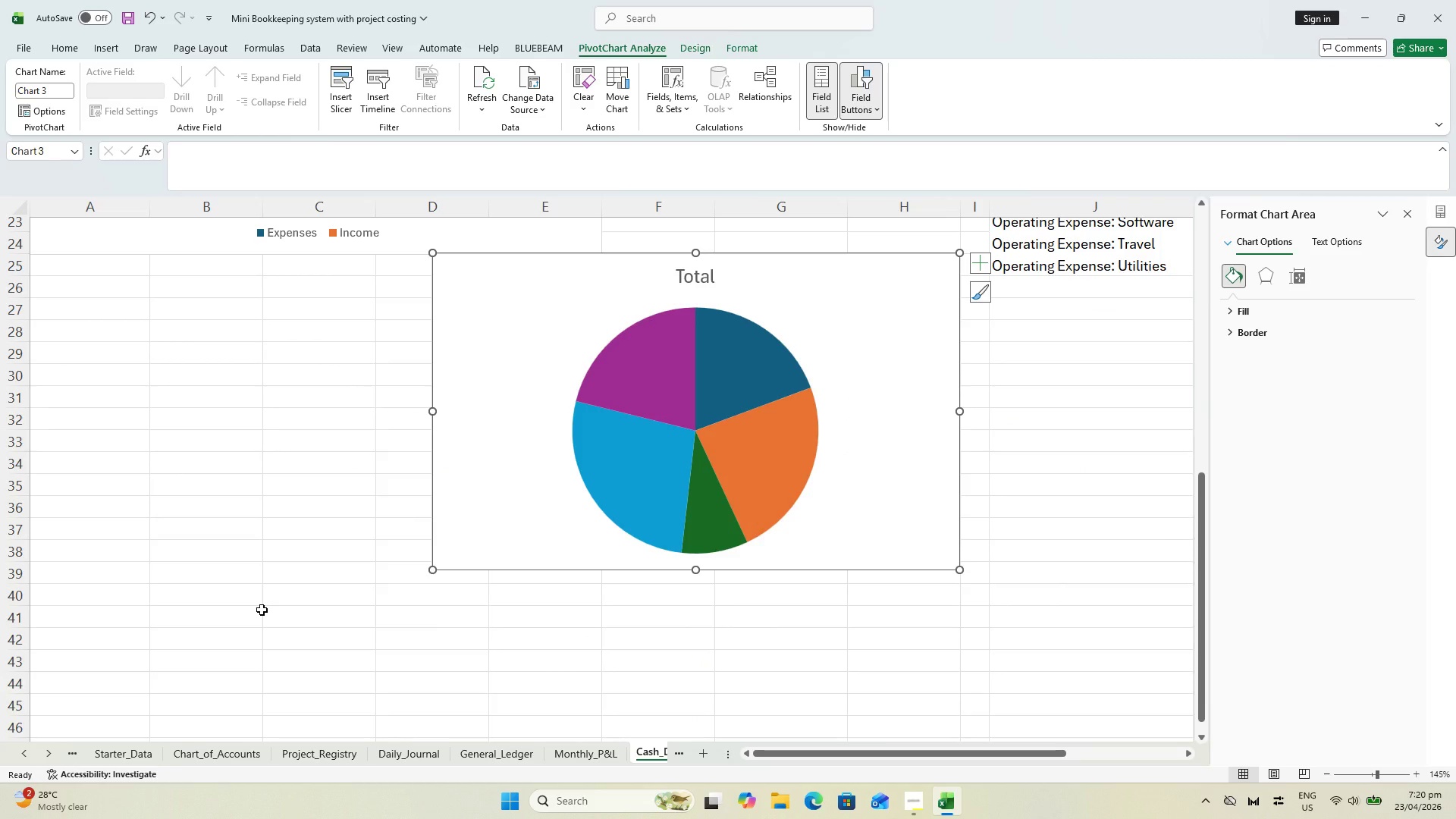 
scroll: coordinate [493, 478], scroll_direction: up, amount: 7.0
 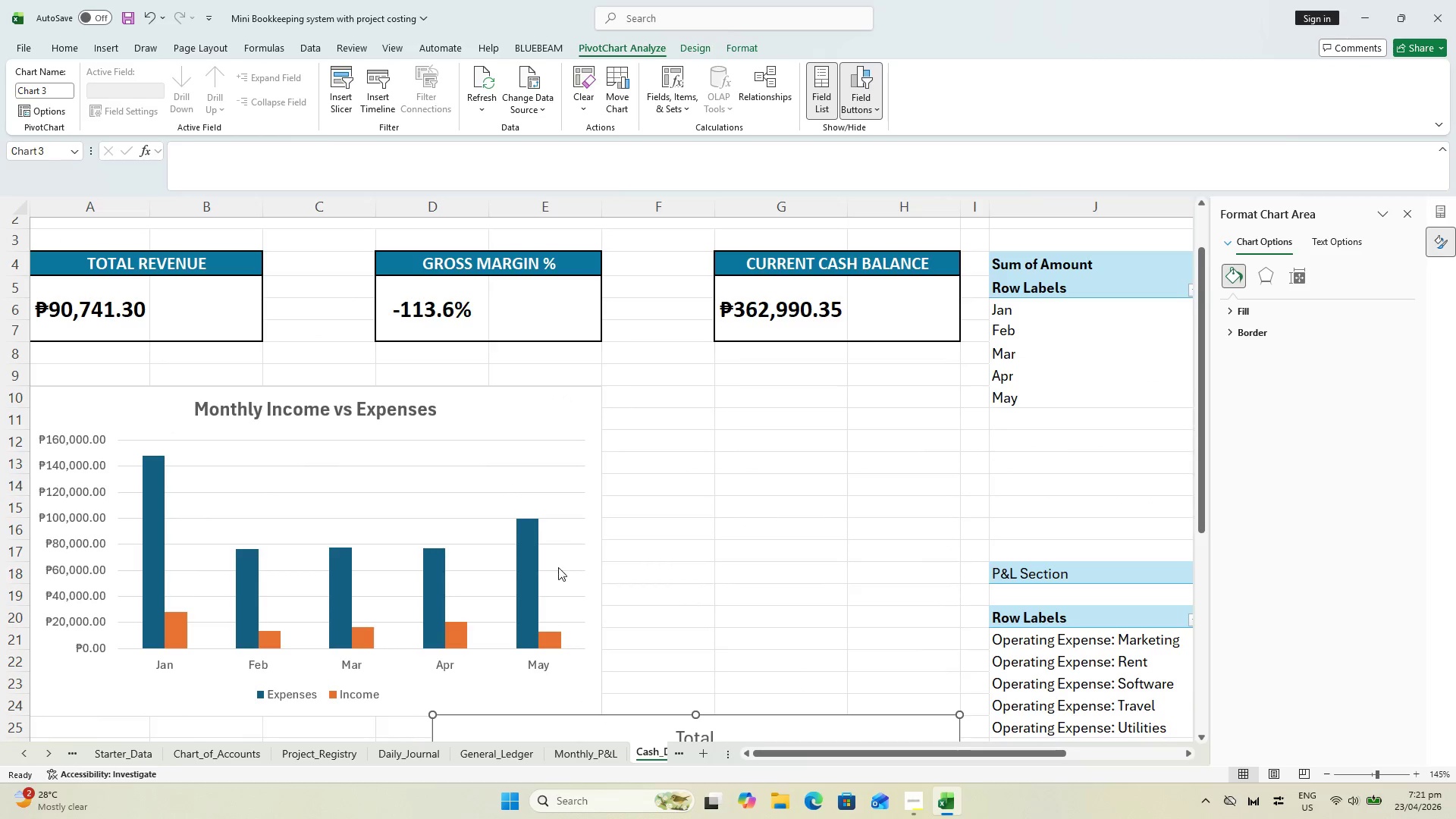 
scroll: coordinate [549, 586], scroll_direction: down, amount: 2.0
 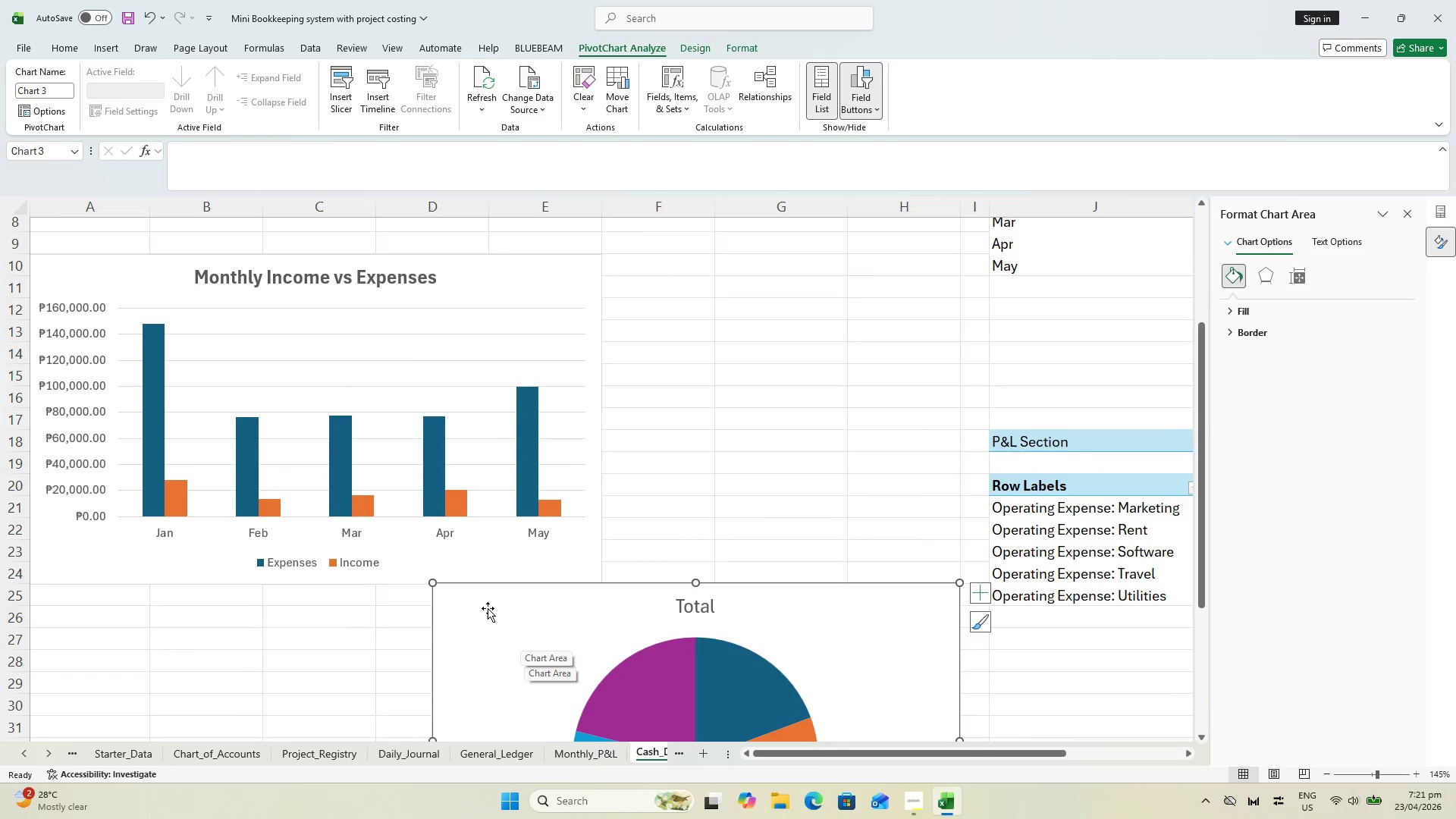 
left_click_drag(start_coordinate=[482, 604], to_coordinate=[652, 274])
 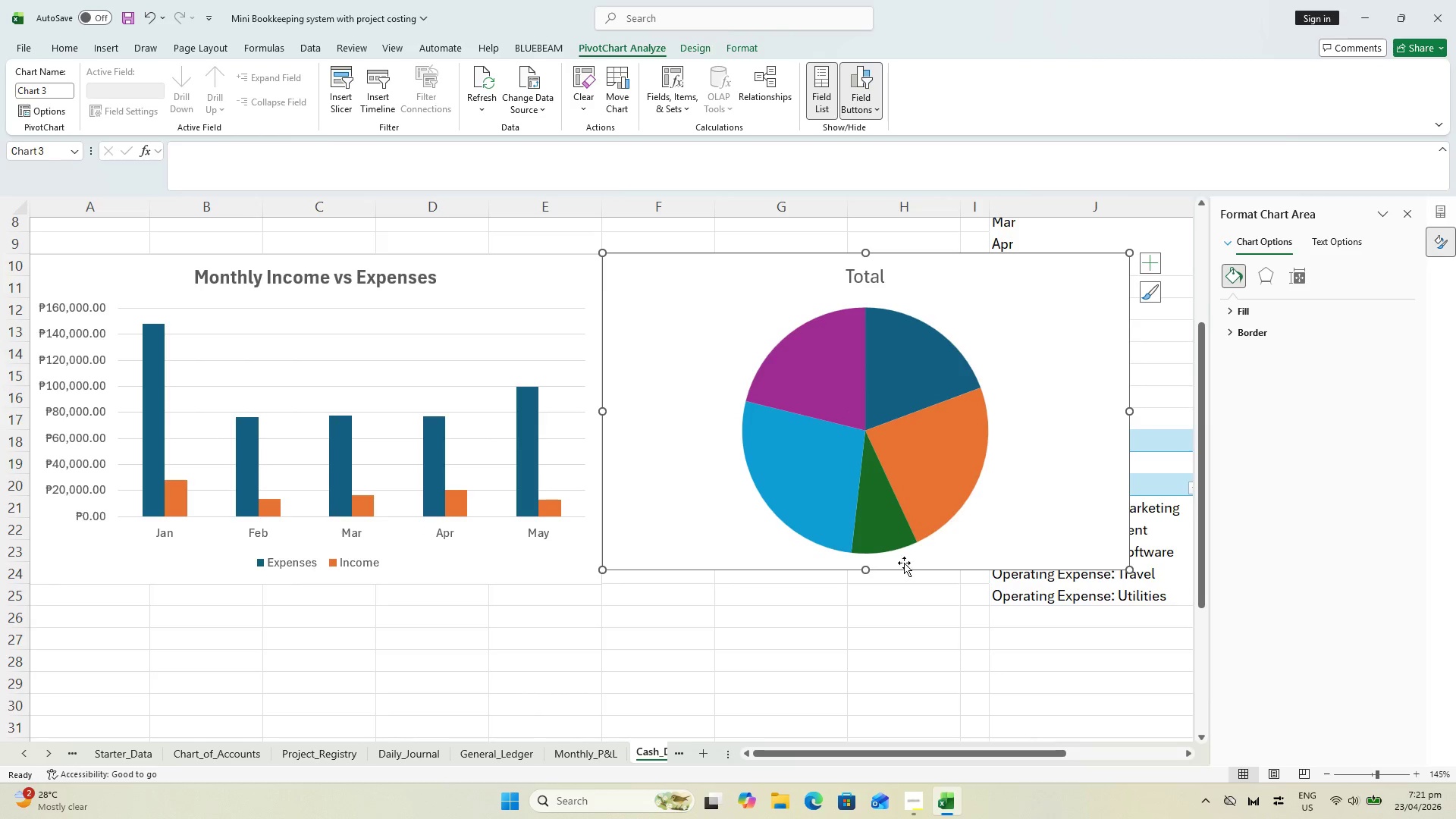 
wait(5.7)
 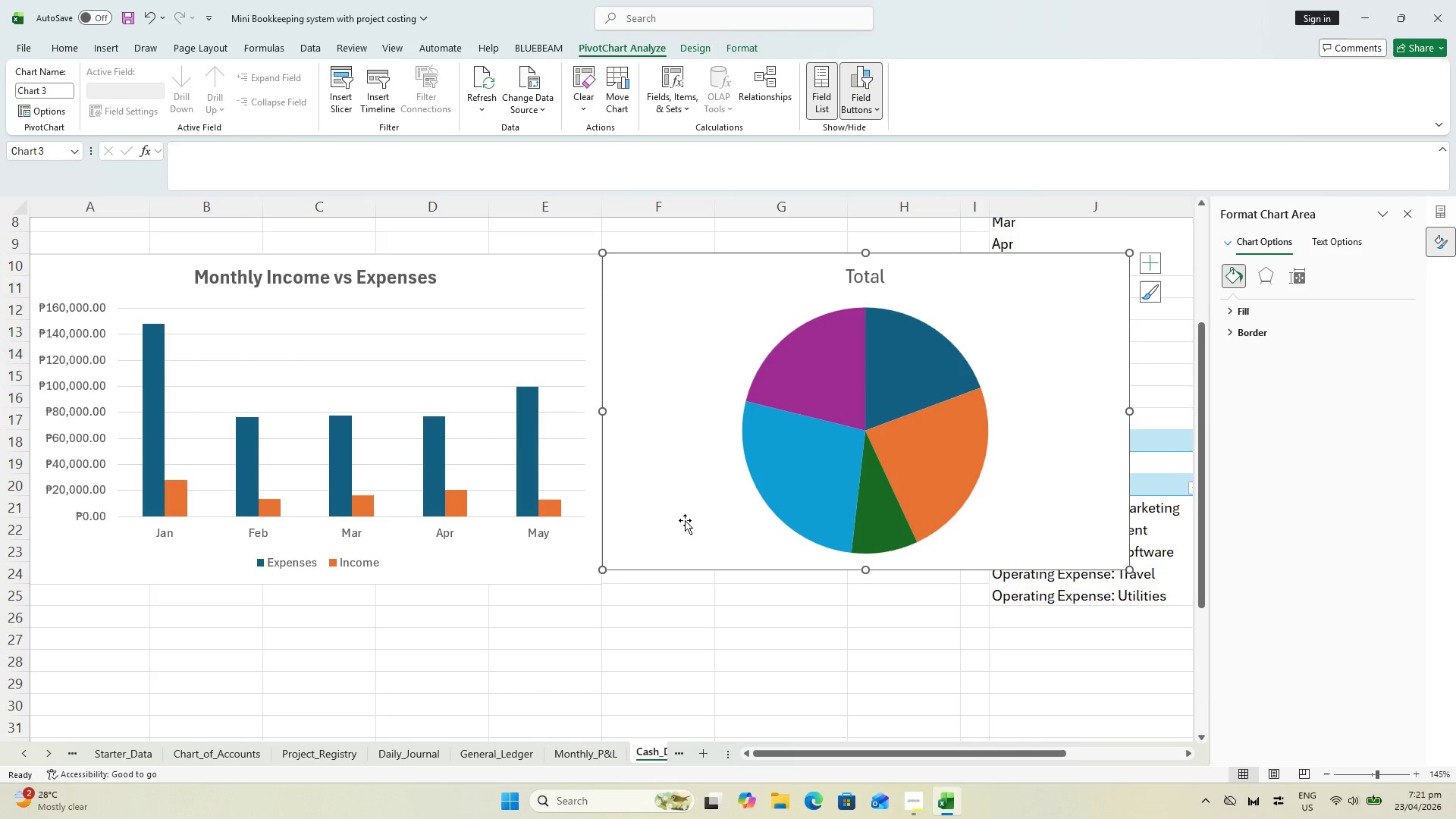 
left_click_drag(start_coordinate=[1131, 566], to_coordinate=[960, 584])
 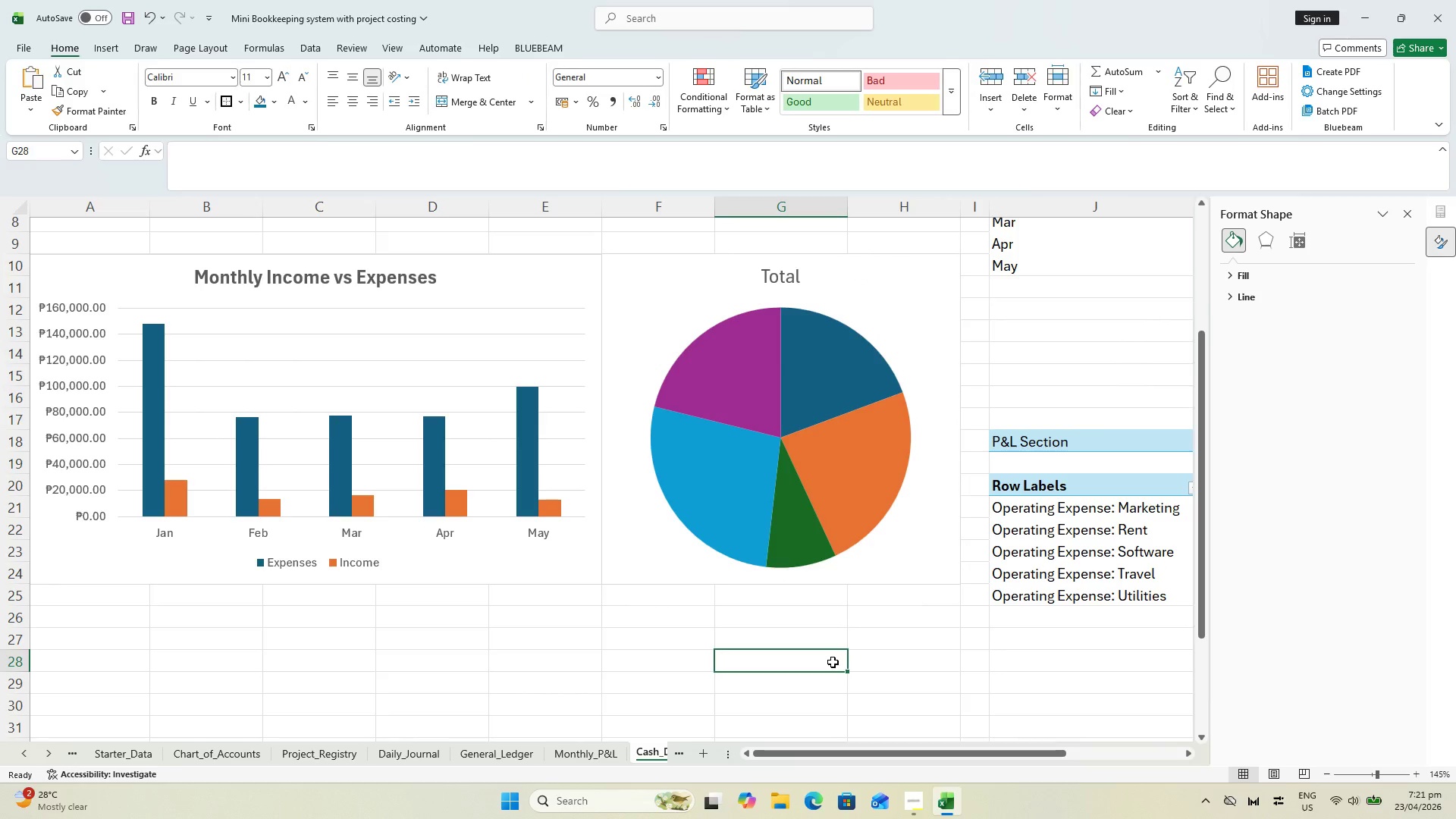 
scroll: coordinate [833, 662], scroll_direction: up, amount: 4.0
 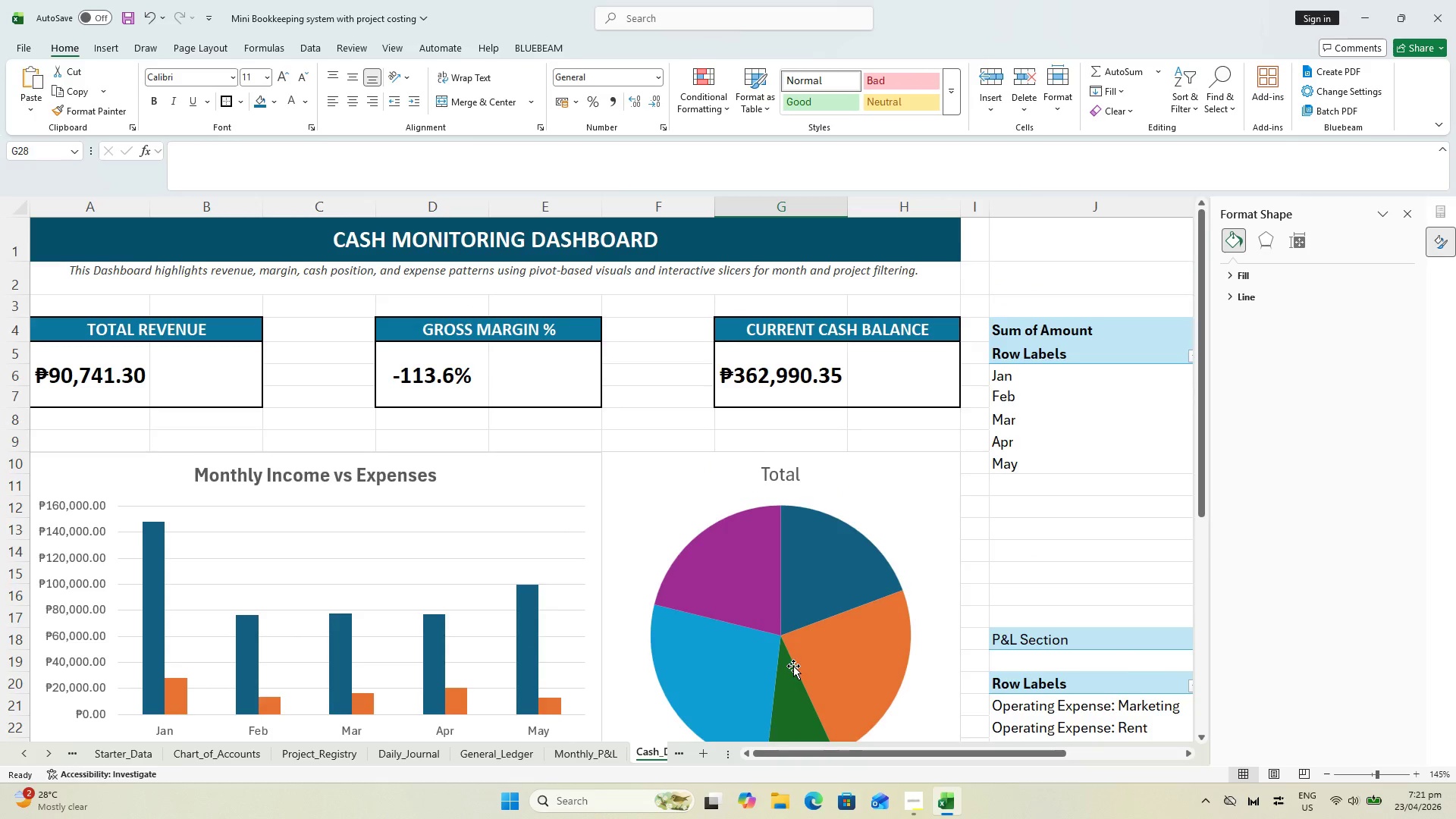 
scroll: coordinate [792, 668], scroll_direction: down, amount: 2.0
 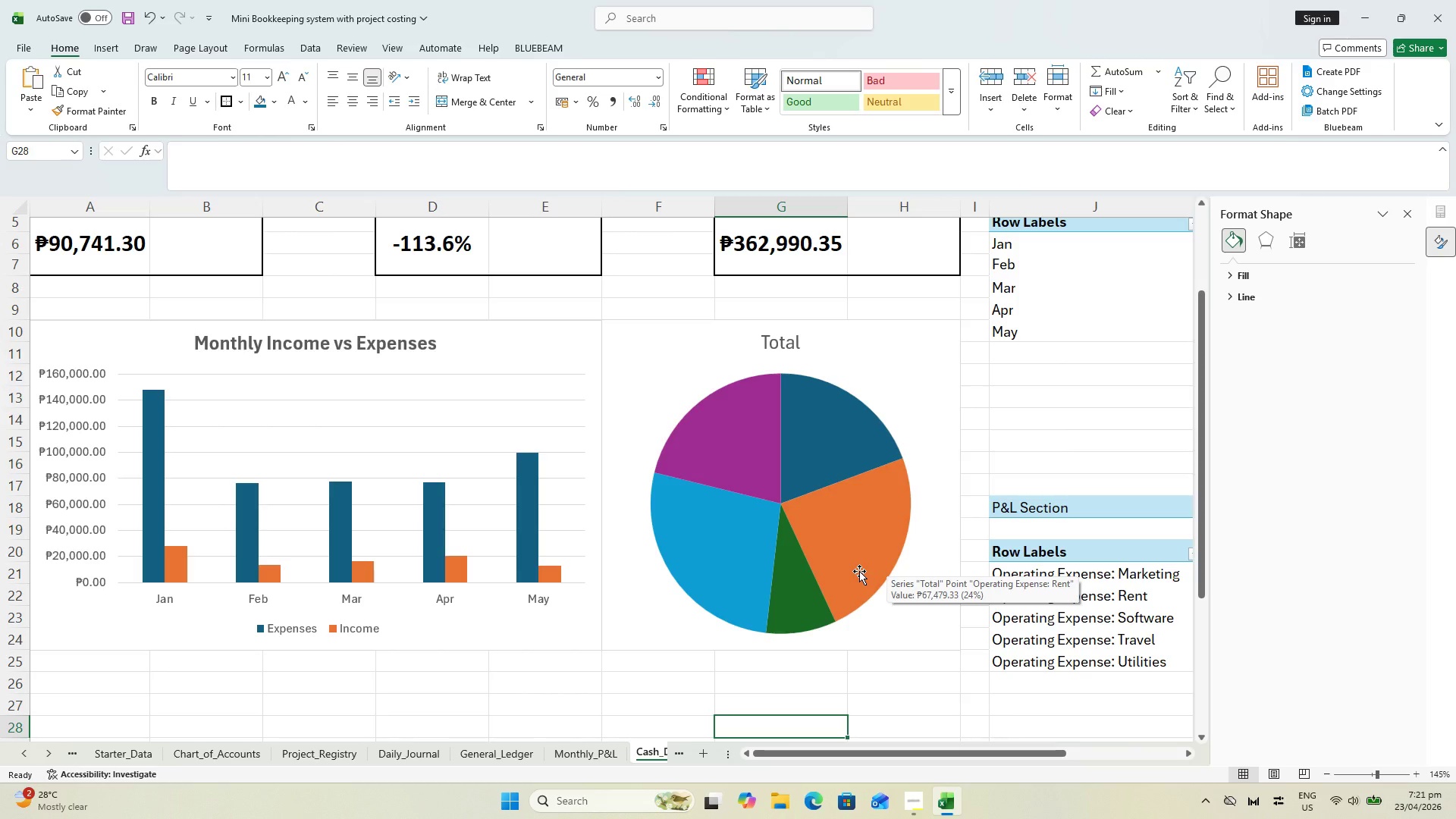 
wait(7.24)
 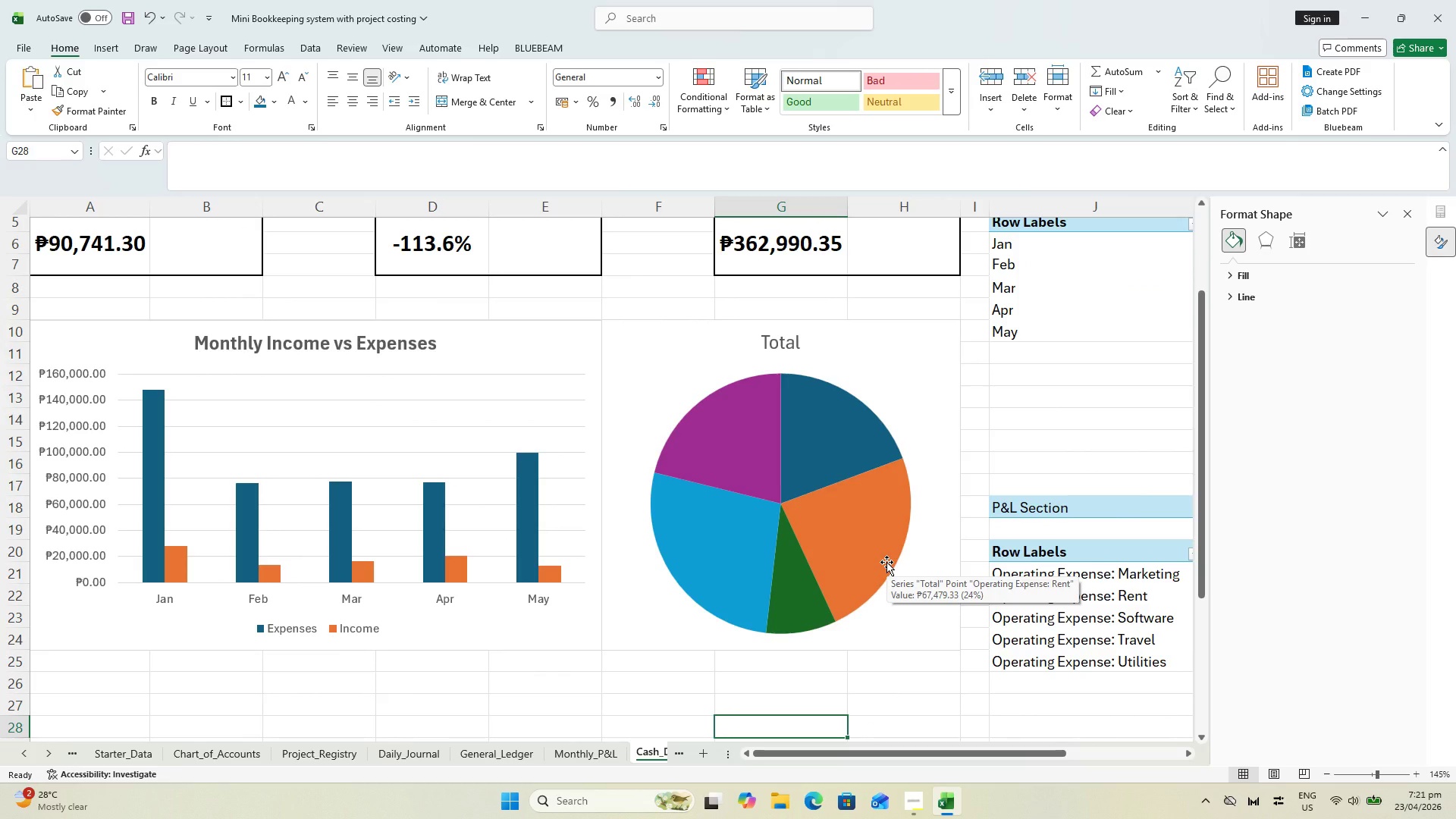 
double_click([783, 341])
 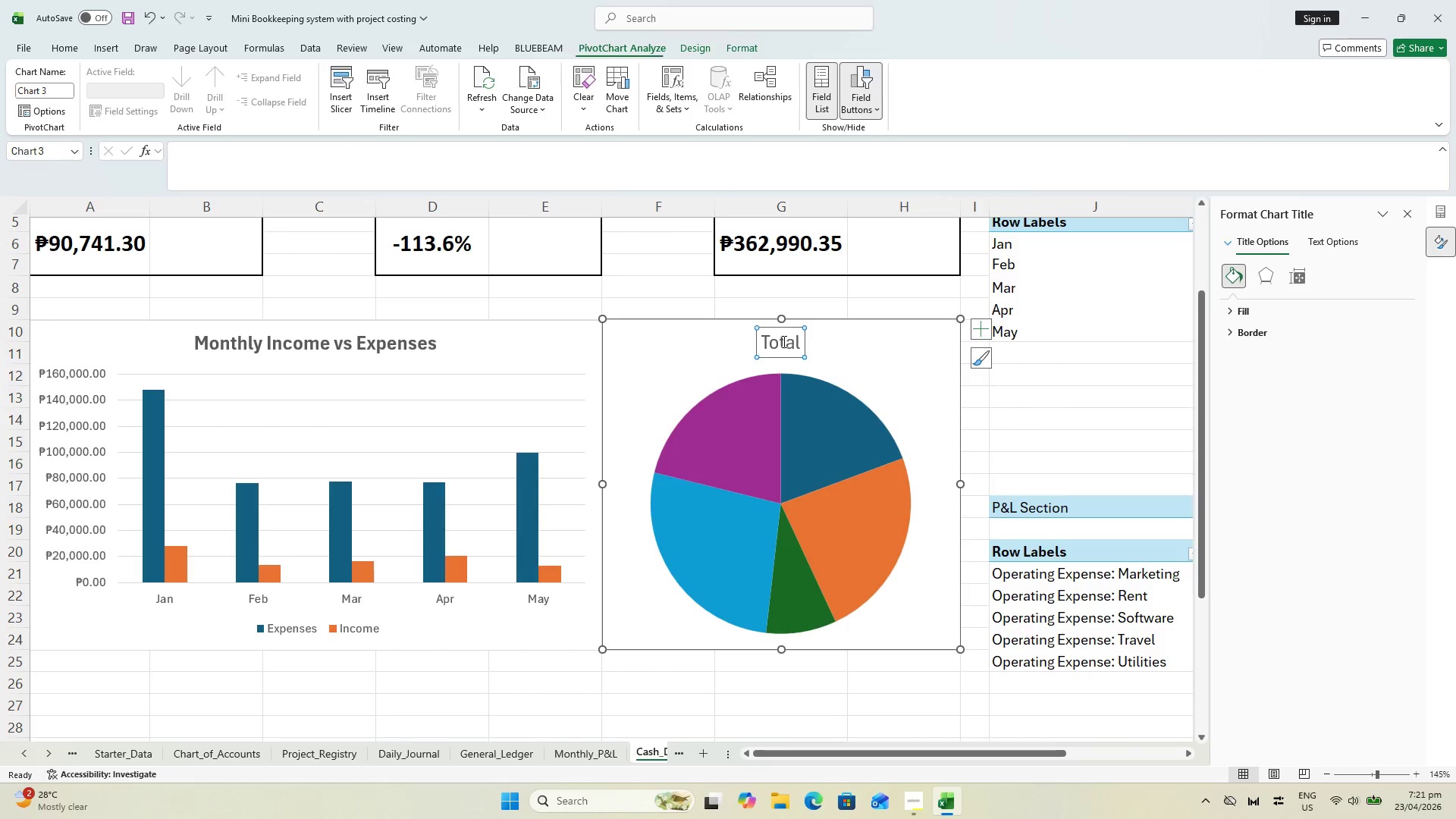 
triple_click([783, 341])
 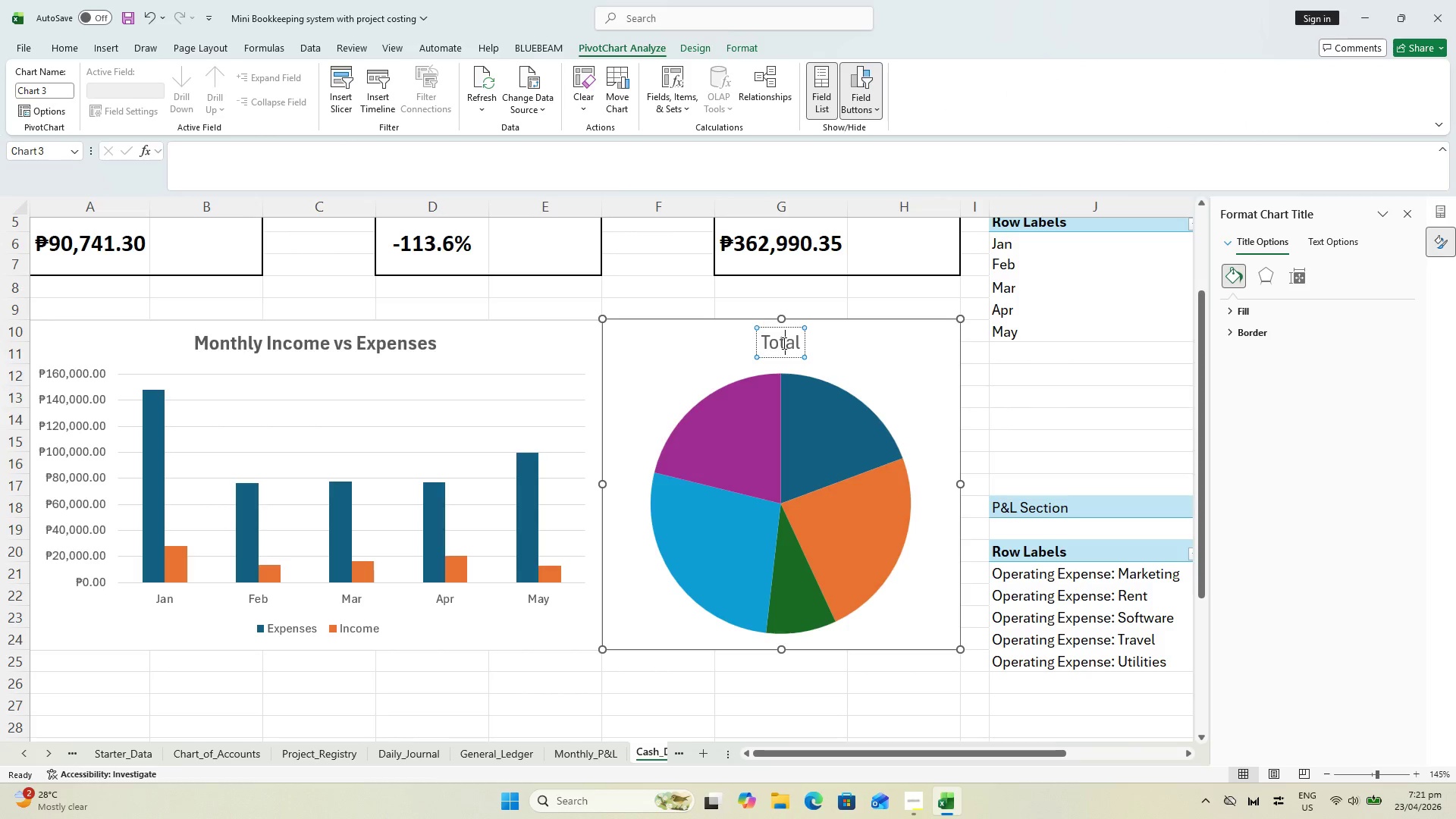 
key(Control+ControlLeft)
 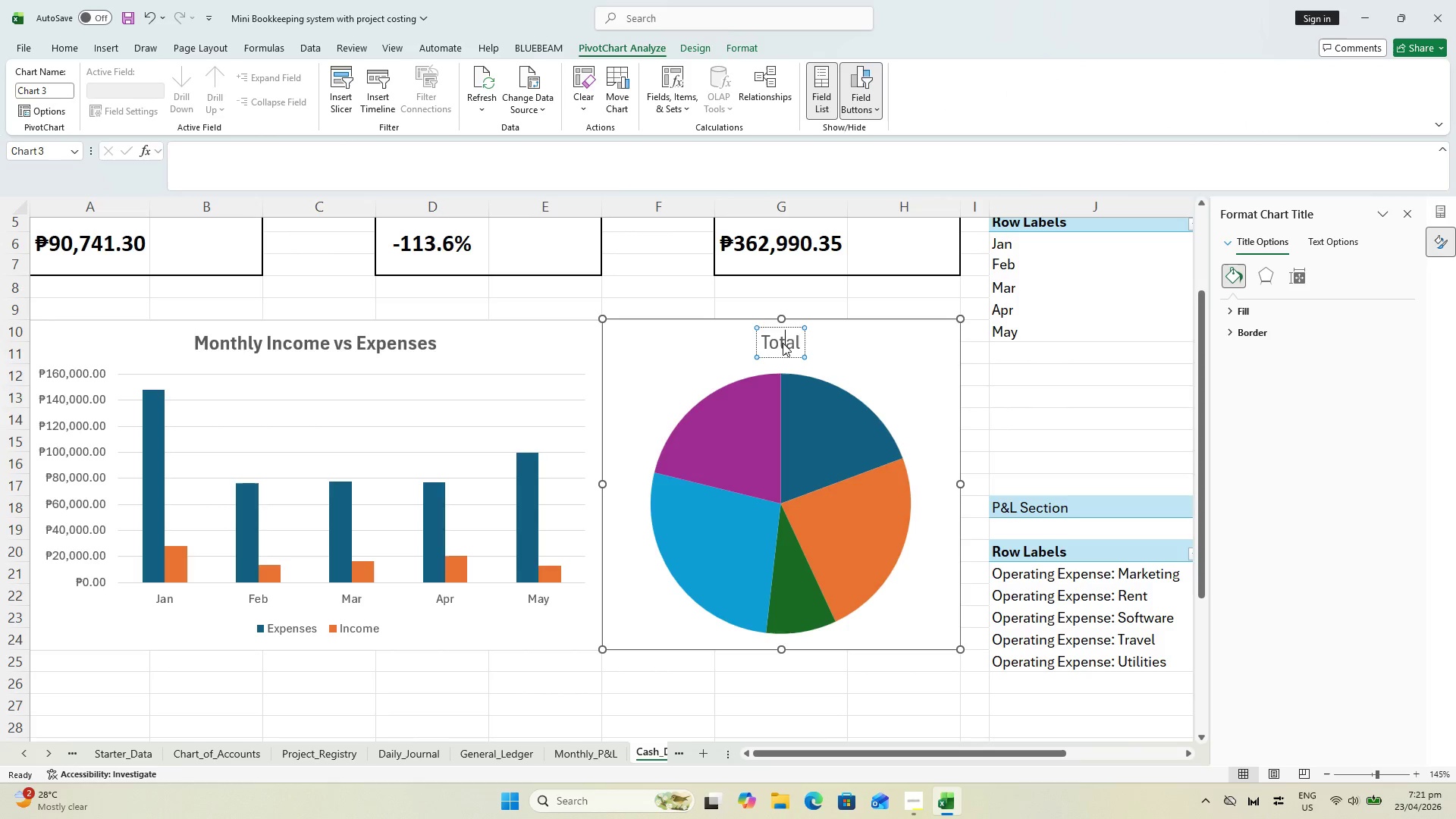 
key(Control+A)
 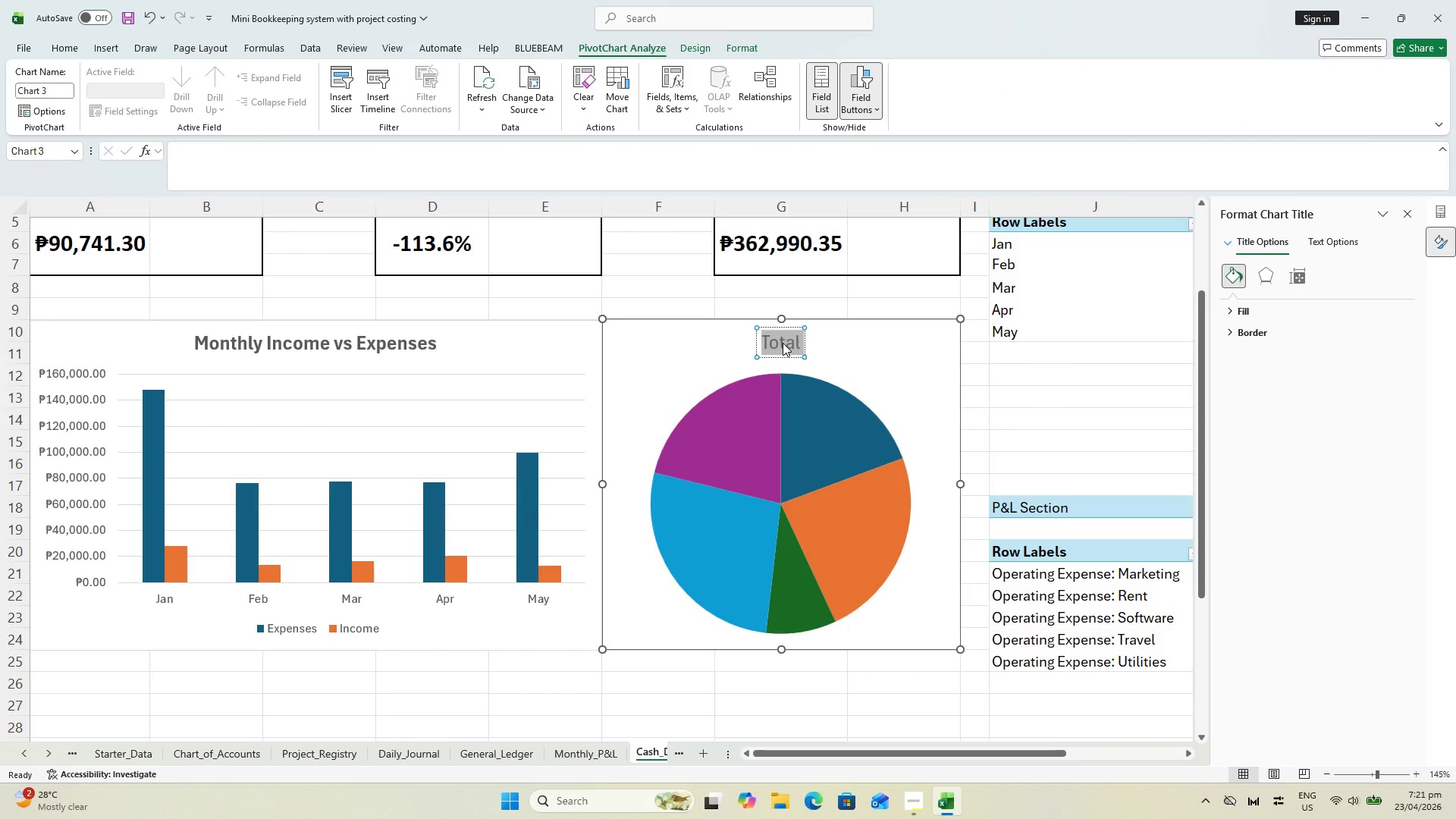 
type(Expense Distribution)
 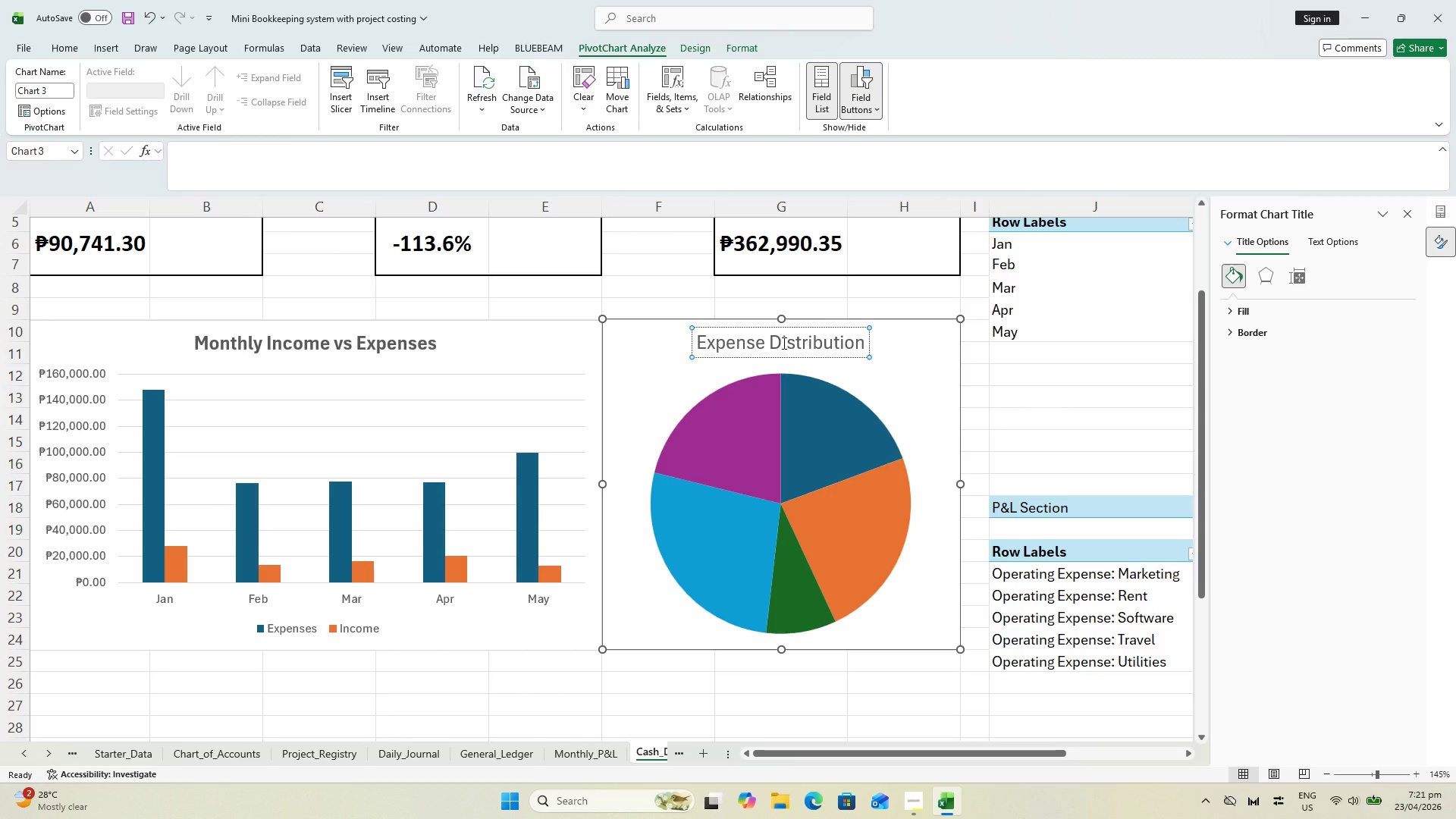 
wait(18.58)
 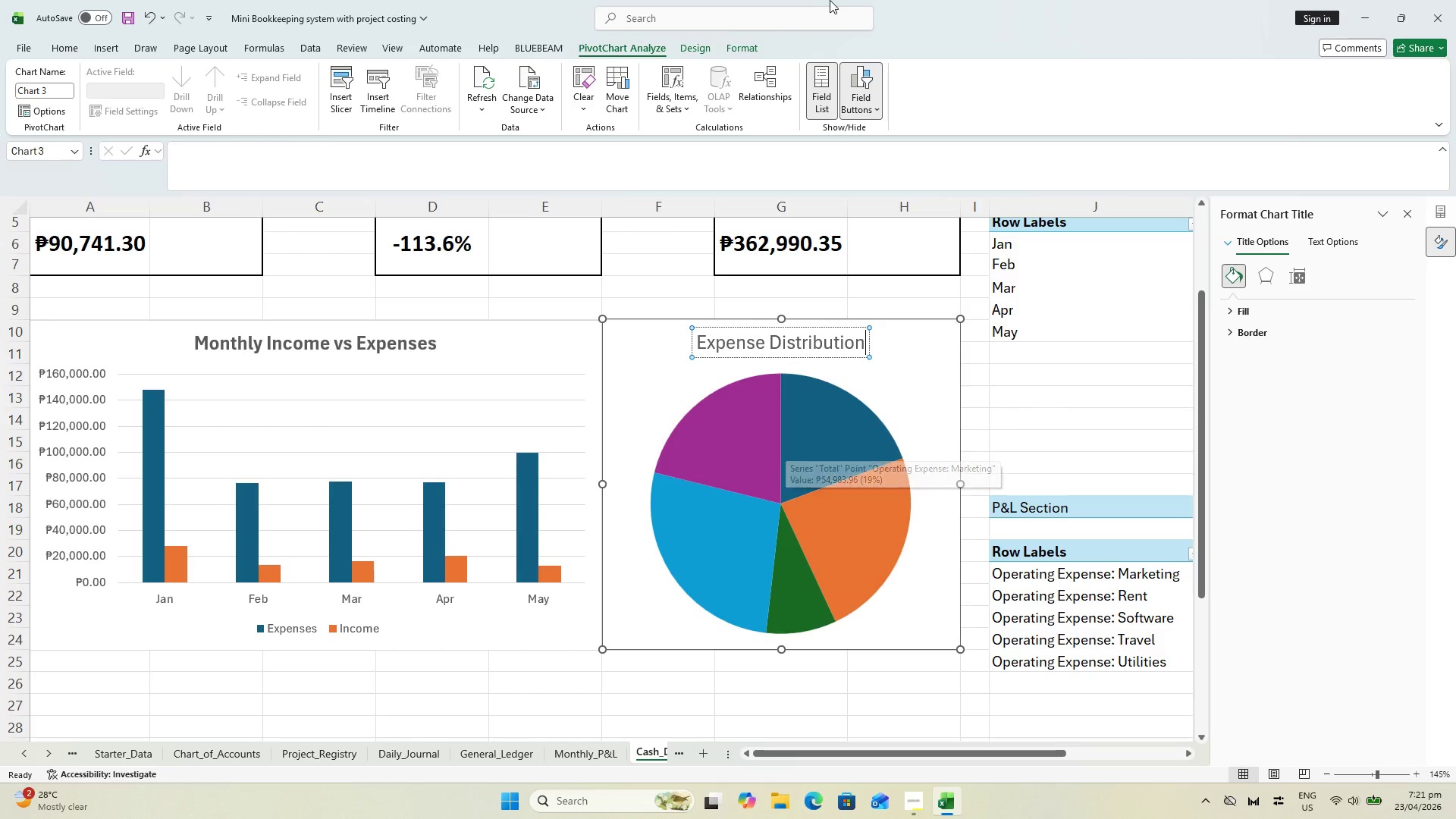 
left_click([657, 383])
 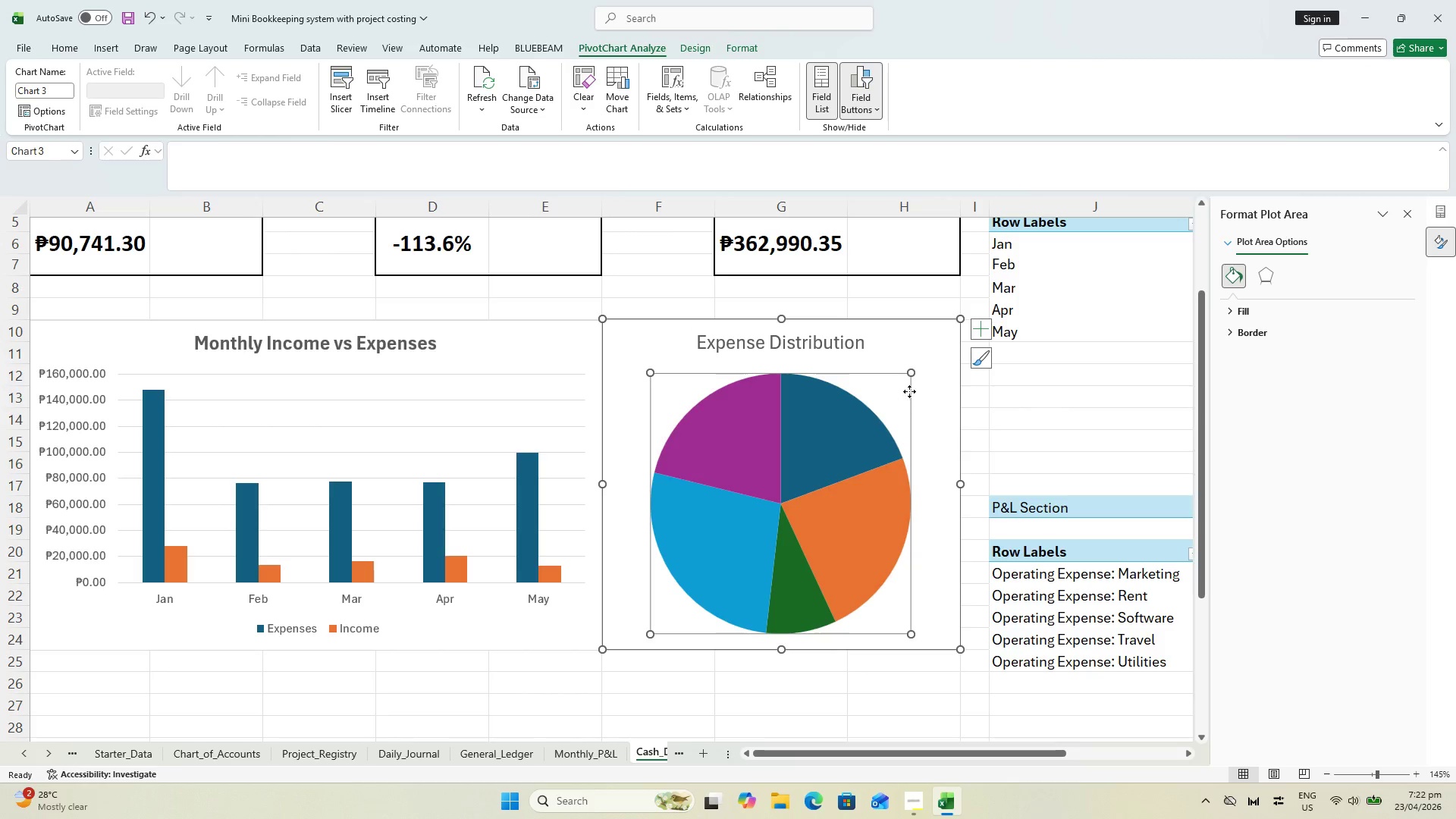 
left_click([974, 336])
 